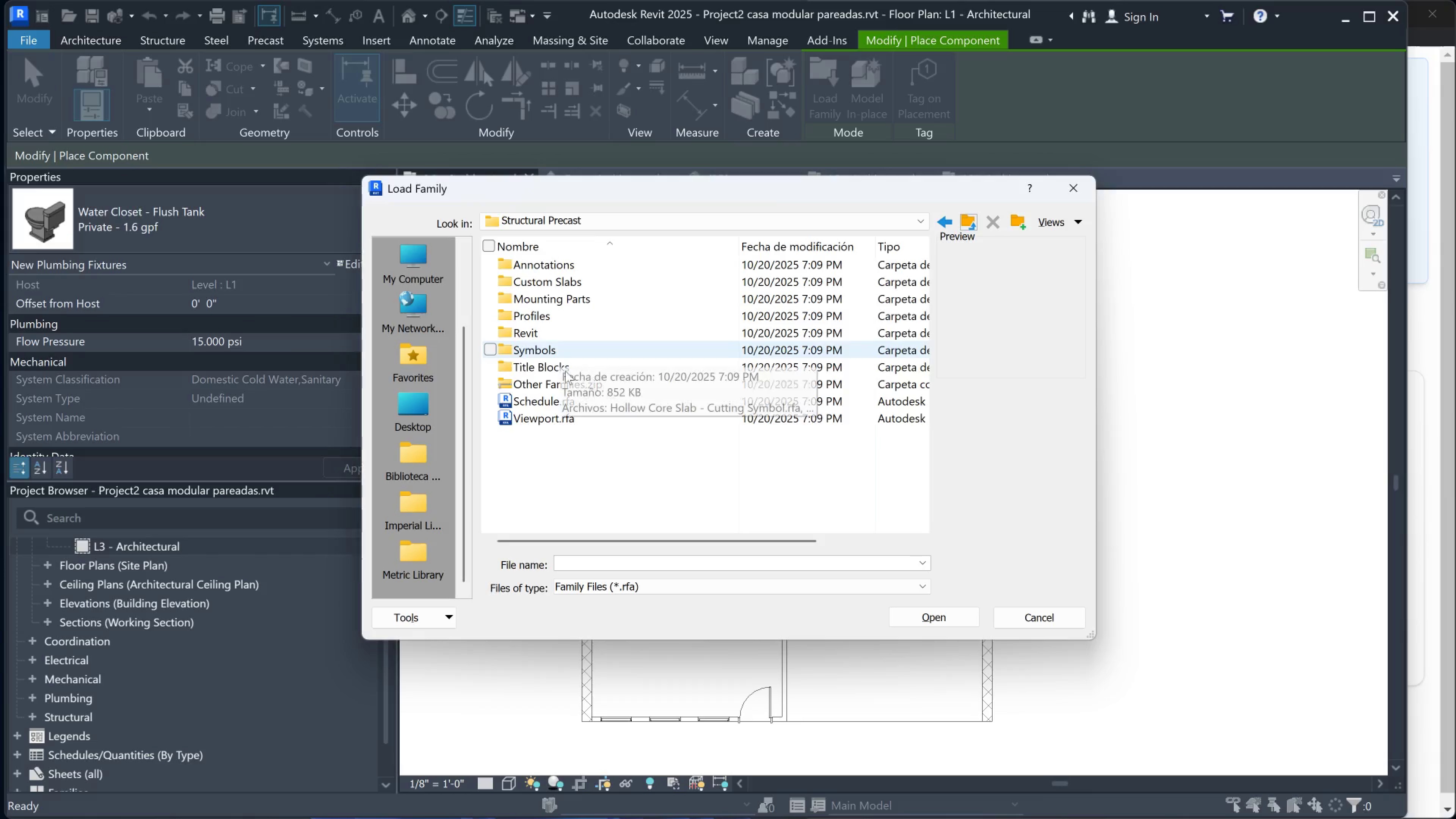 
double_click([525, 385])
 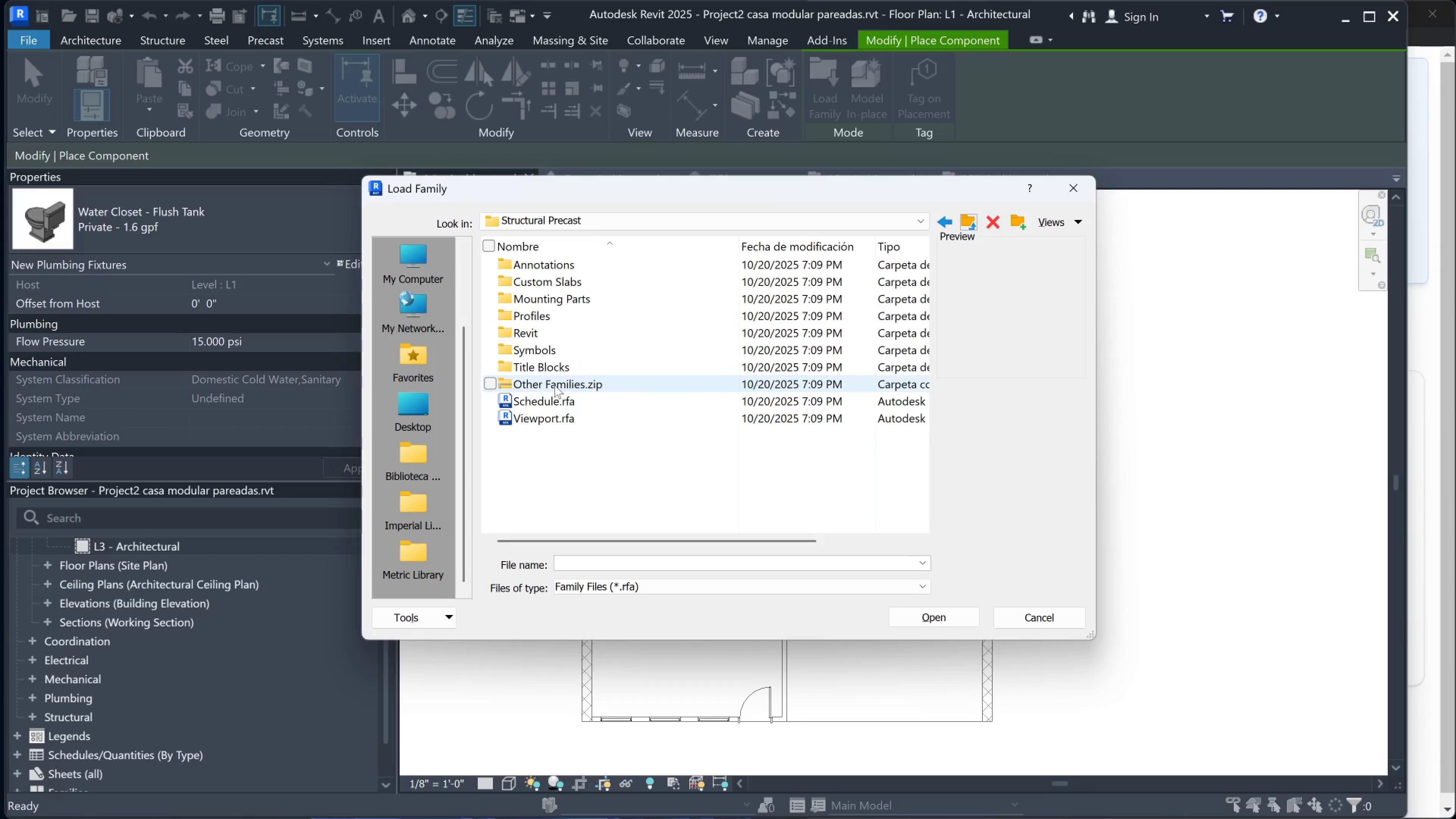 
double_click([554, 385])
 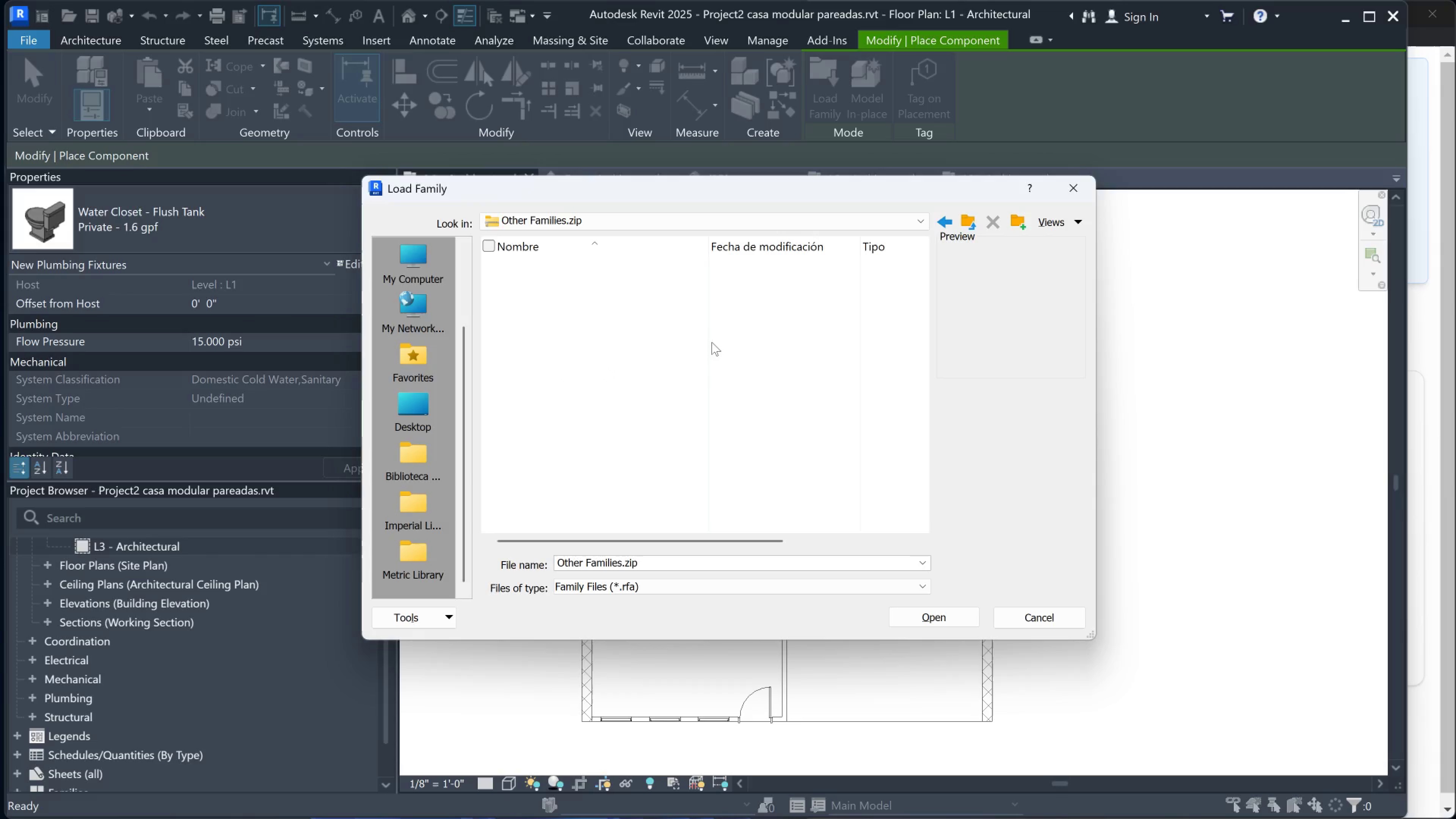 
left_click([976, 220])
 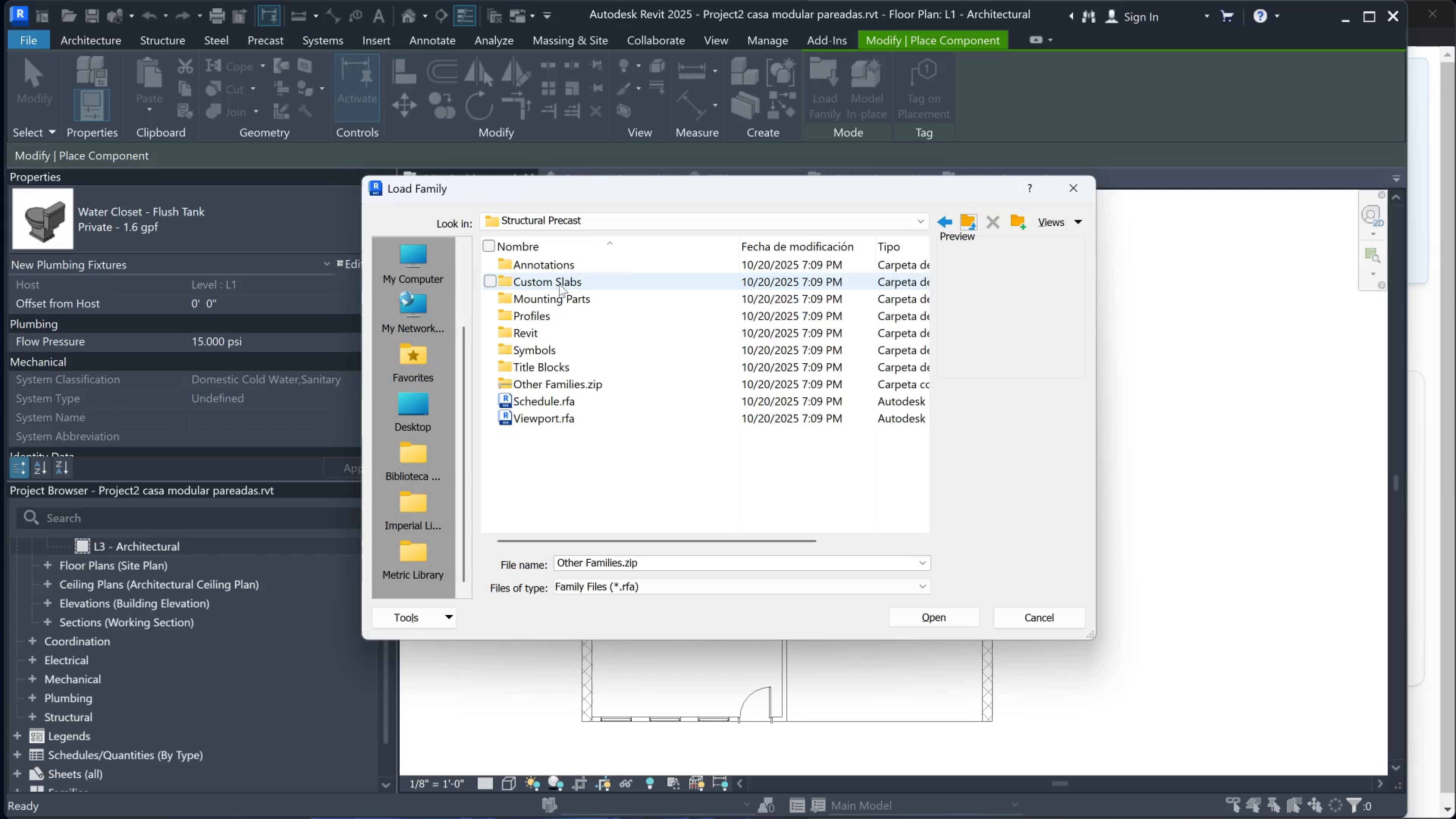 
double_click([560, 270])
 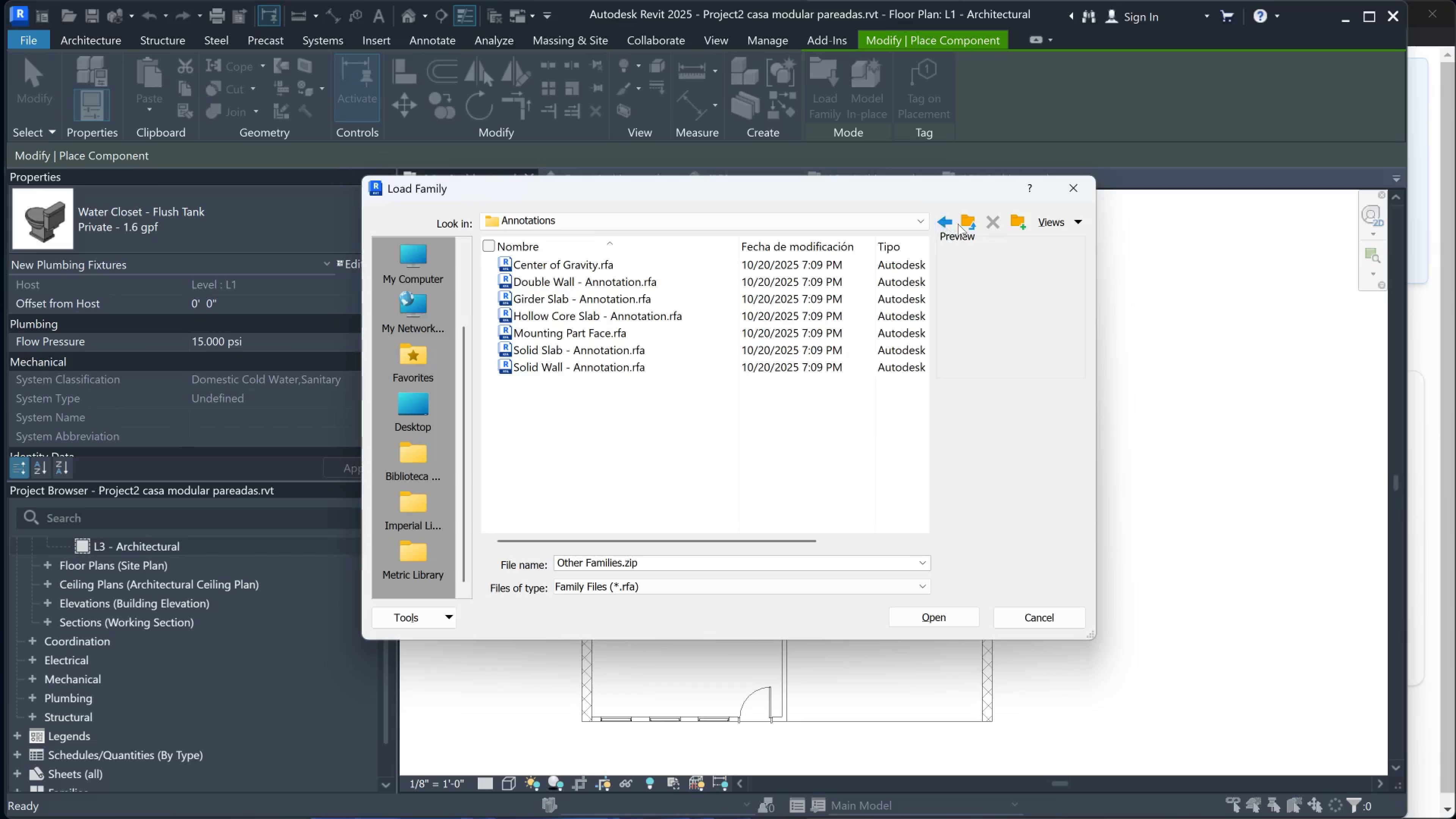 
double_click([965, 223])
 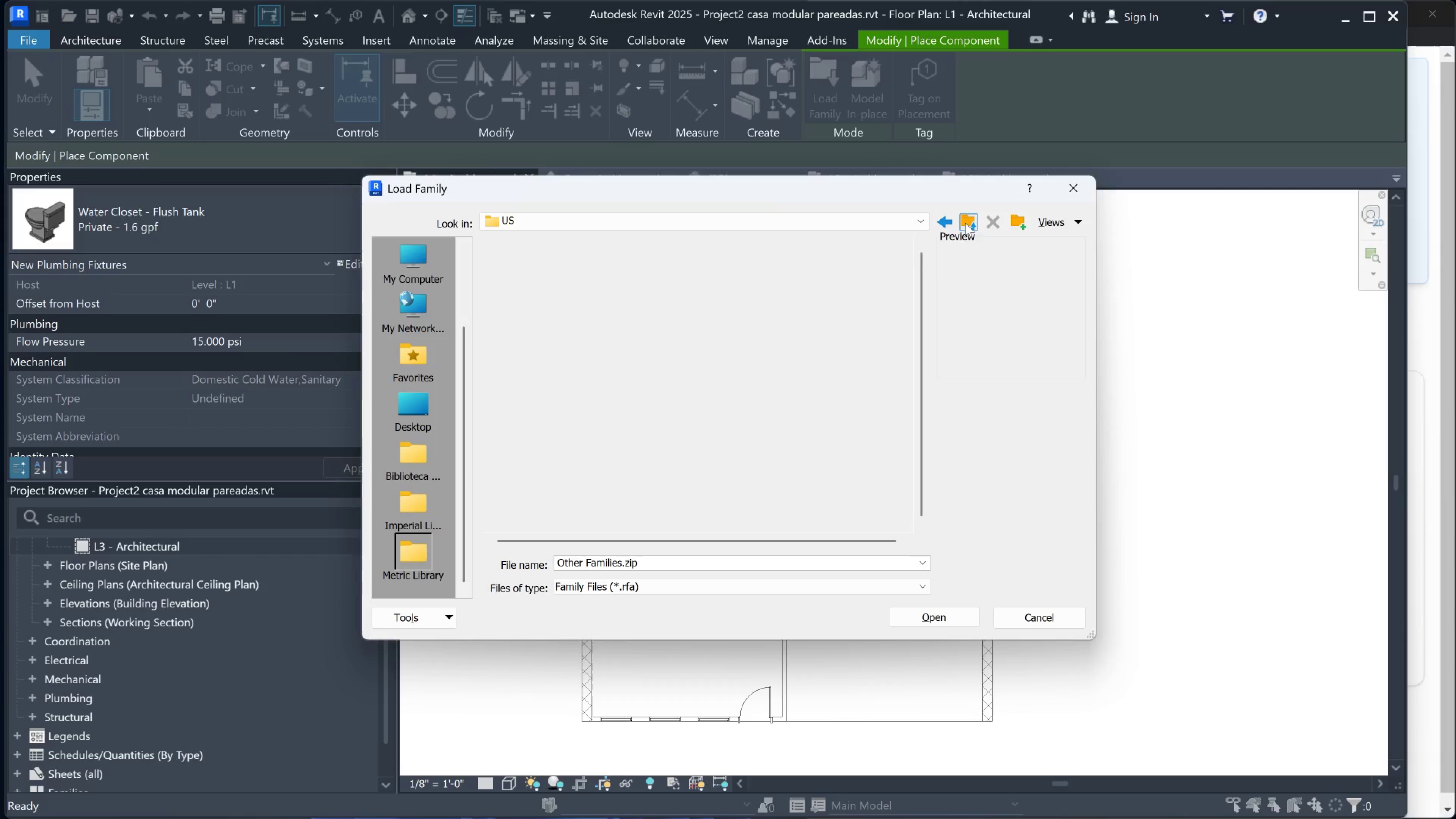 
triple_click([965, 223])
 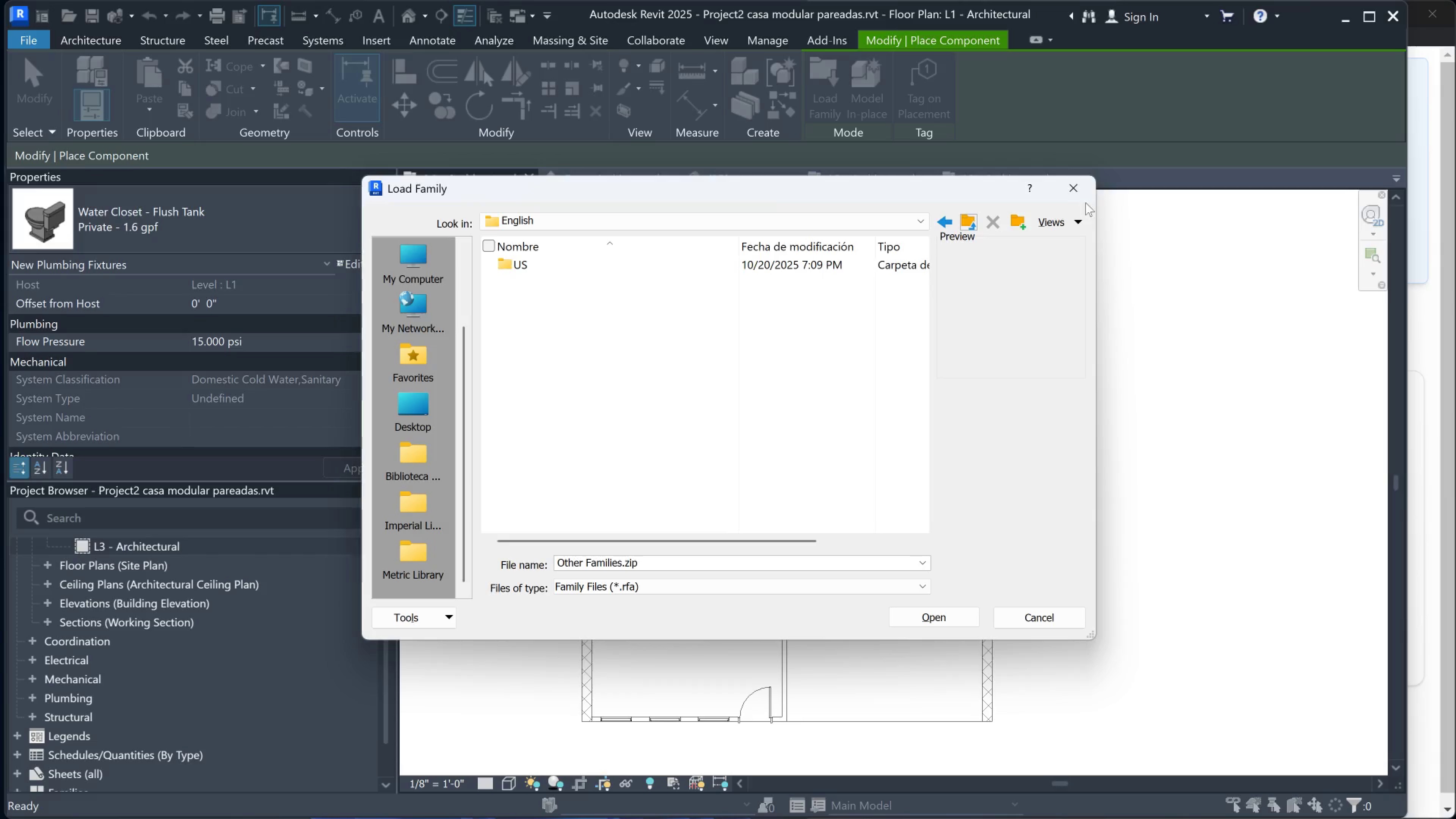 
left_click([1078, 192])
 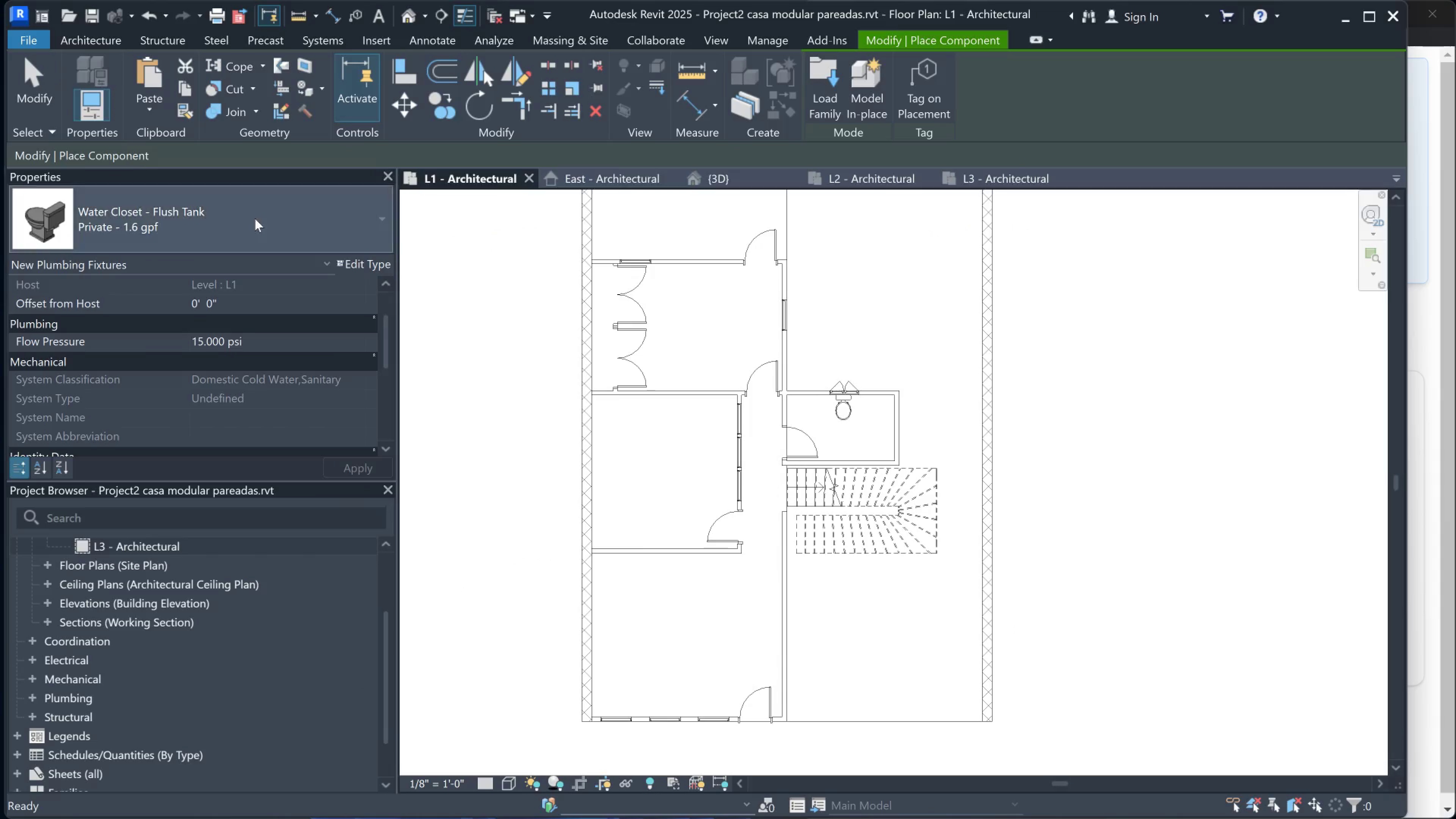 
left_click([239, 228])
 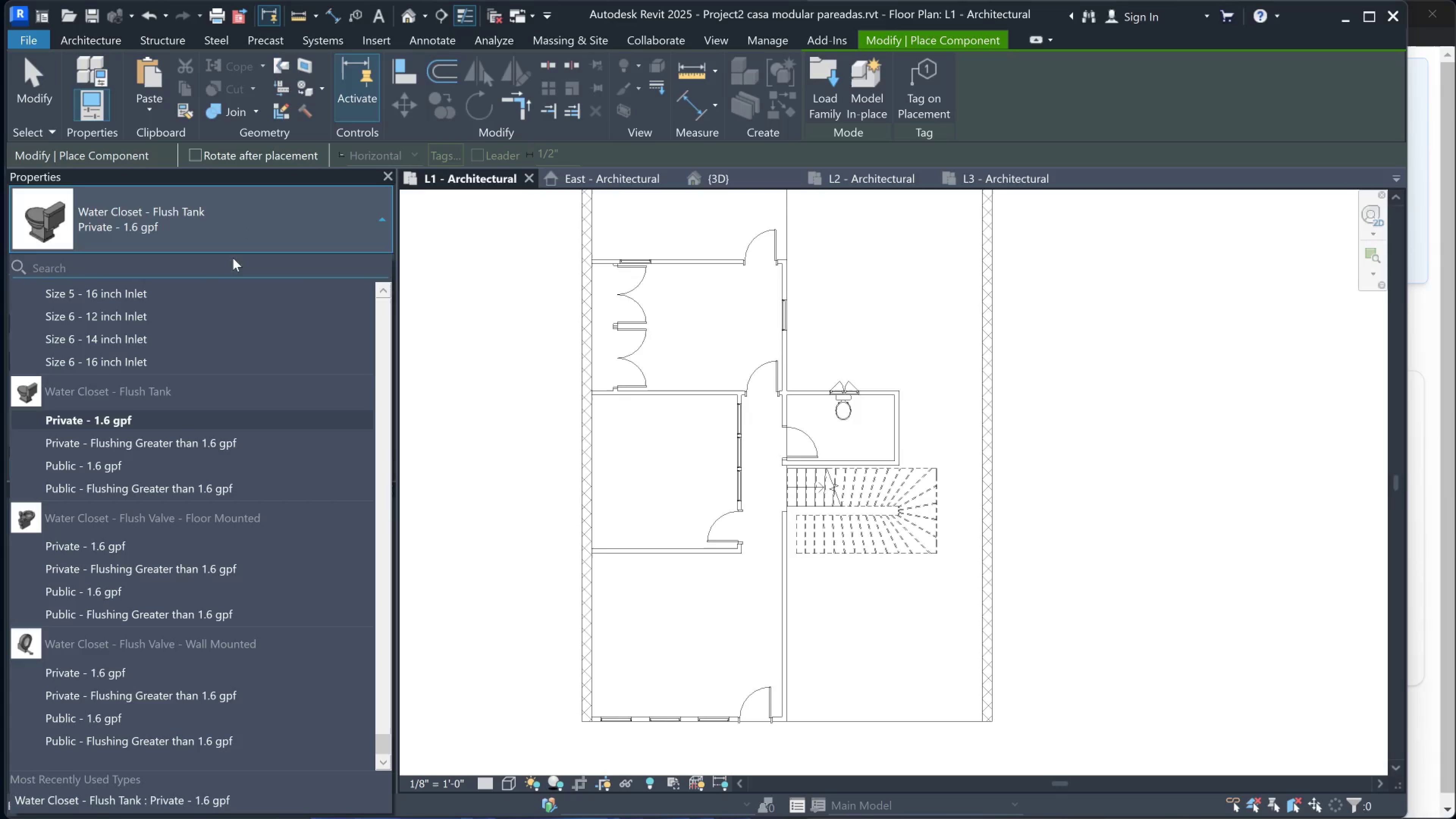 
scroll: coordinate [191, 488], scroll_direction: down, amount: 3.0
 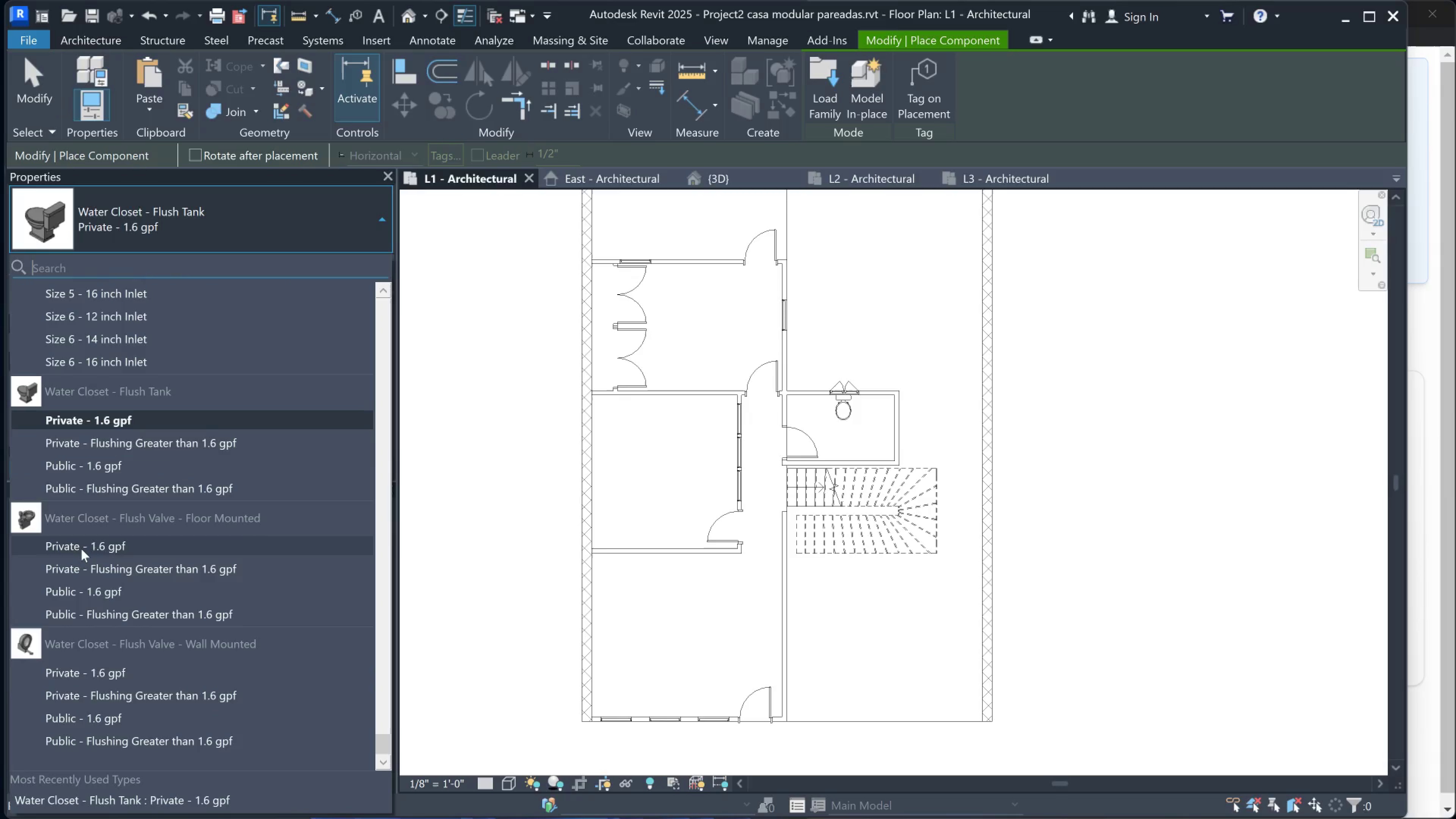 
scroll: coordinate [74, 533], scroll_direction: up, amount: 21.0
 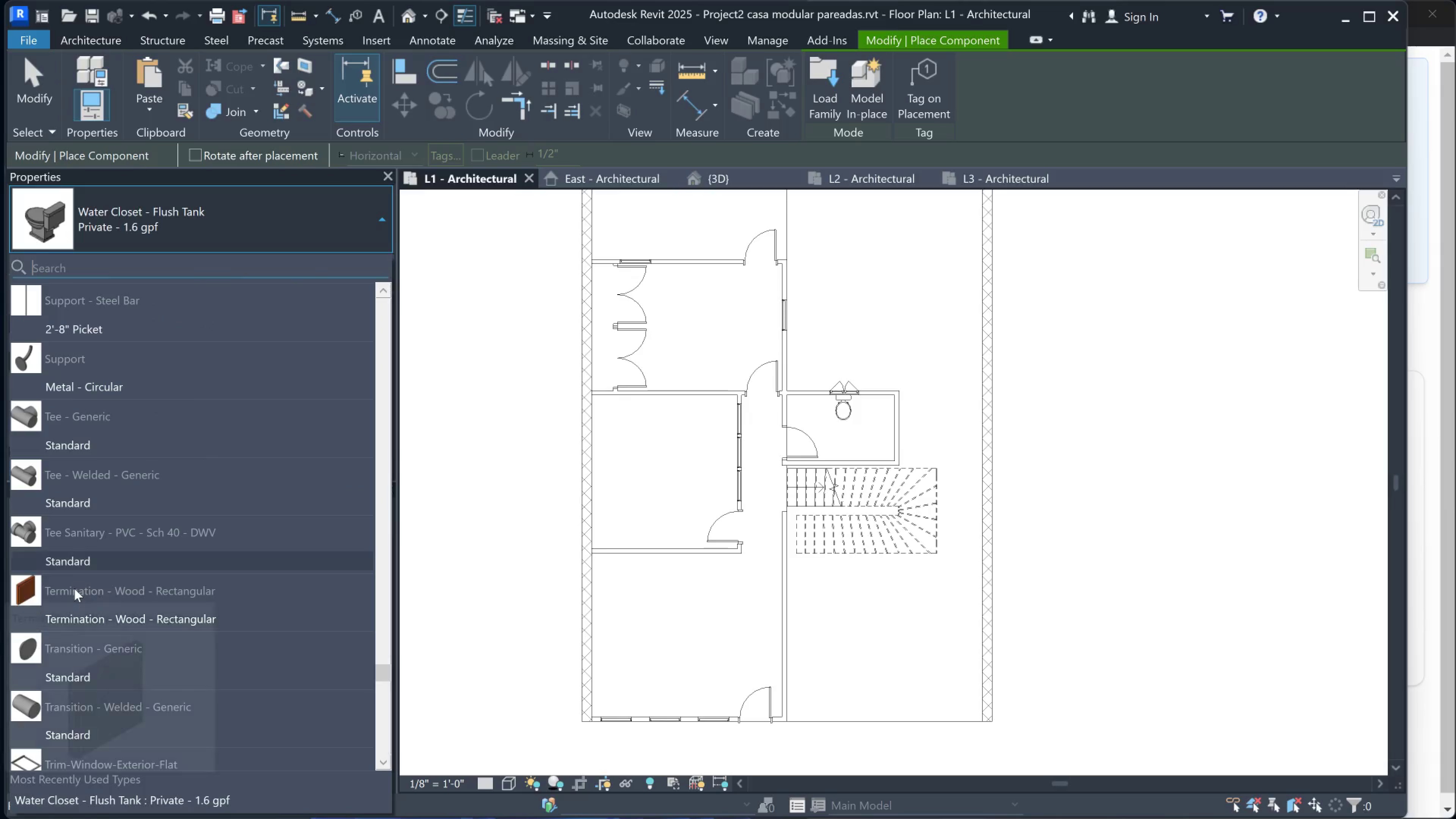 
scroll: coordinate [75, 502], scroll_direction: up, amount: 10.0
 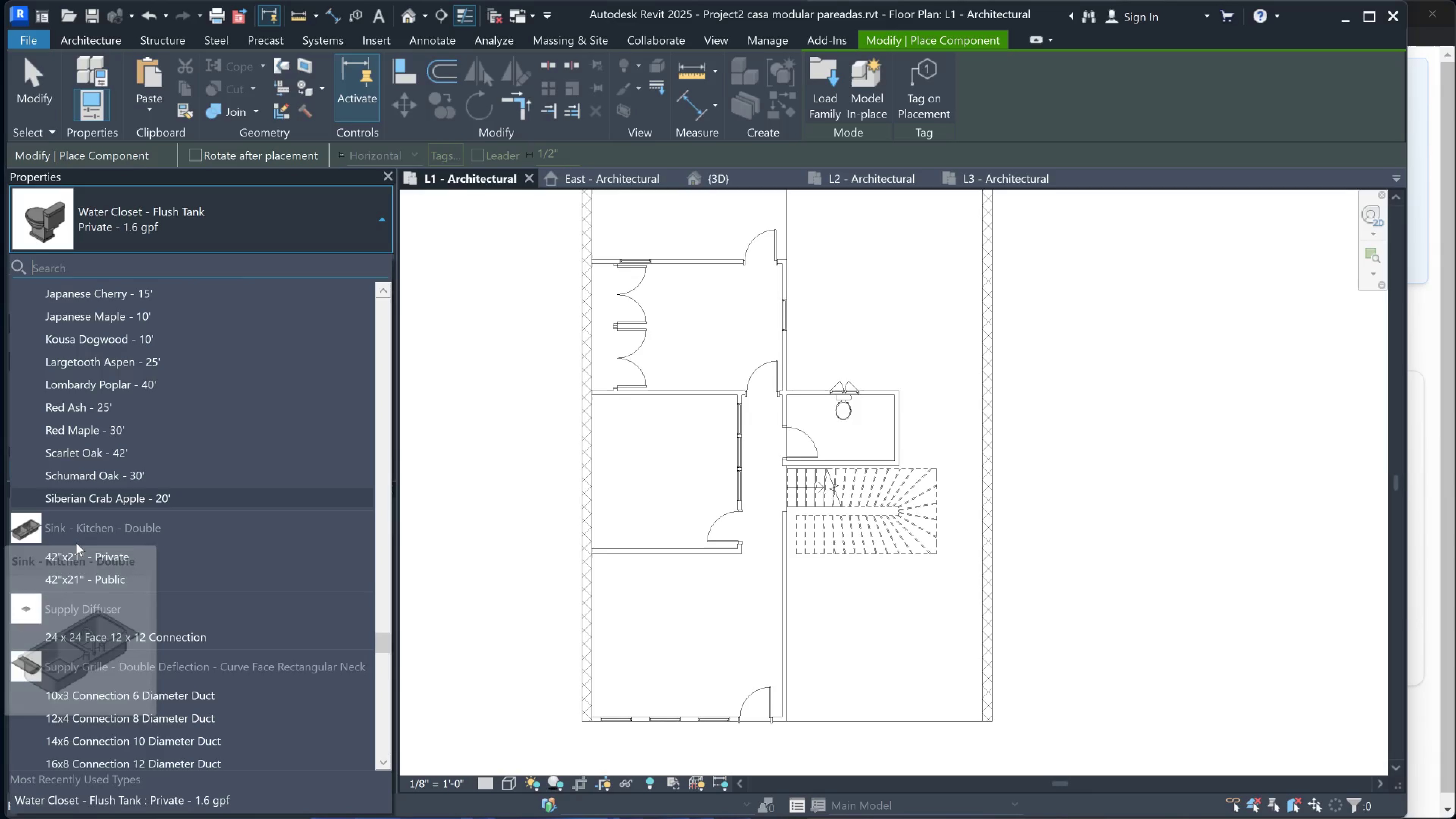 
mouse_move([86, 560])
 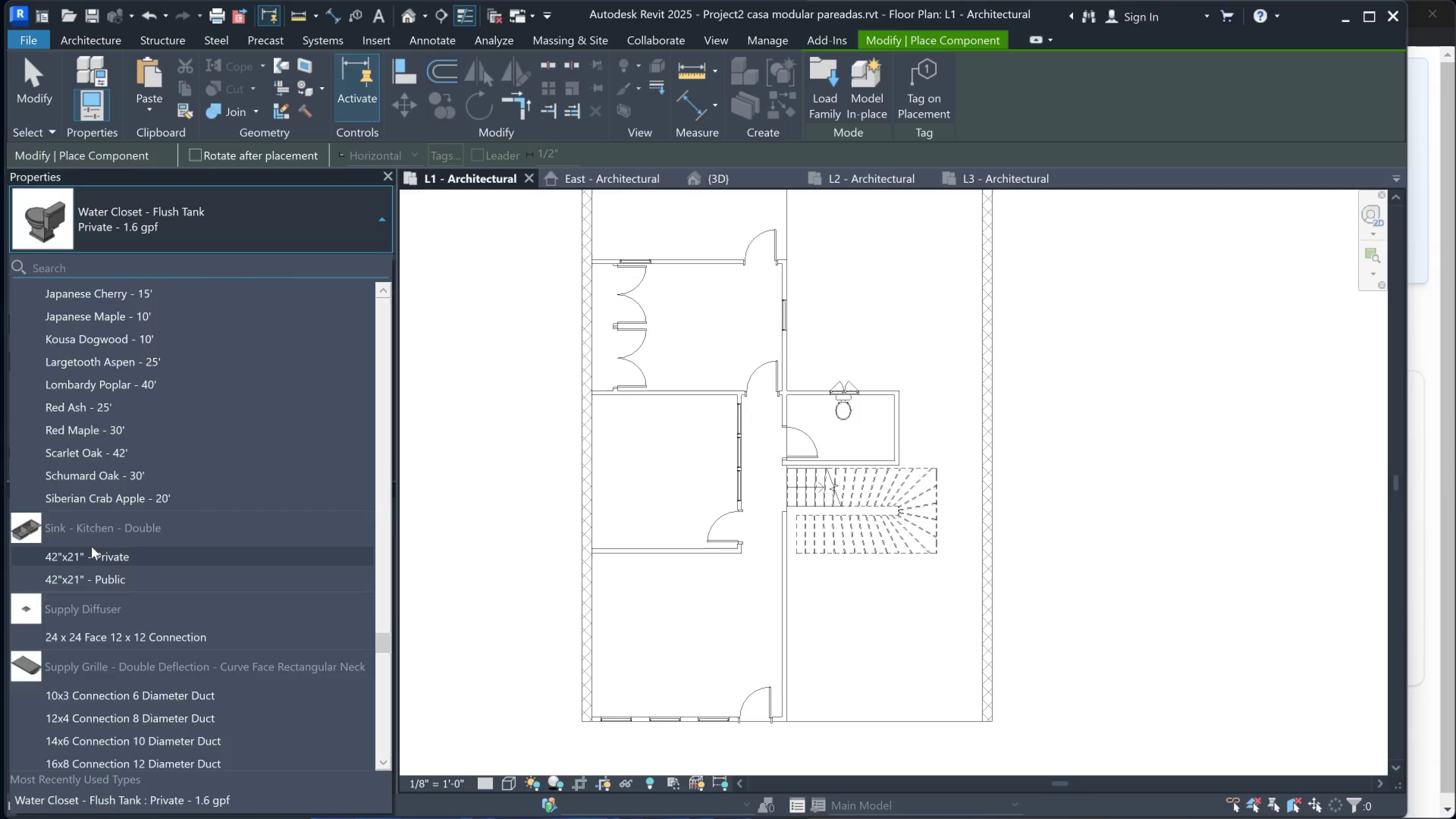 
scroll: coordinate [91, 544], scroll_direction: up, amount: 6.0
 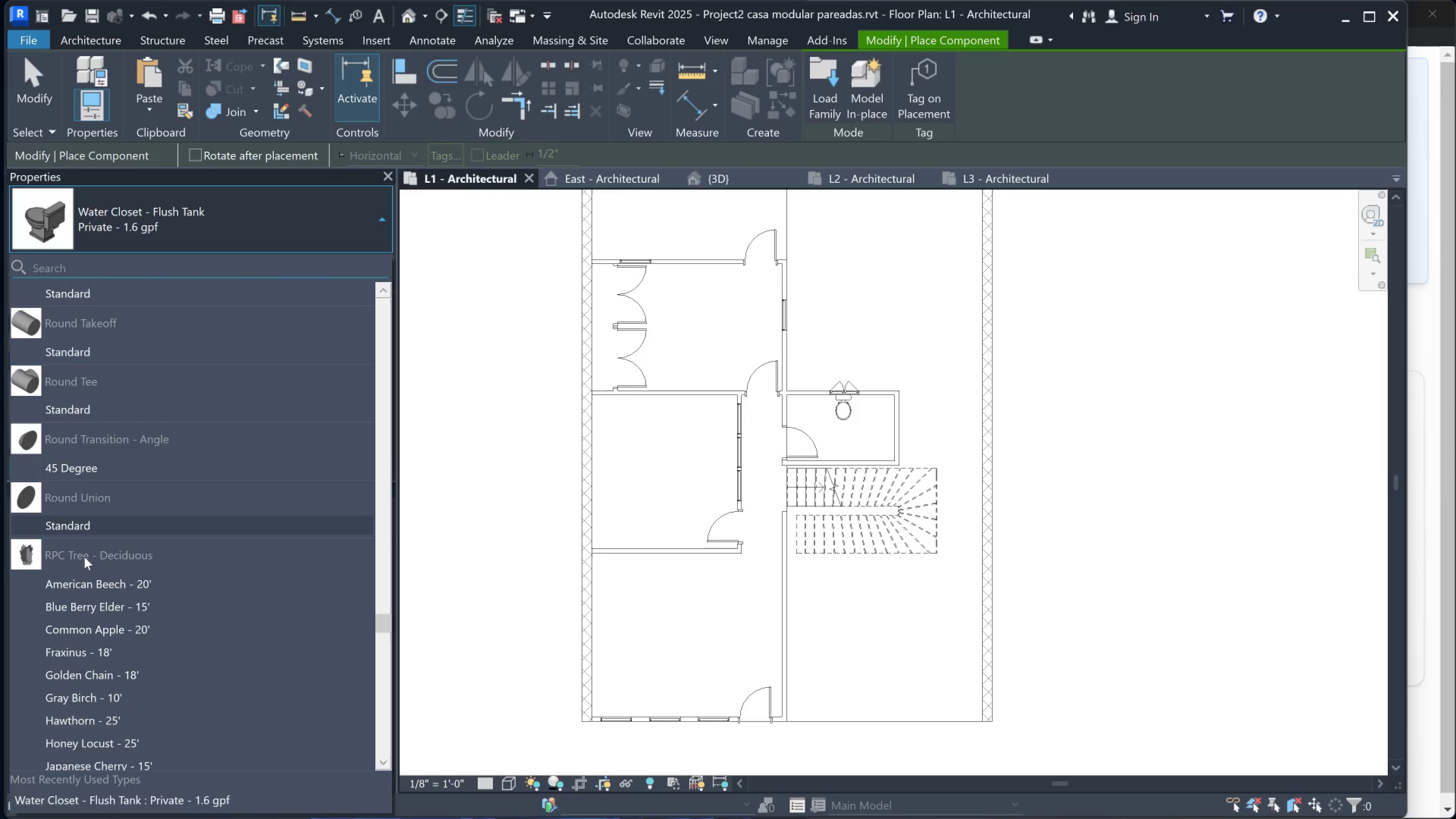 
mouse_move([87, 568])
 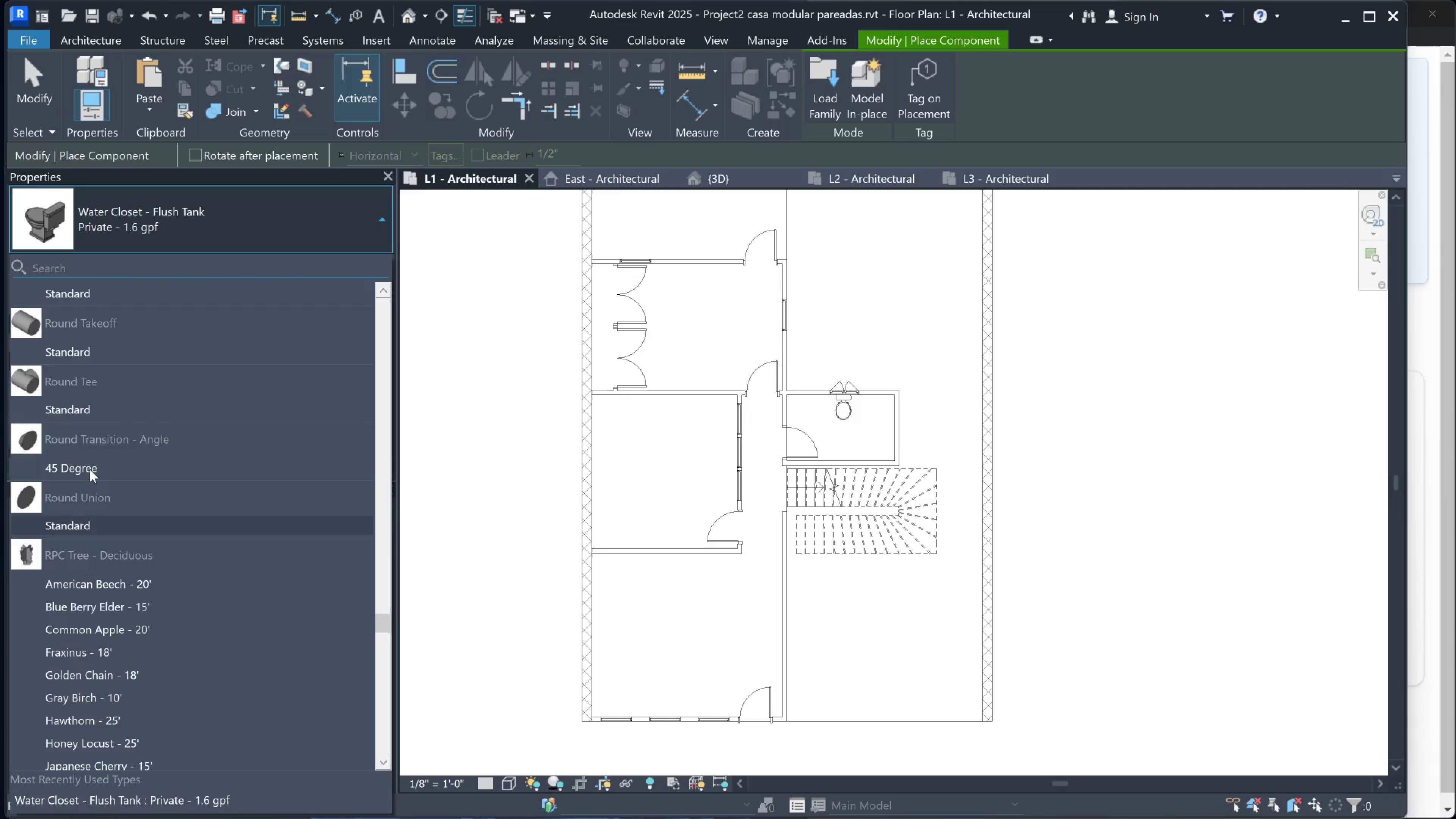 
scroll: coordinate [142, 386], scroll_direction: up, amount: 42.0
 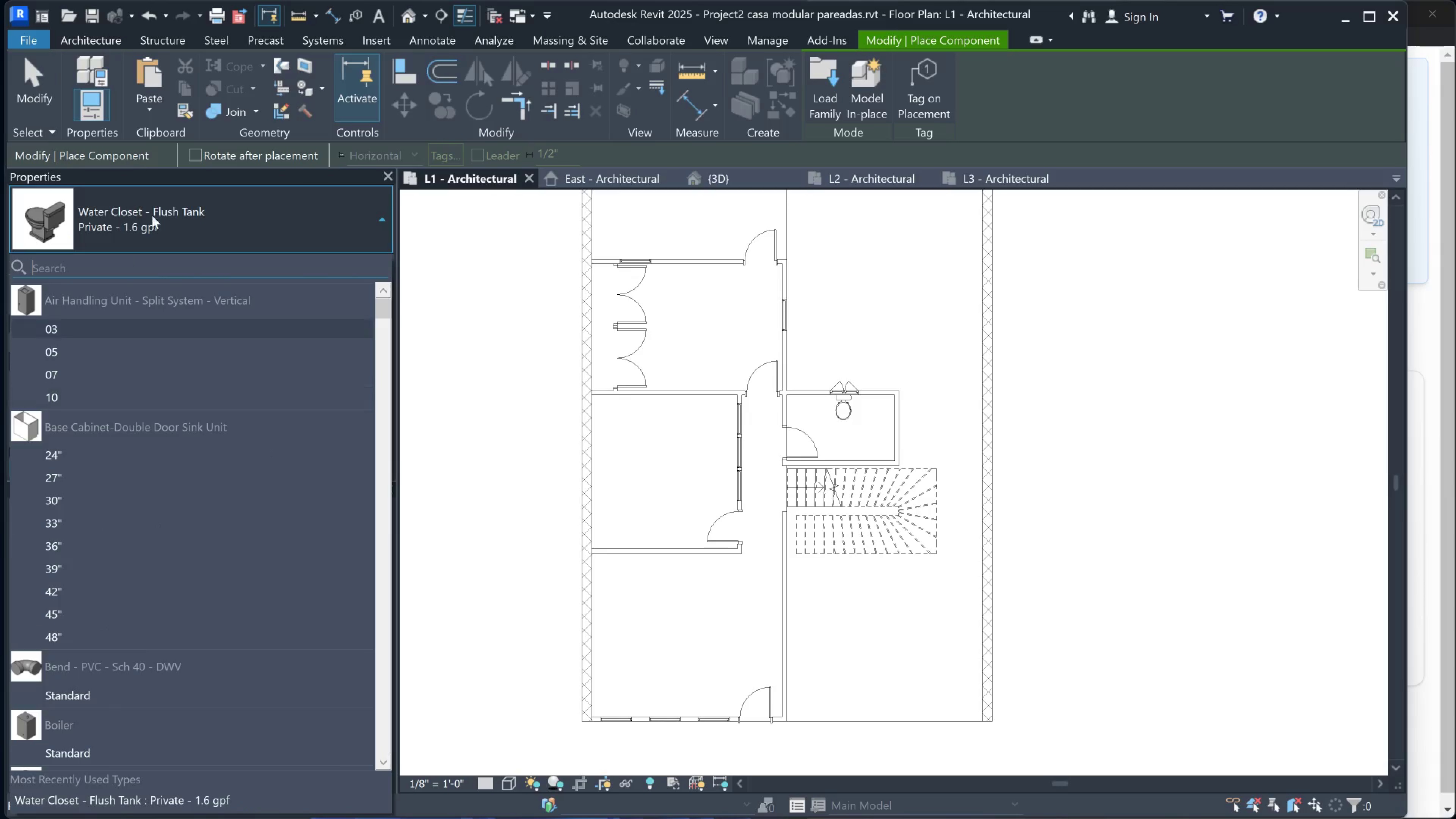 
left_click_drag(start_coordinate=[702, 389], to_coordinate=[704, 389])
 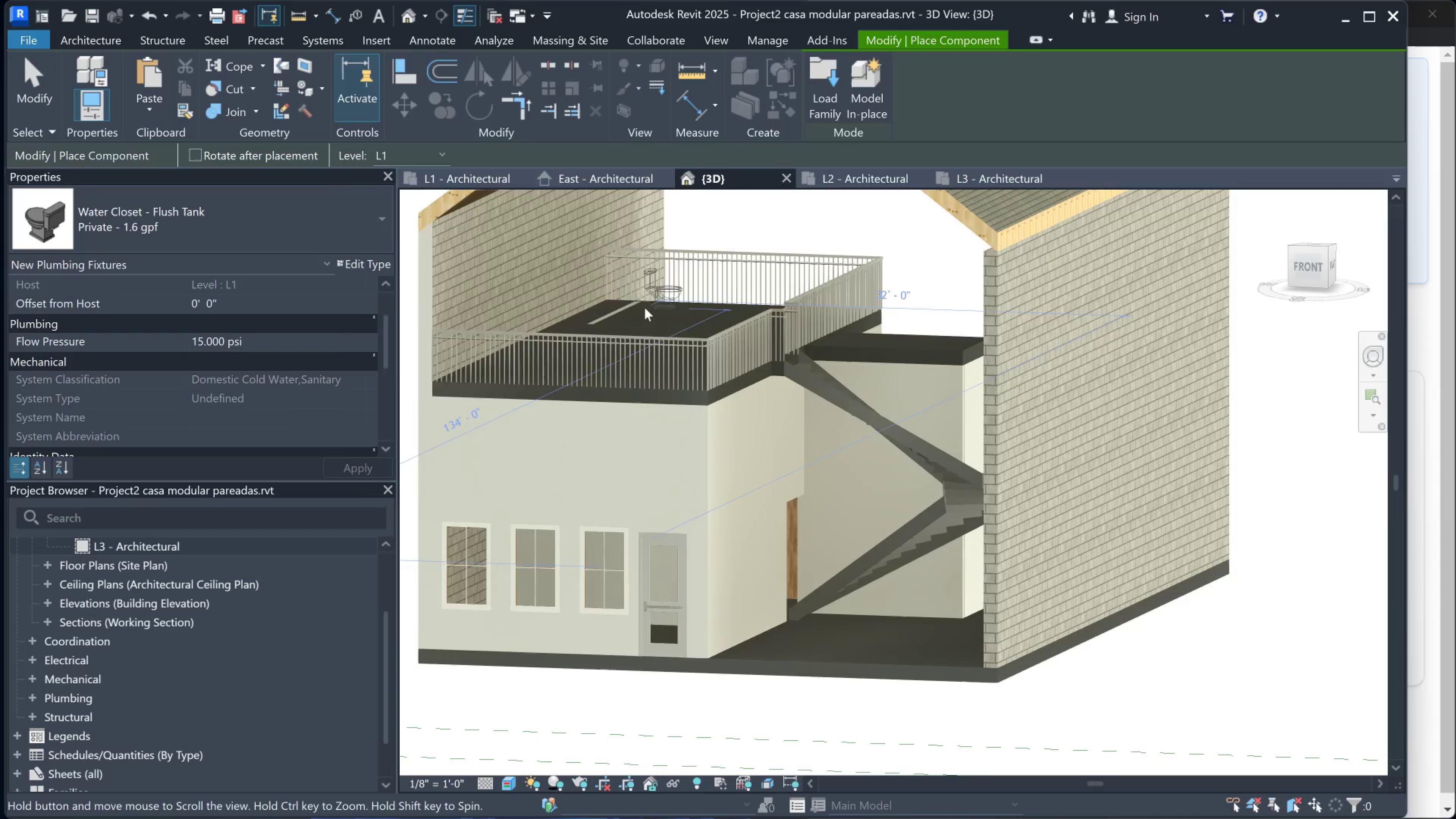 
key(Escape)
 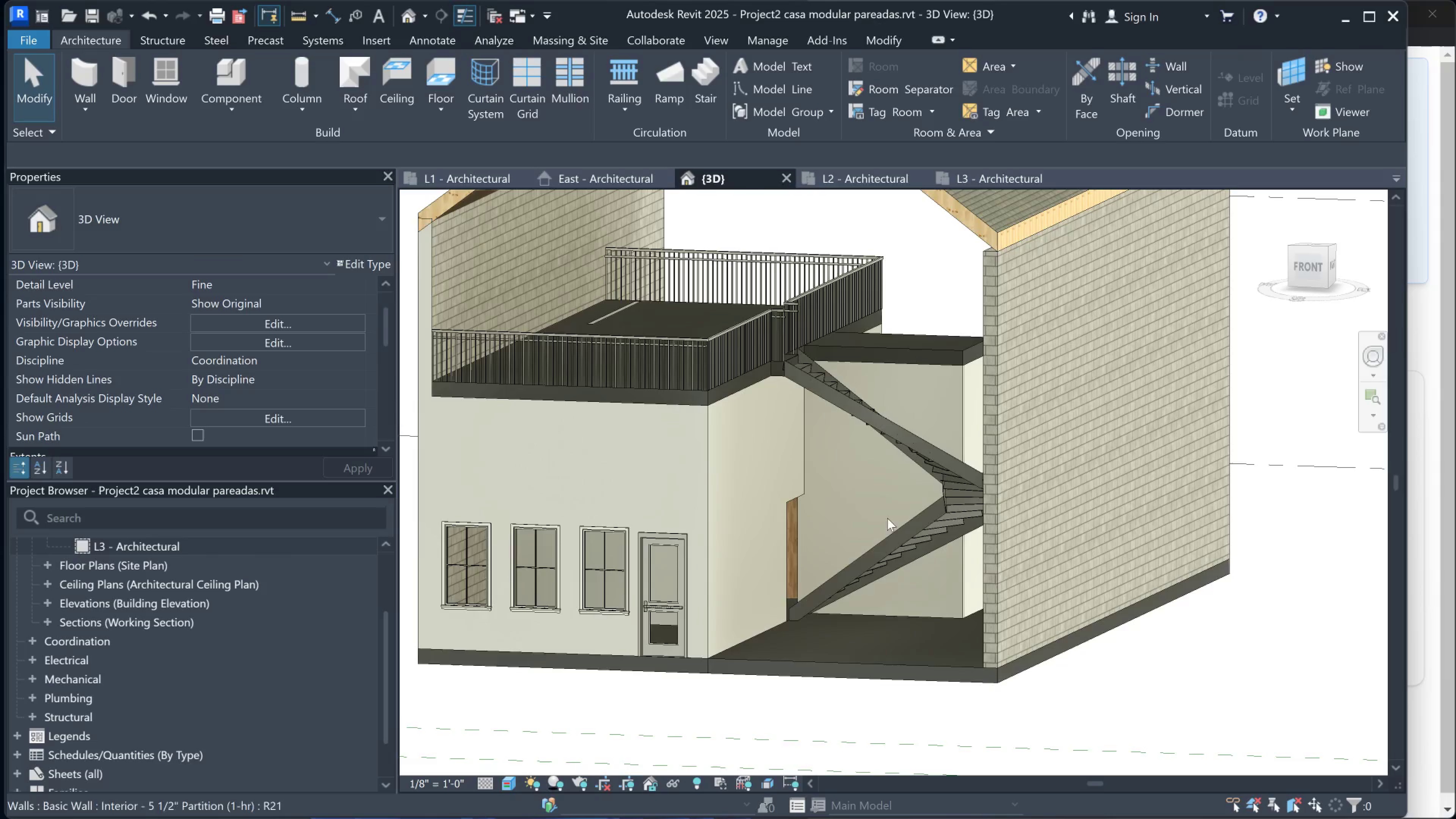 
hold_key(key=ShiftLeft, duration=0.39)
 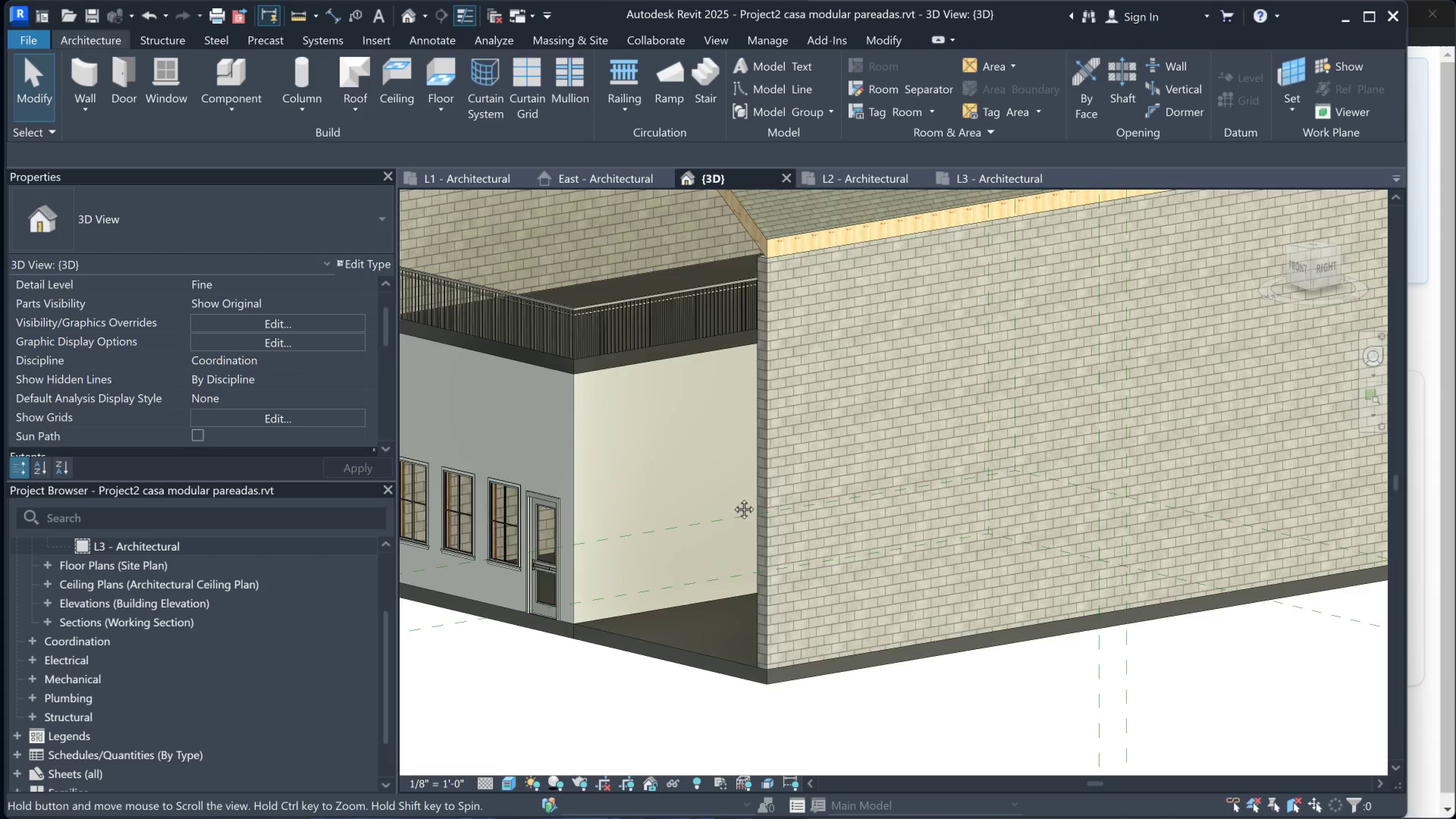 
hold_key(key=ShiftLeft, duration=0.44)
 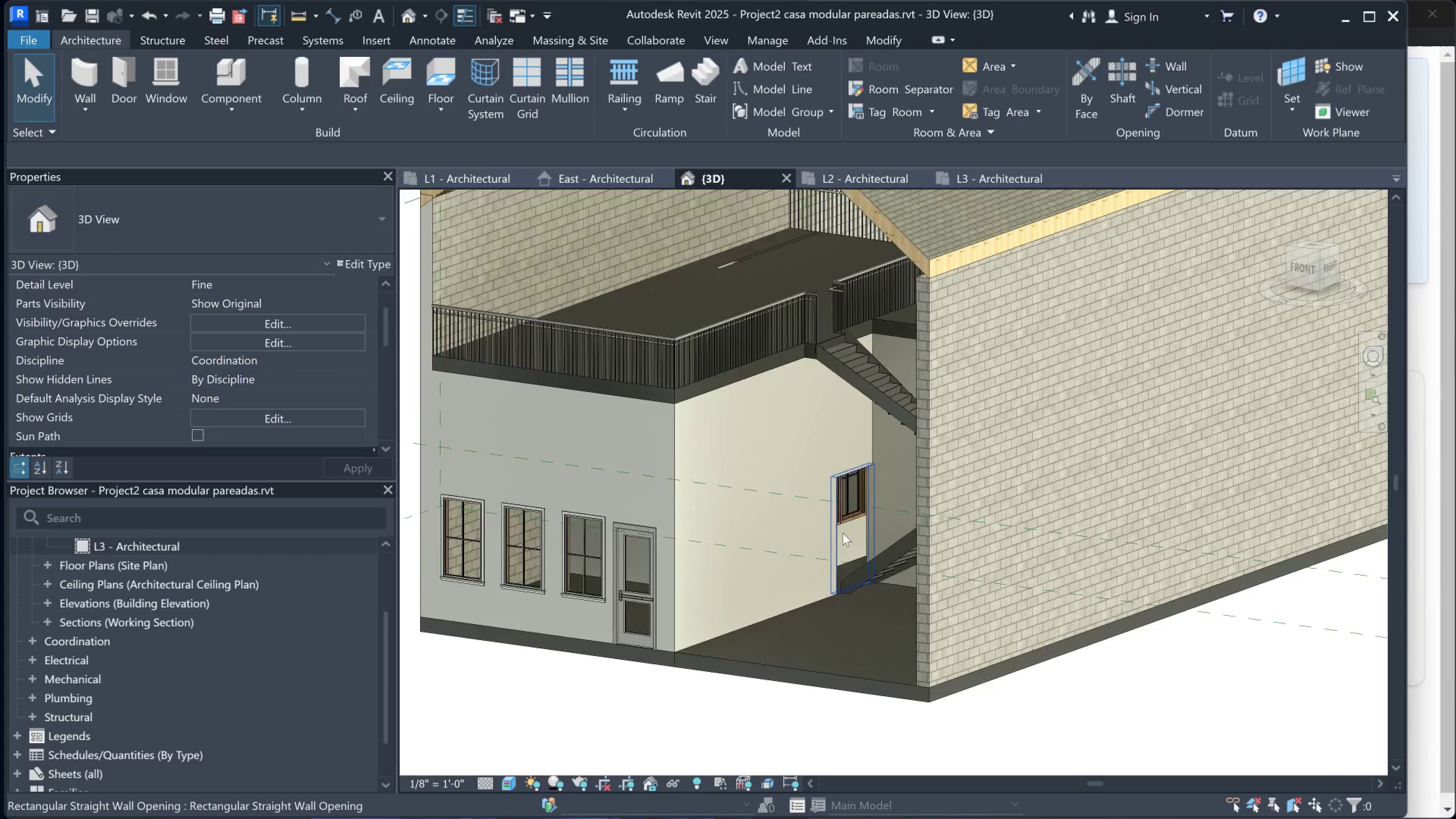 
hold_key(key=ShiftLeft, duration=1.17)
 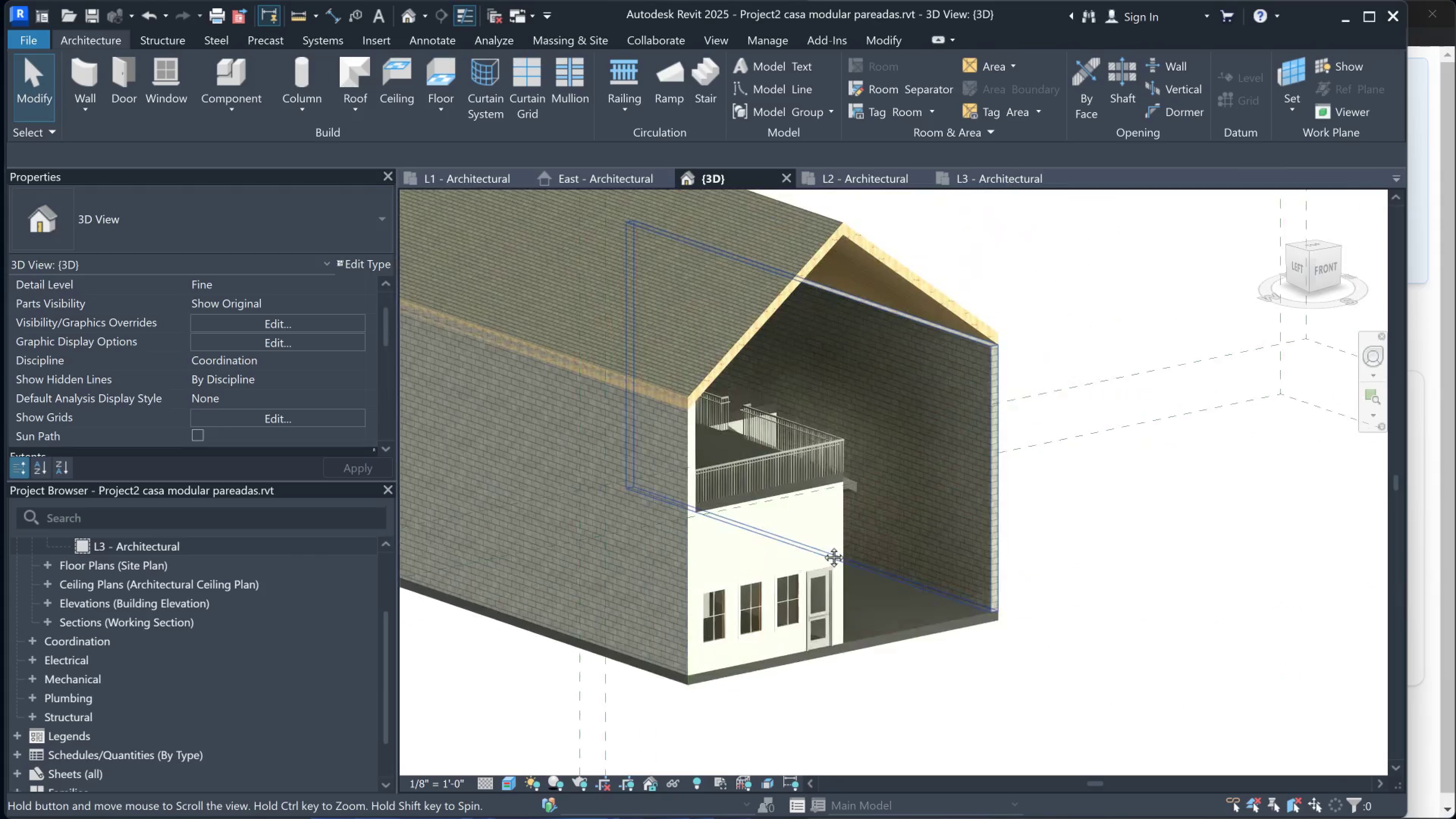 
scroll: coordinate [840, 537], scroll_direction: down, amount: 3.0
 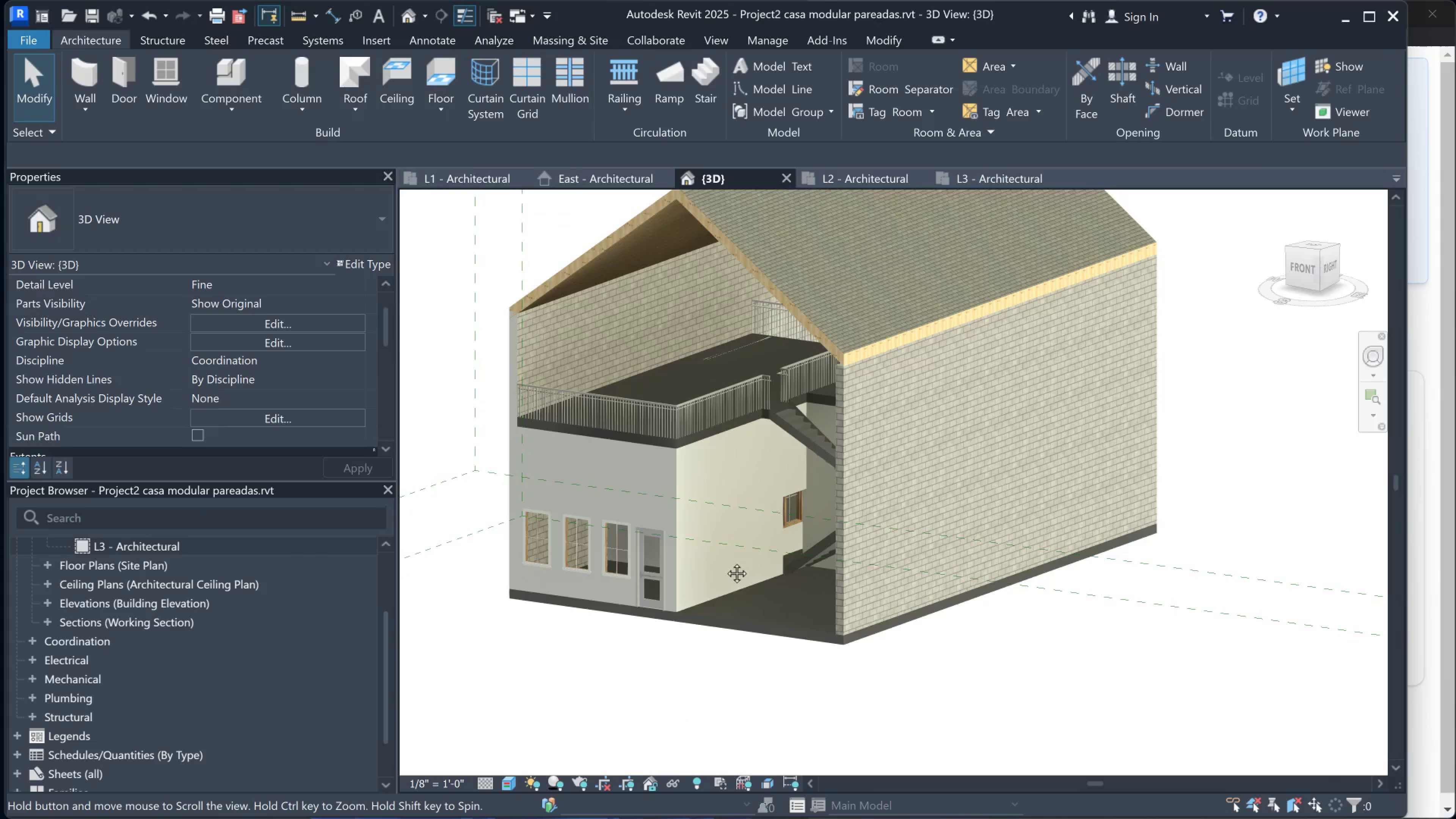 
hold_key(key=ShiftLeft, duration=0.59)
 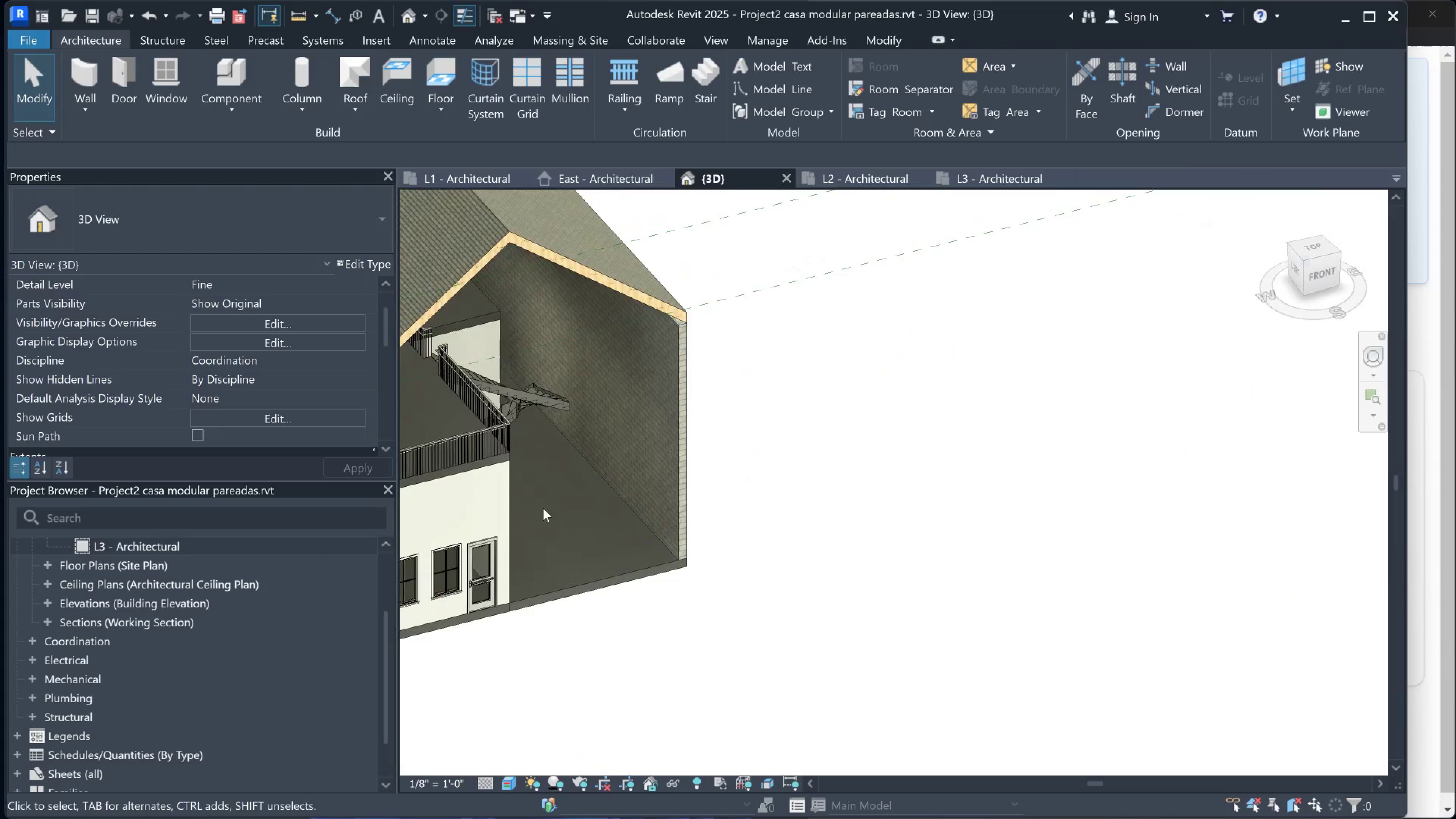 
scroll: coordinate [571, 495], scroll_direction: down, amount: 3.0
 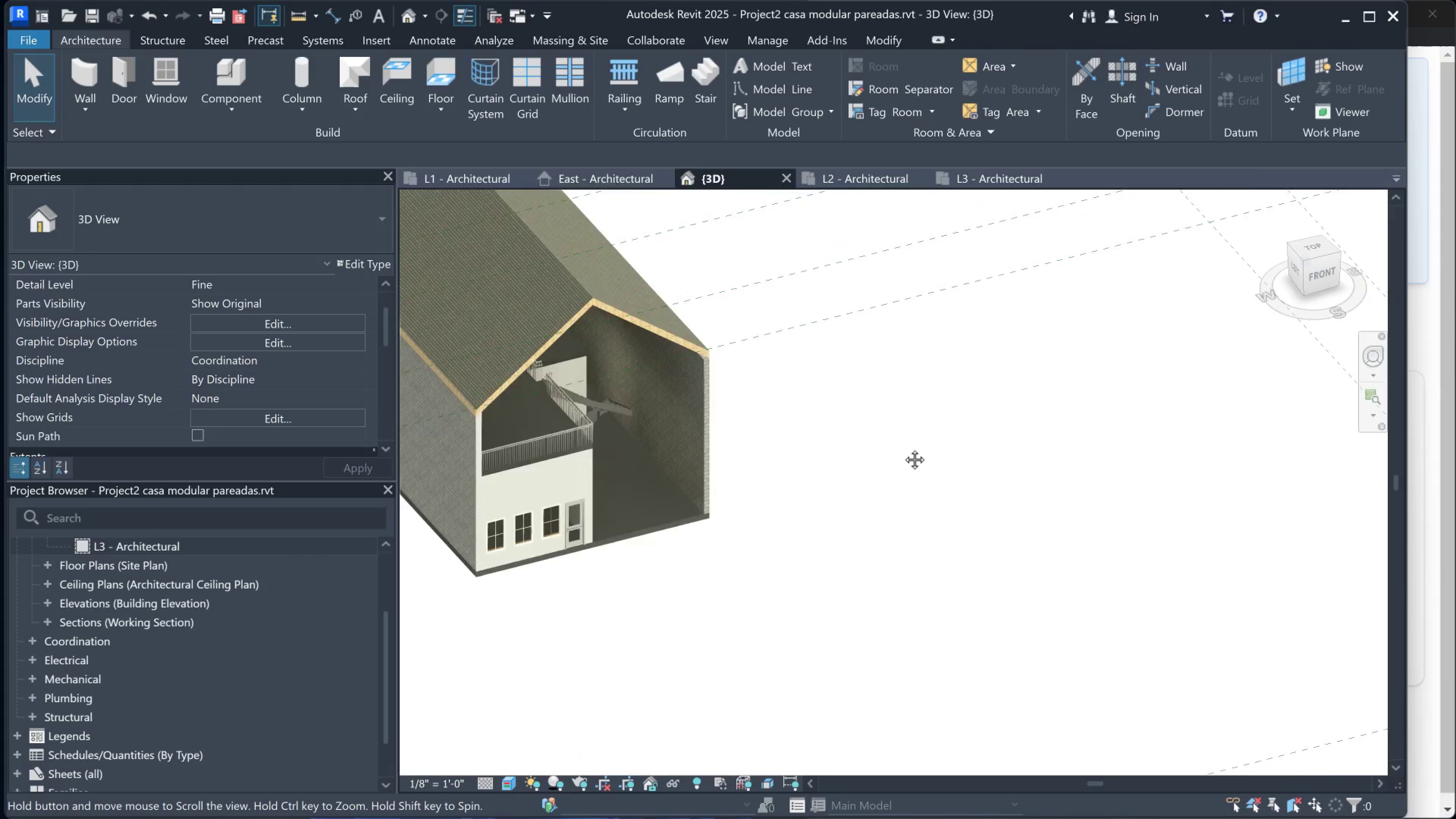 
hold_key(key=ShiftLeft, duration=1.5)
 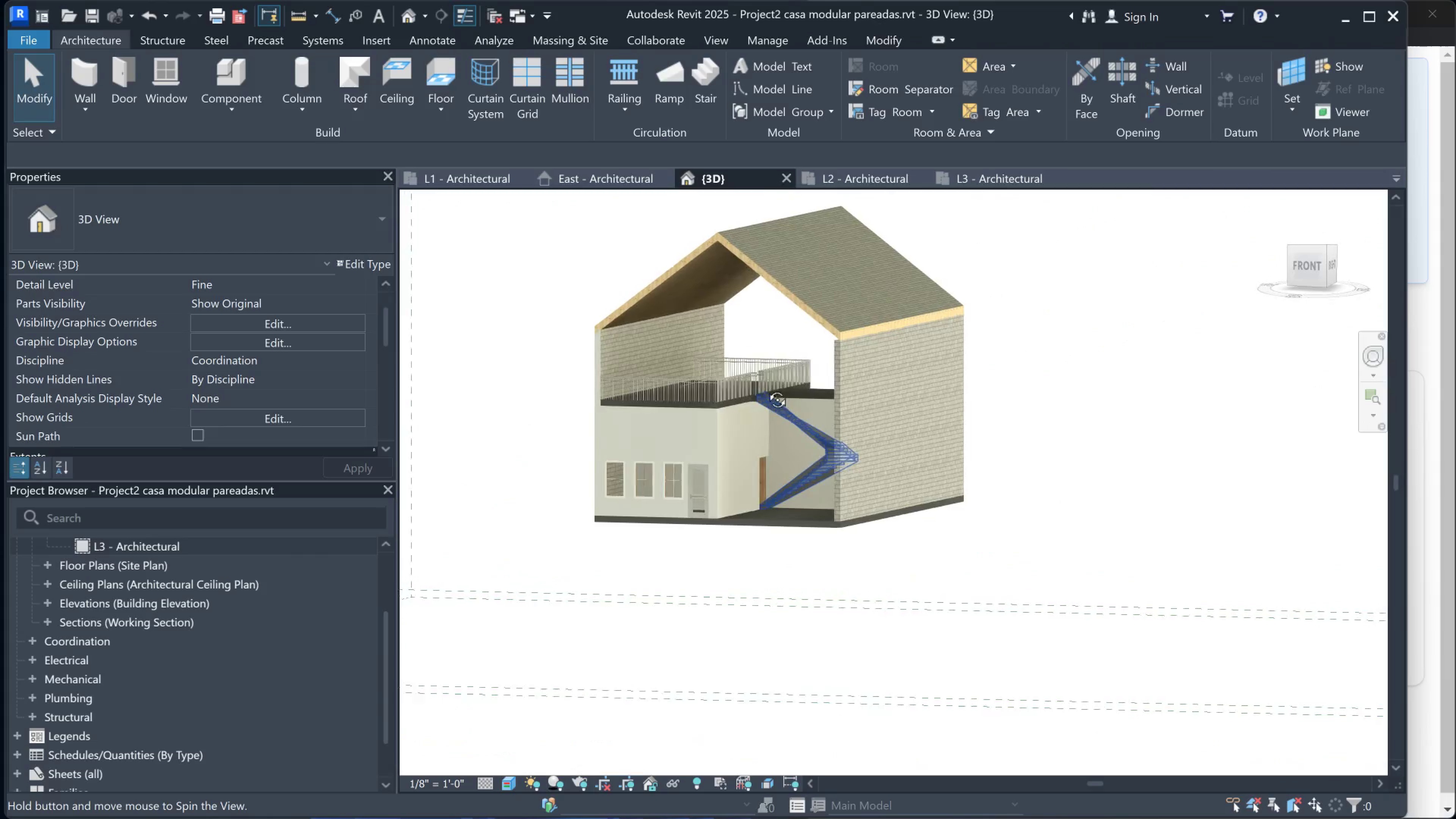 
hold_key(key=ShiftLeft, duration=1.53)
 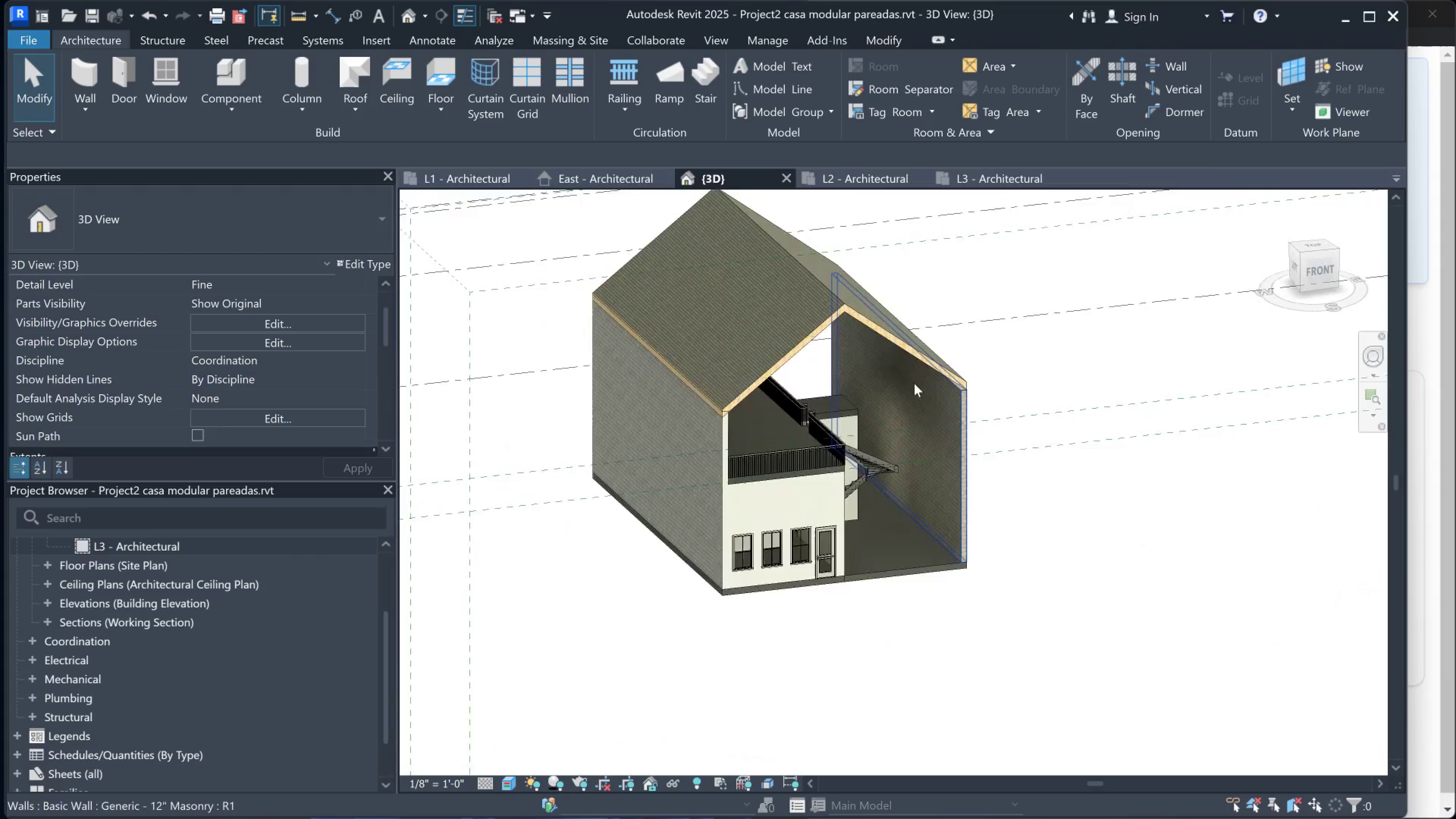 
hold_key(key=ShiftLeft, duration=0.31)
 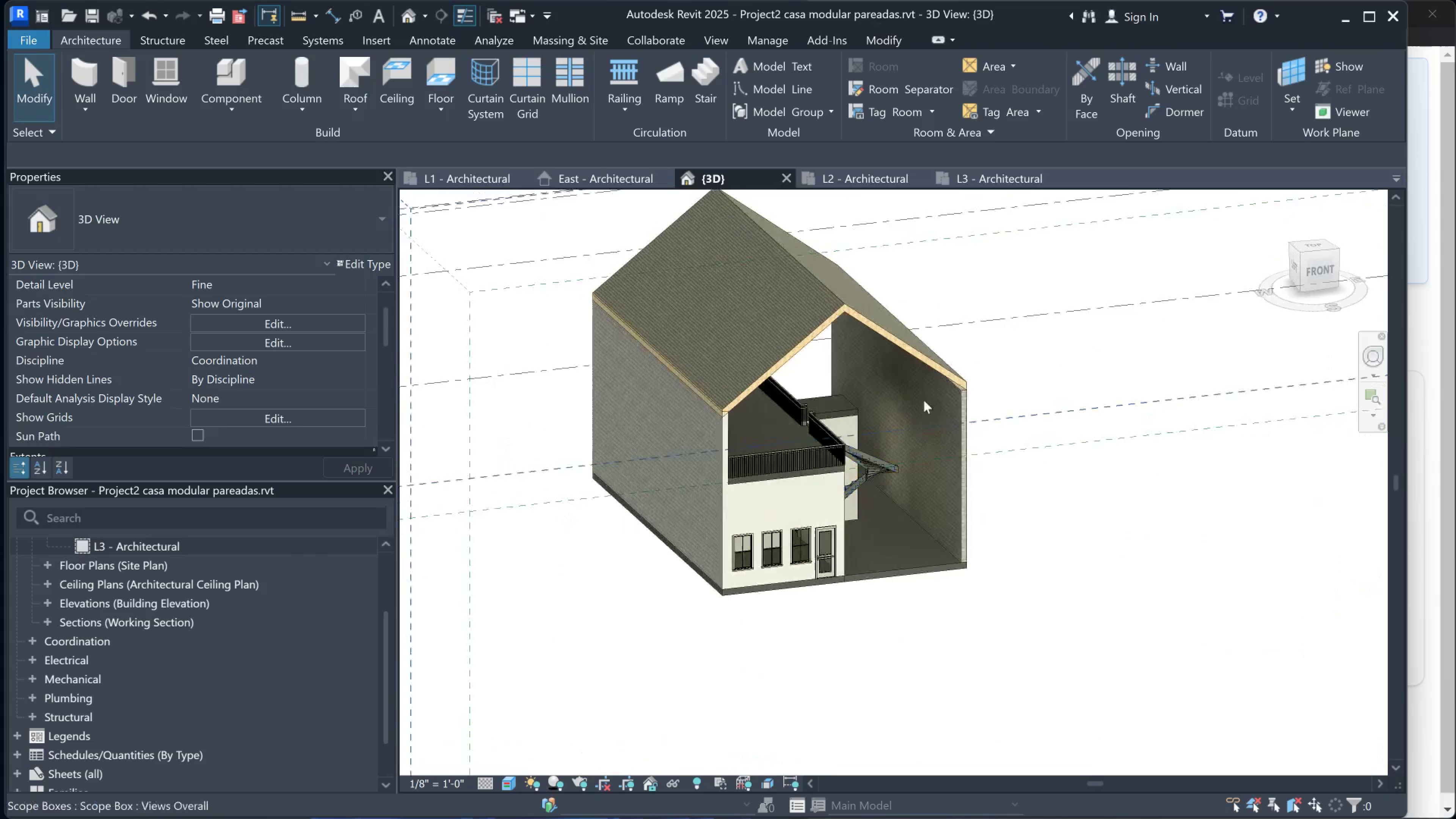 
scroll: coordinate [914, 383], scroll_direction: up, amount: 3.0
 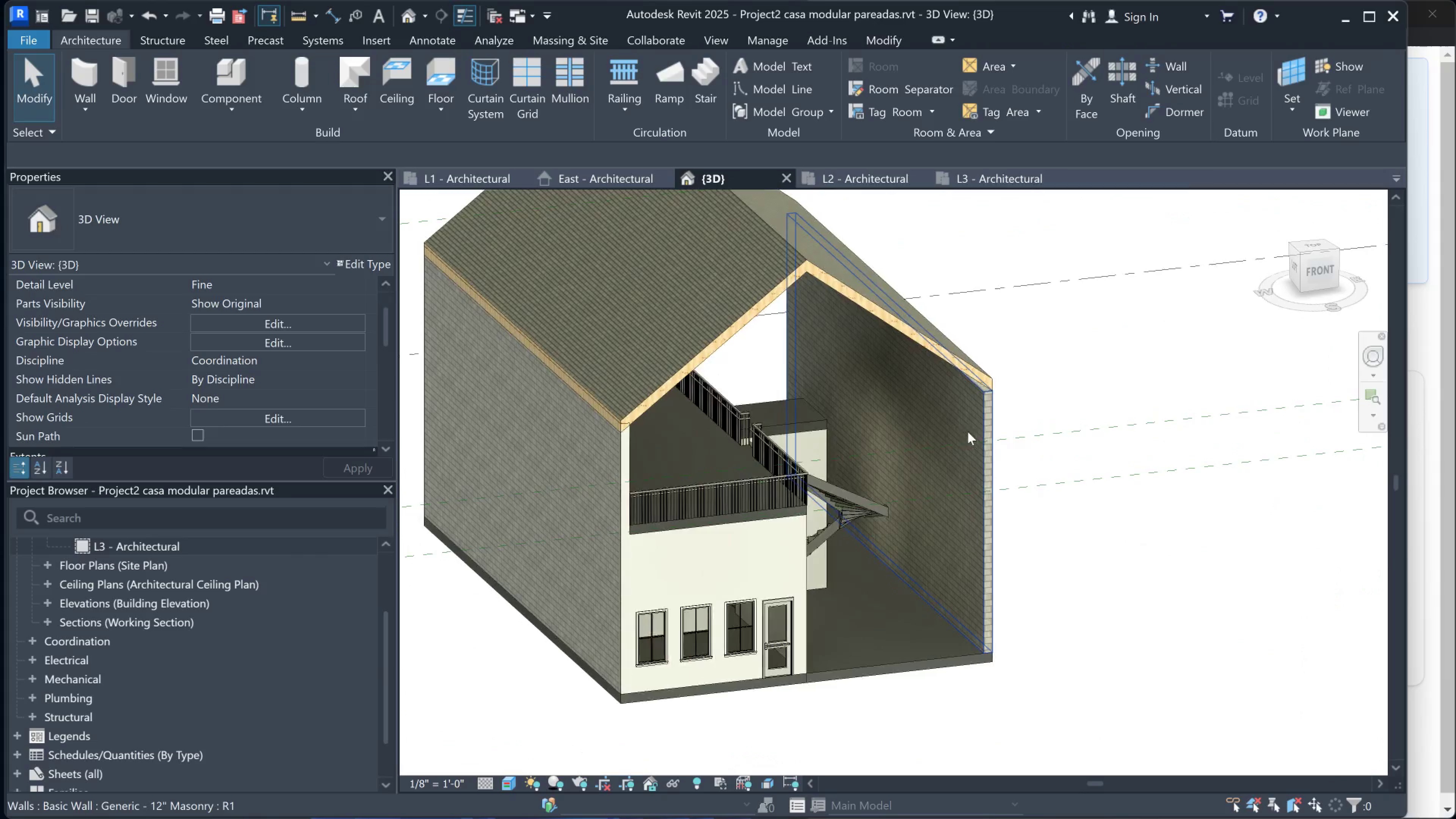 
left_click([970, 431])
 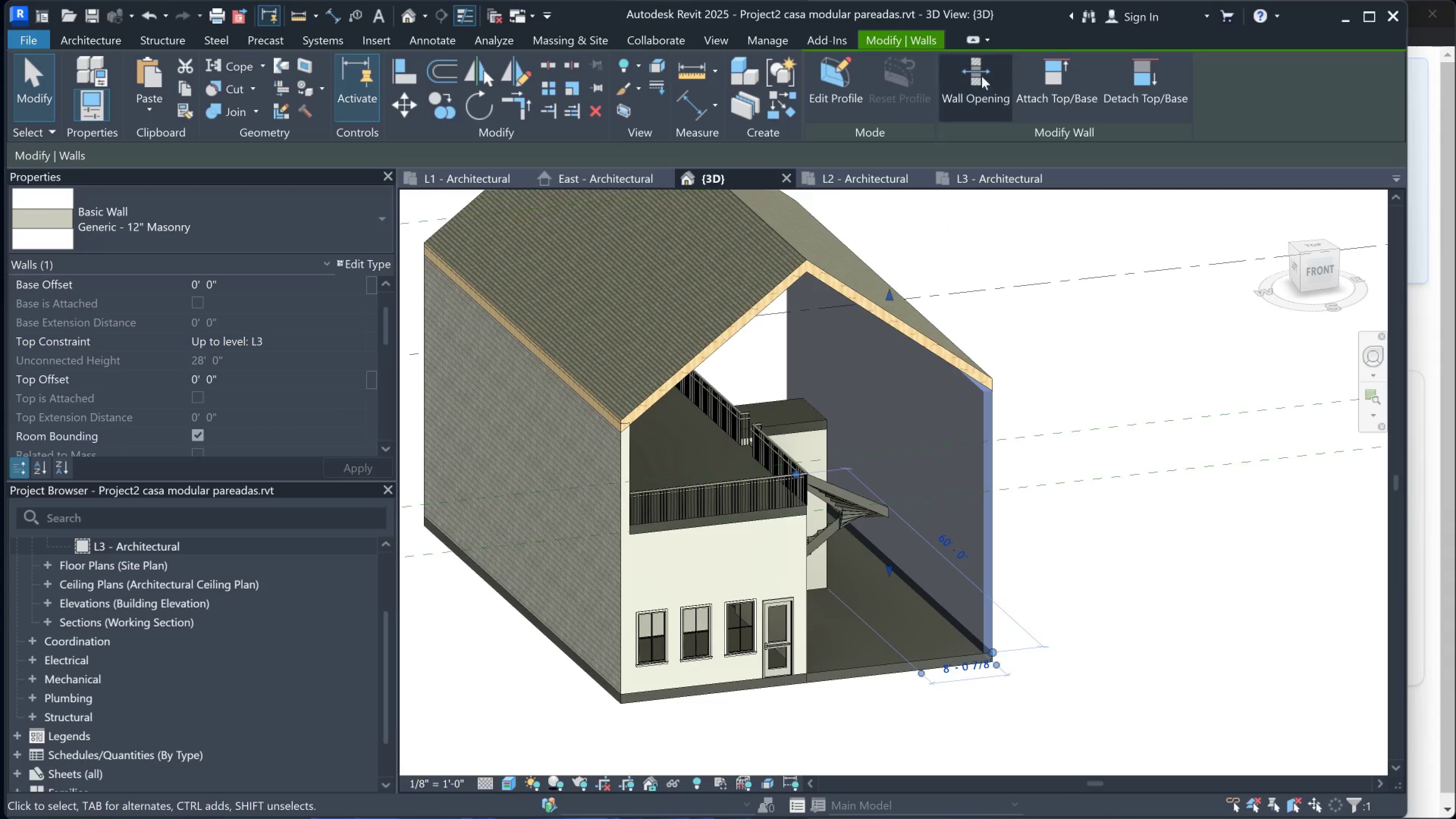 
left_click([1041, 62])
 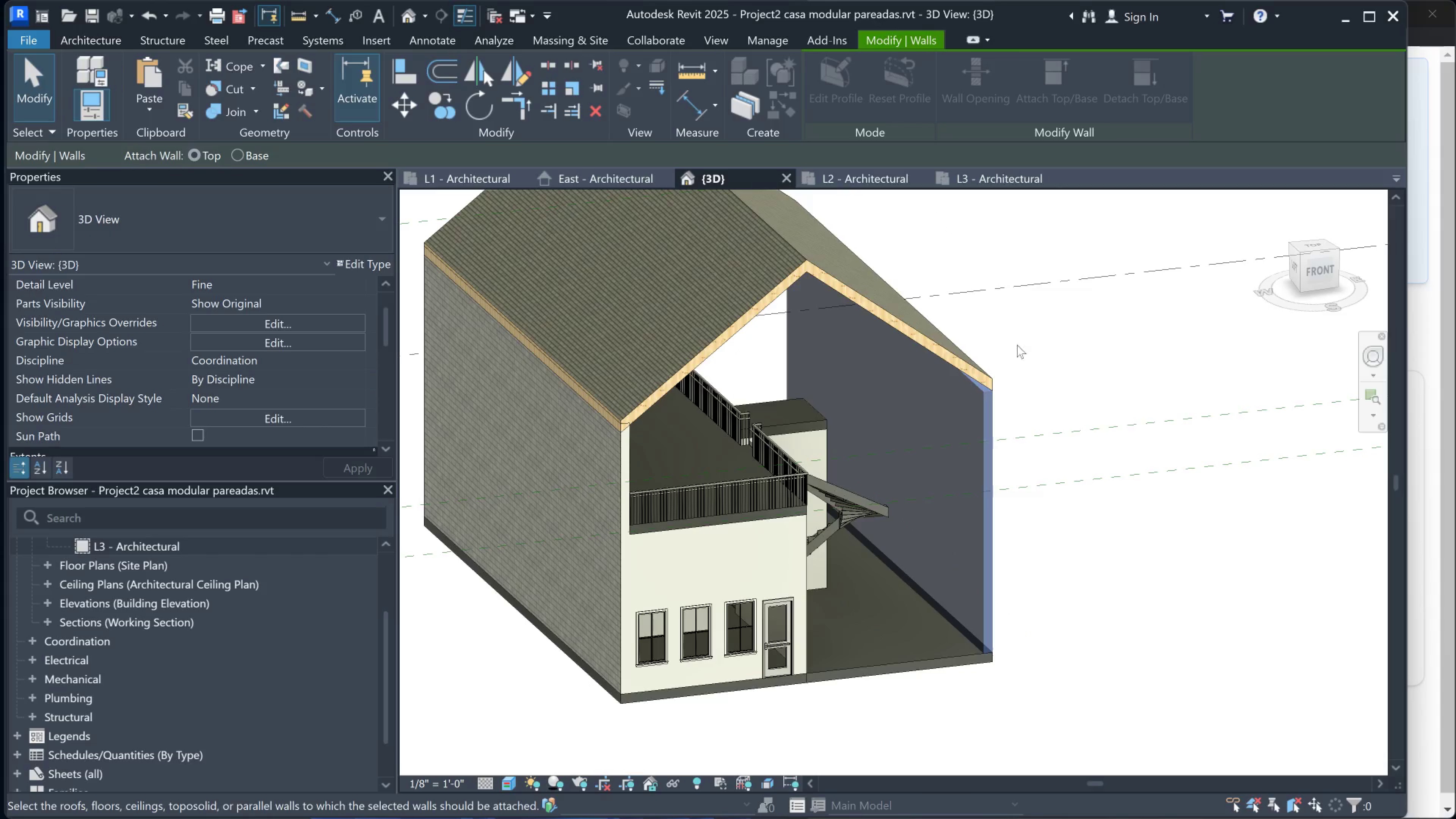 
hold_key(key=ShiftLeft, duration=0.51)
 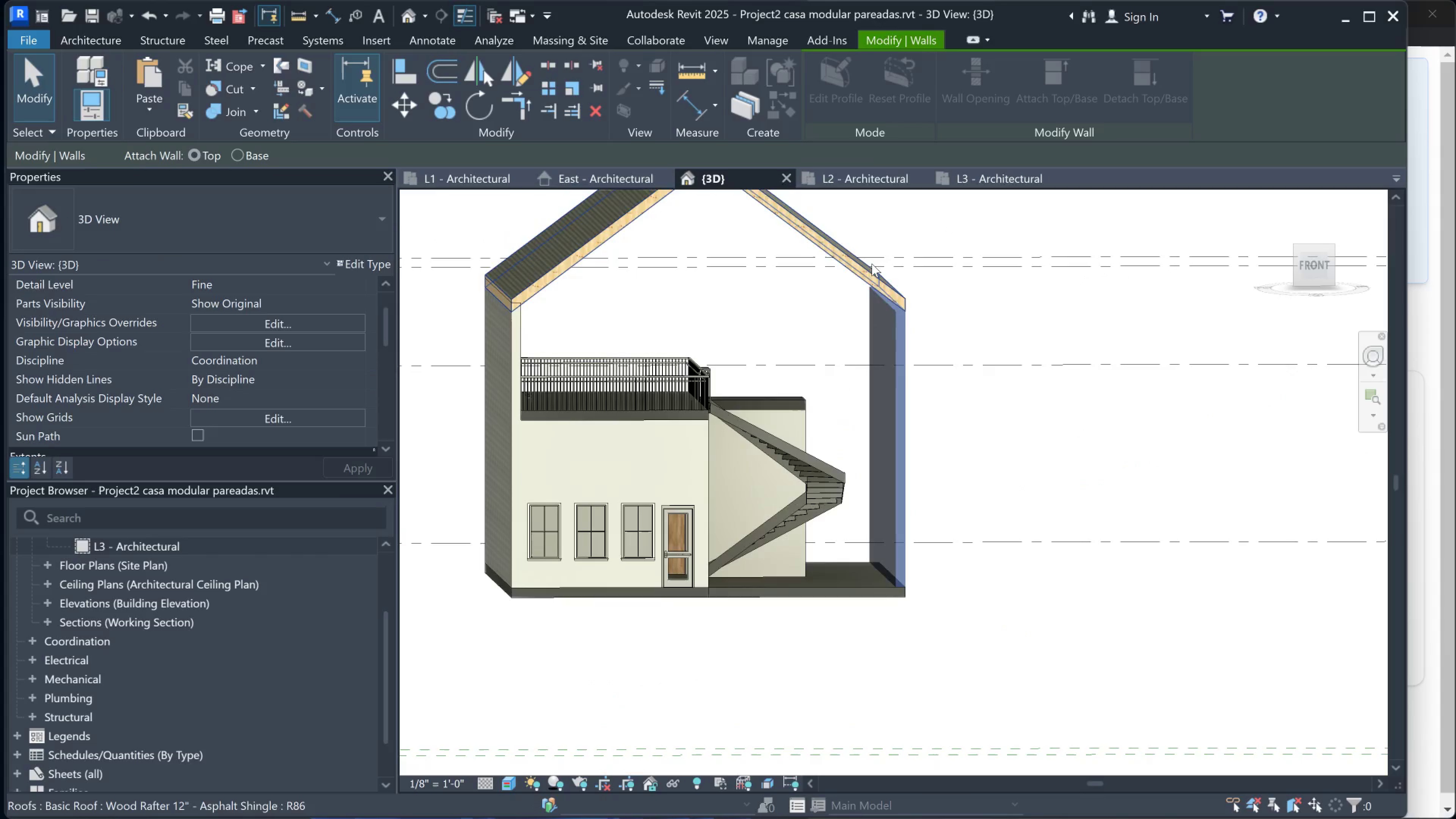 
left_click_drag(start_coordinate=[874, 258], to_coordinate=[875, 285])
 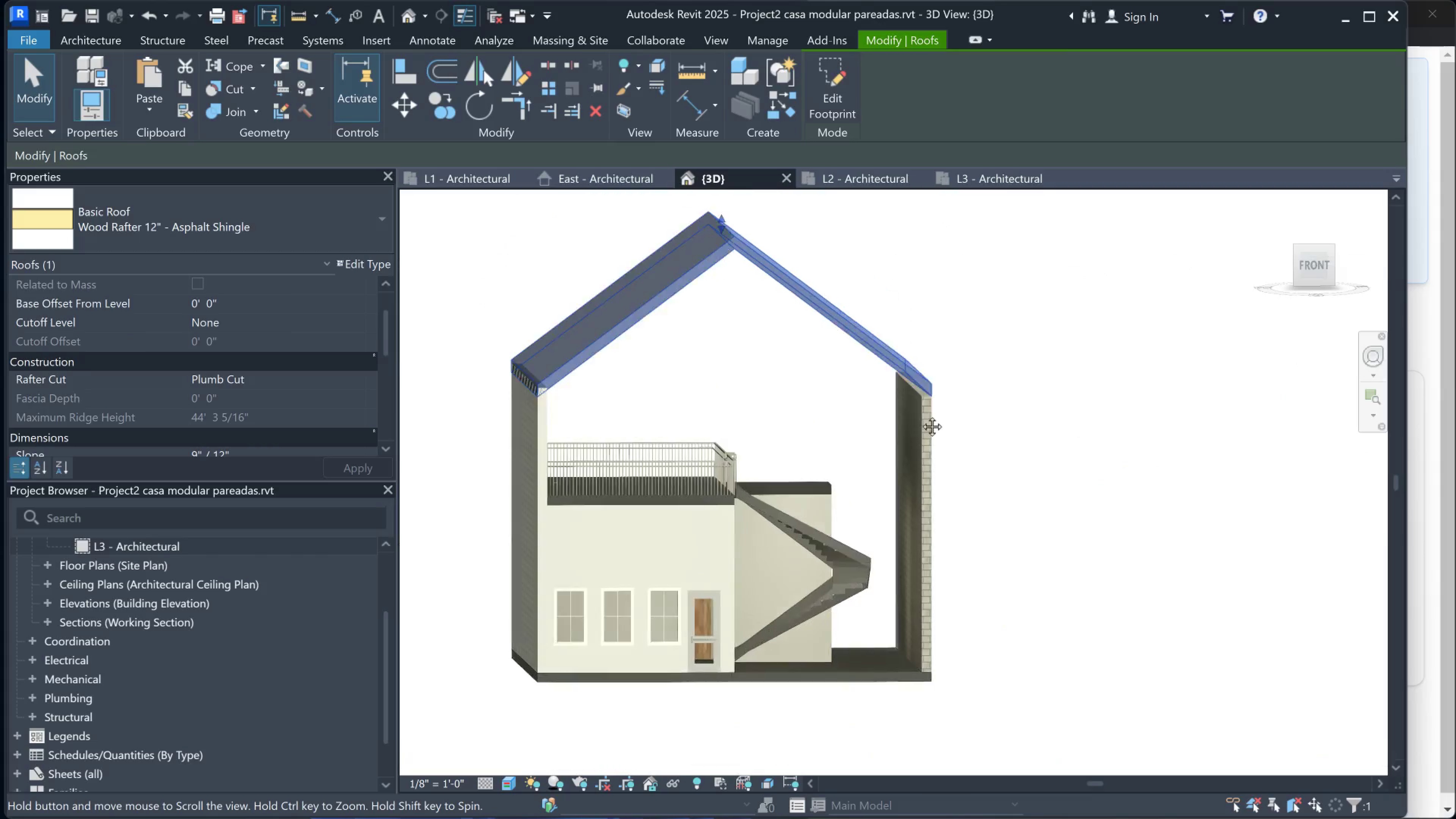 
double_click([875, 285])
 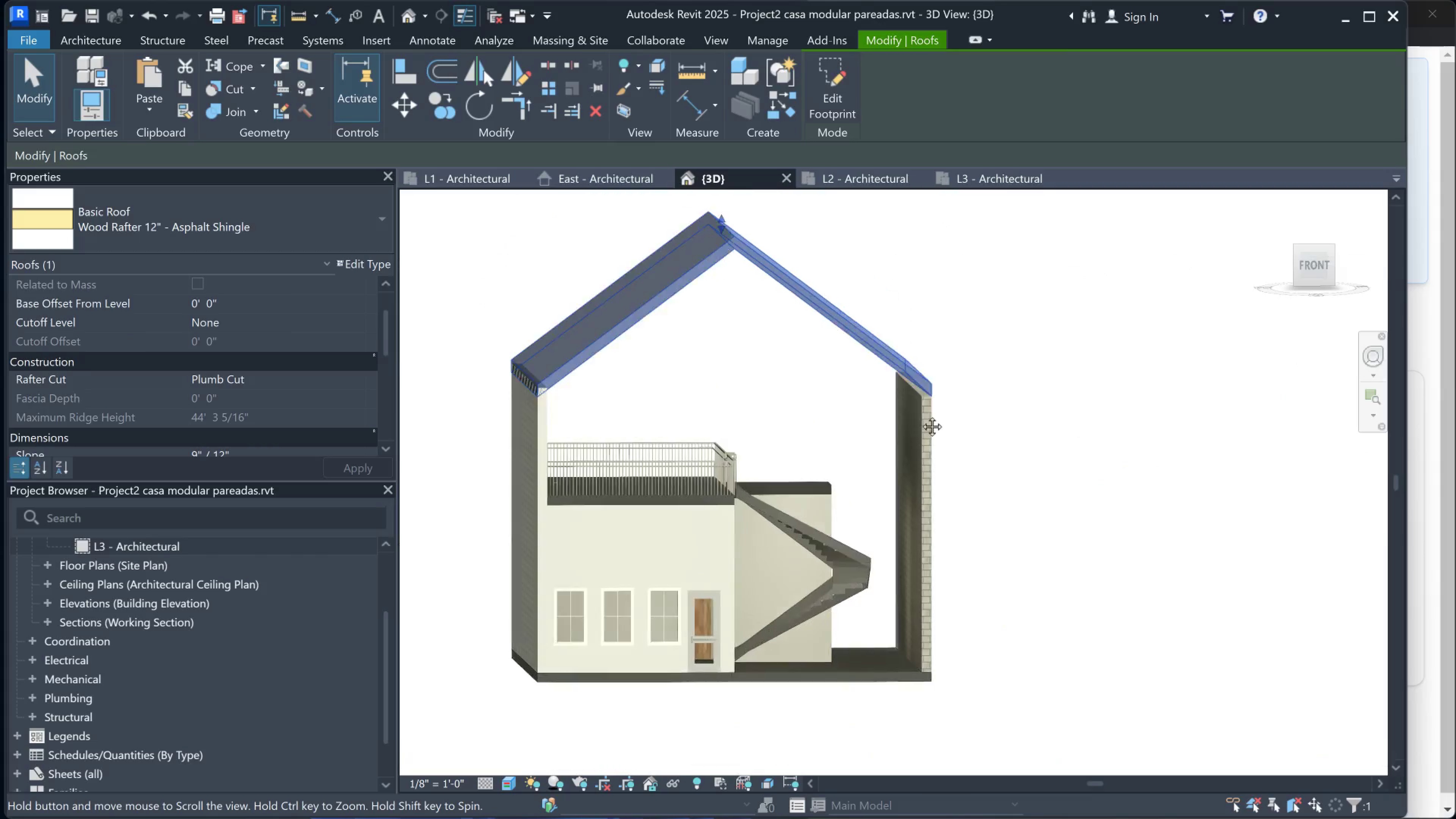 
scroll: coordinate [924, 431], scroll_direction: up, amount: 3.0
 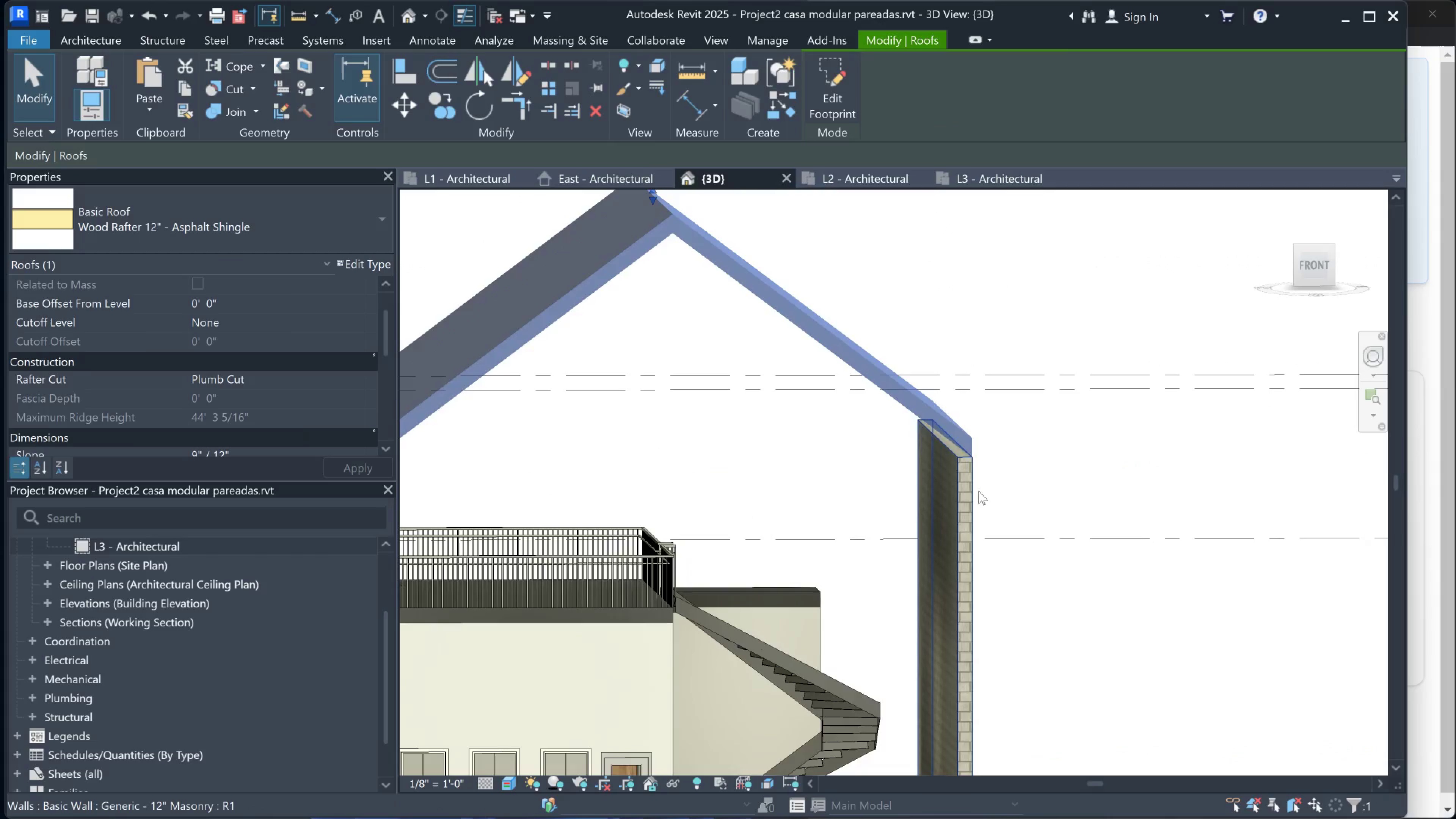 
left_click([973, 497])
 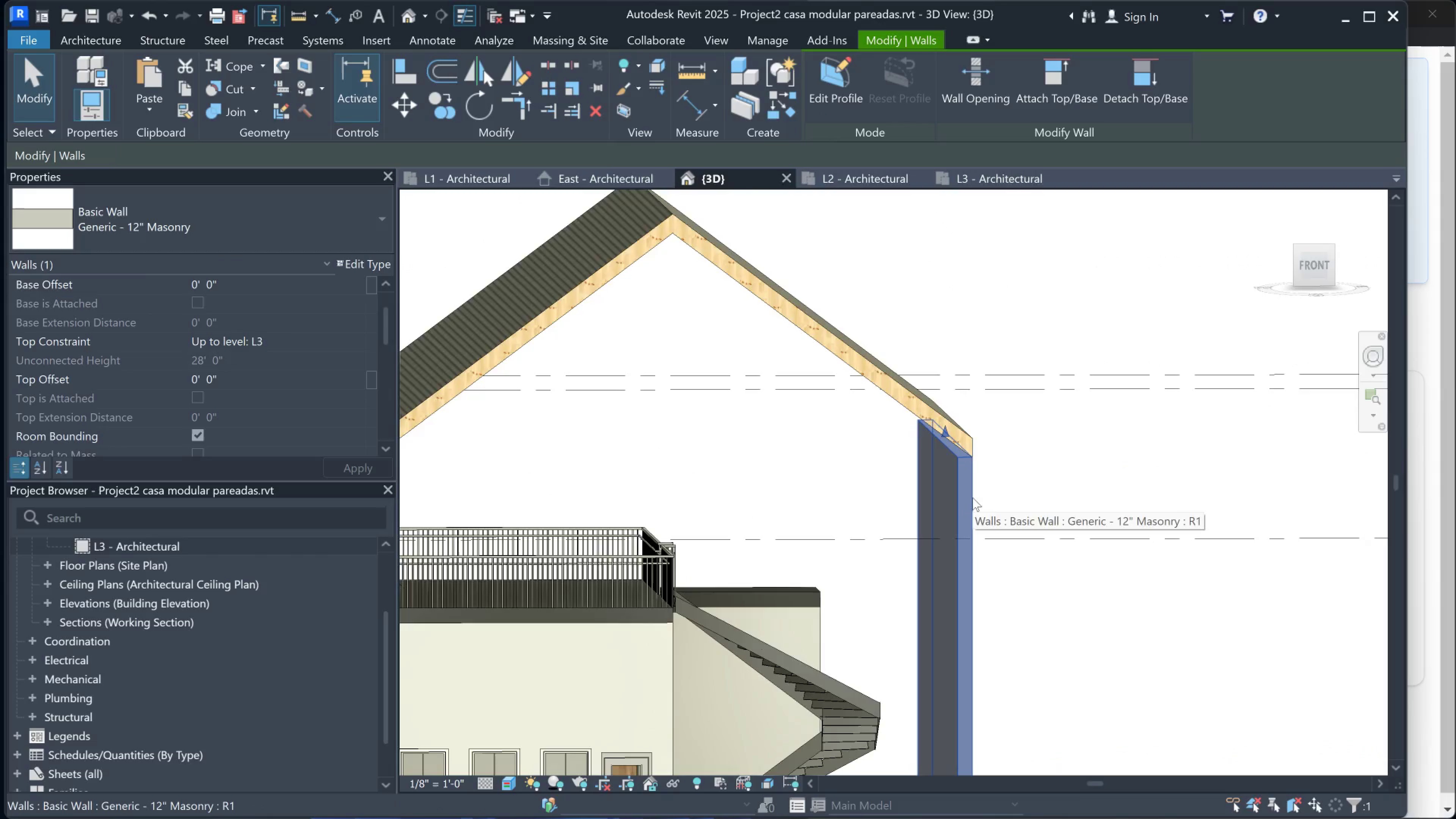 
scroll: coordinate [960, 500], scroll_direction: down, amount: 3.0
 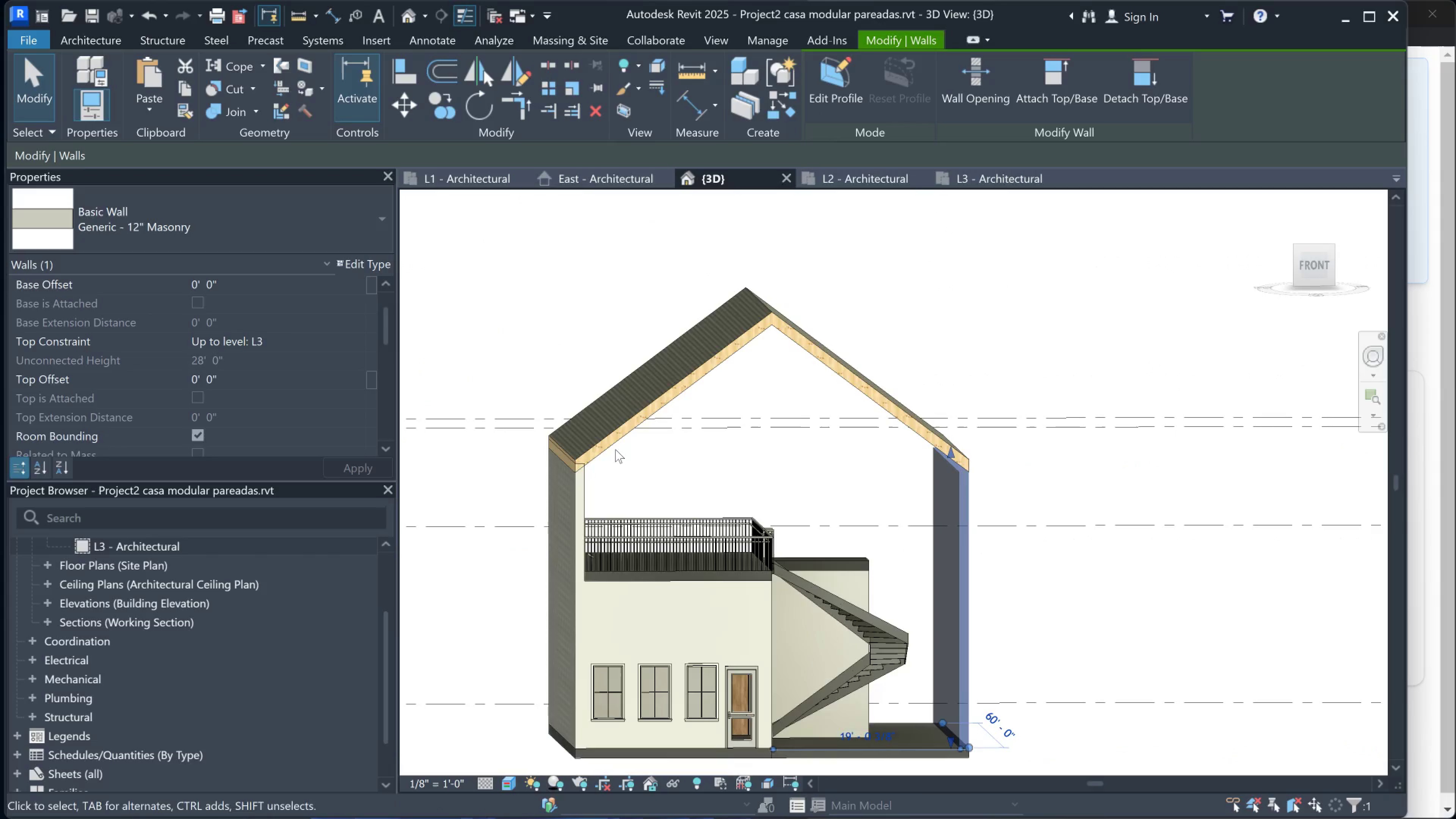 
left_click([566, 505])
 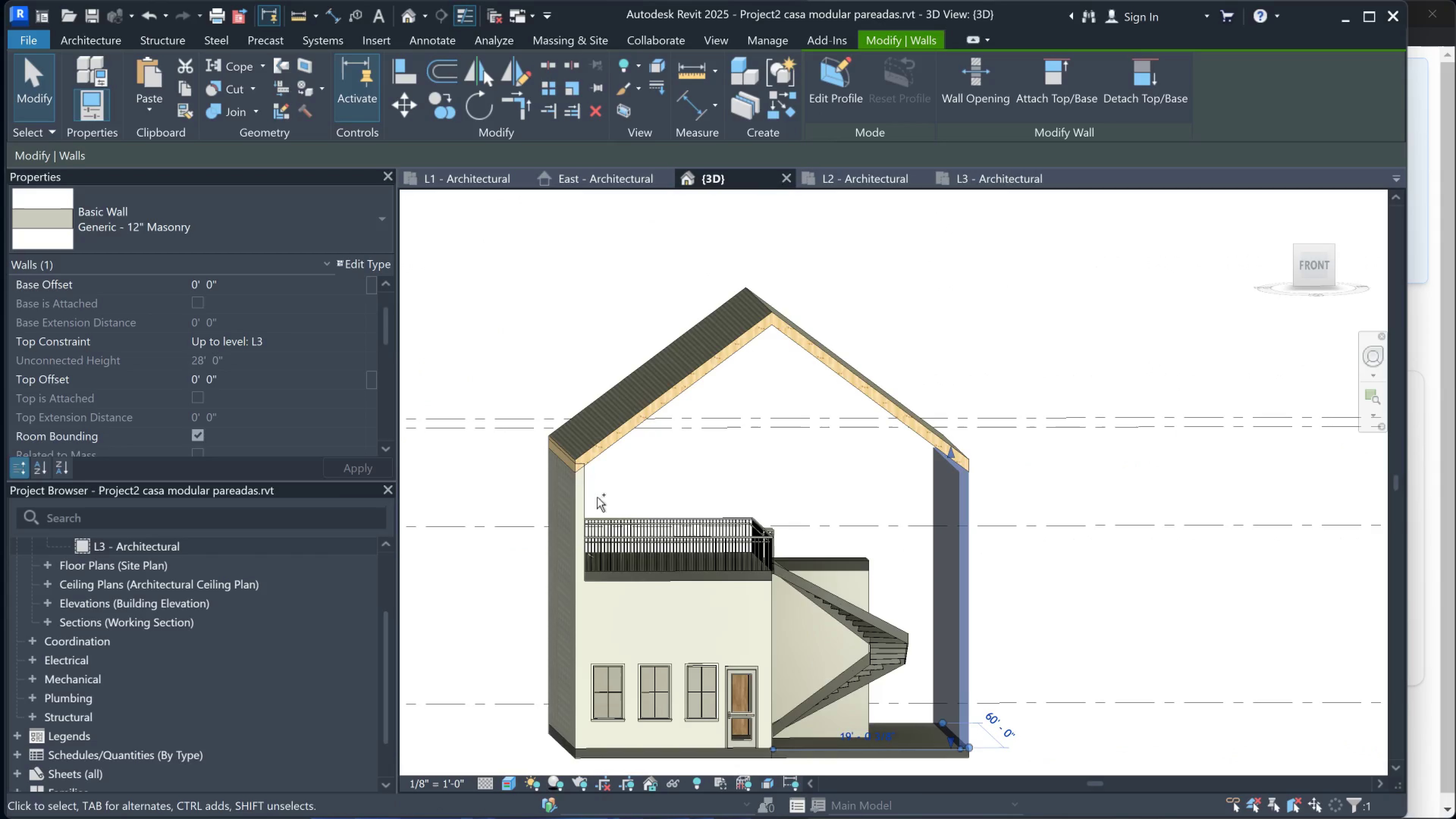 
left_click([587, 493])
 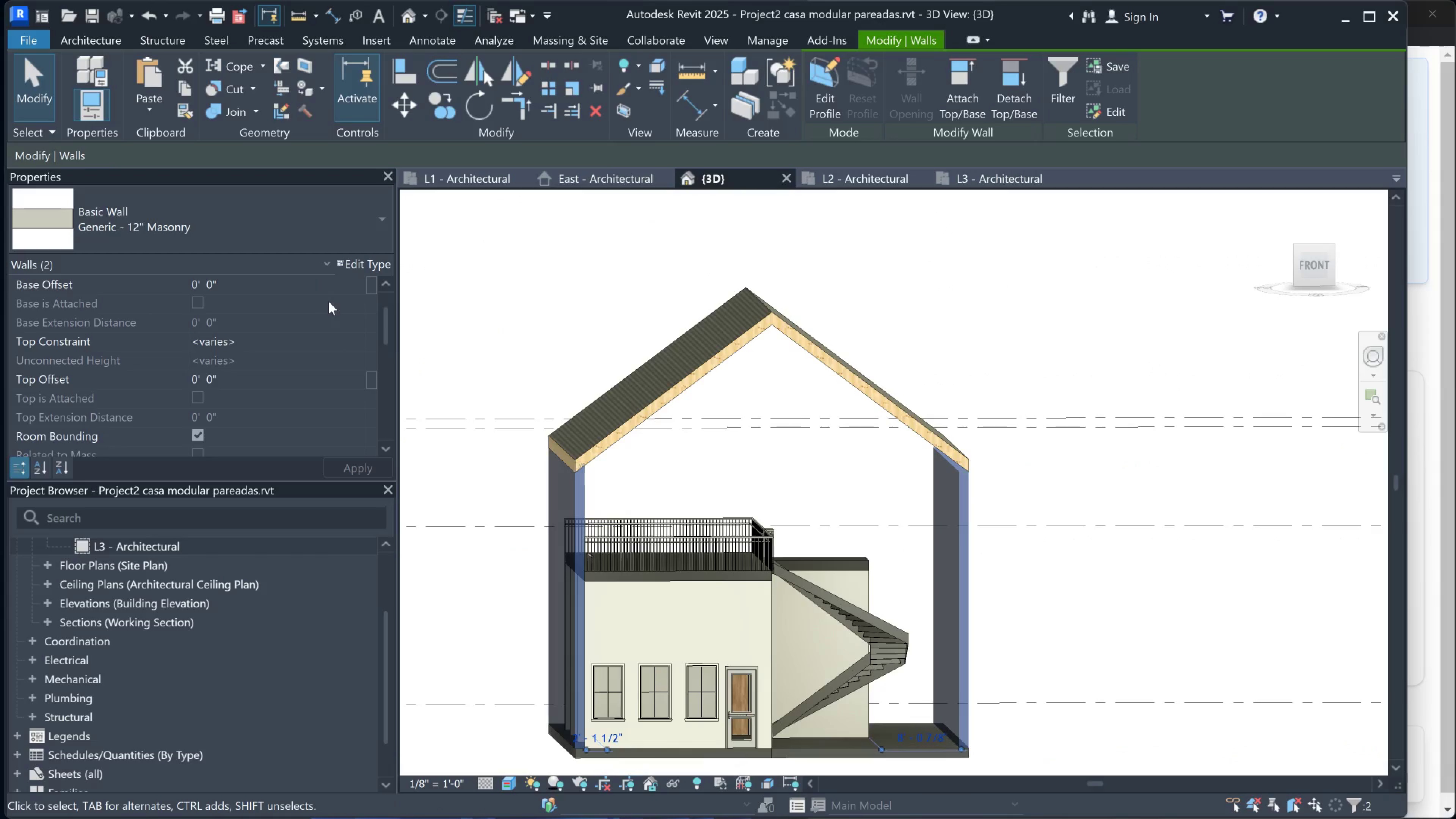 
scroll: coordinate [266, 377], scroll_direction: up, amount: 3.0
 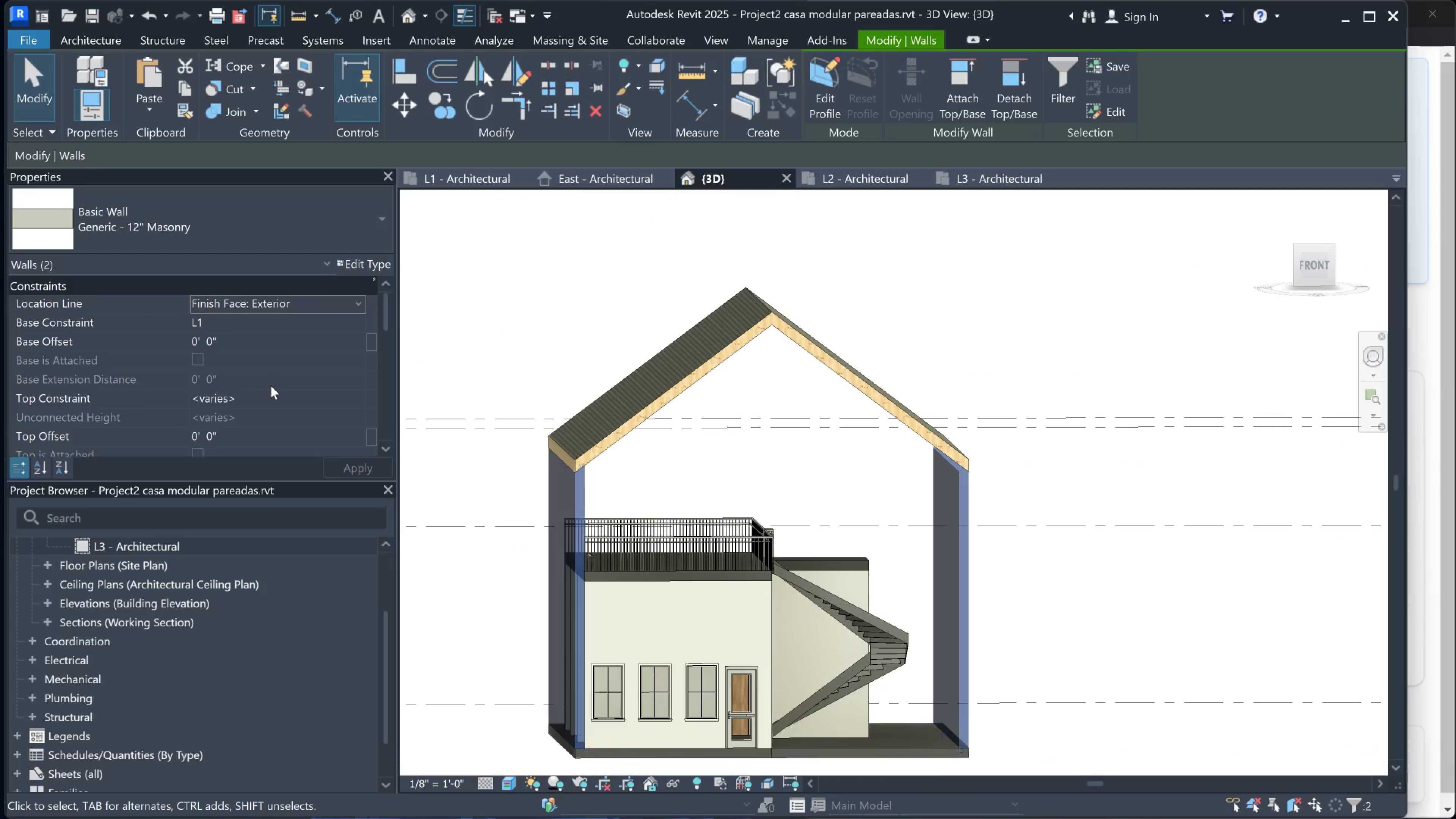 
double_click([279, 398])
 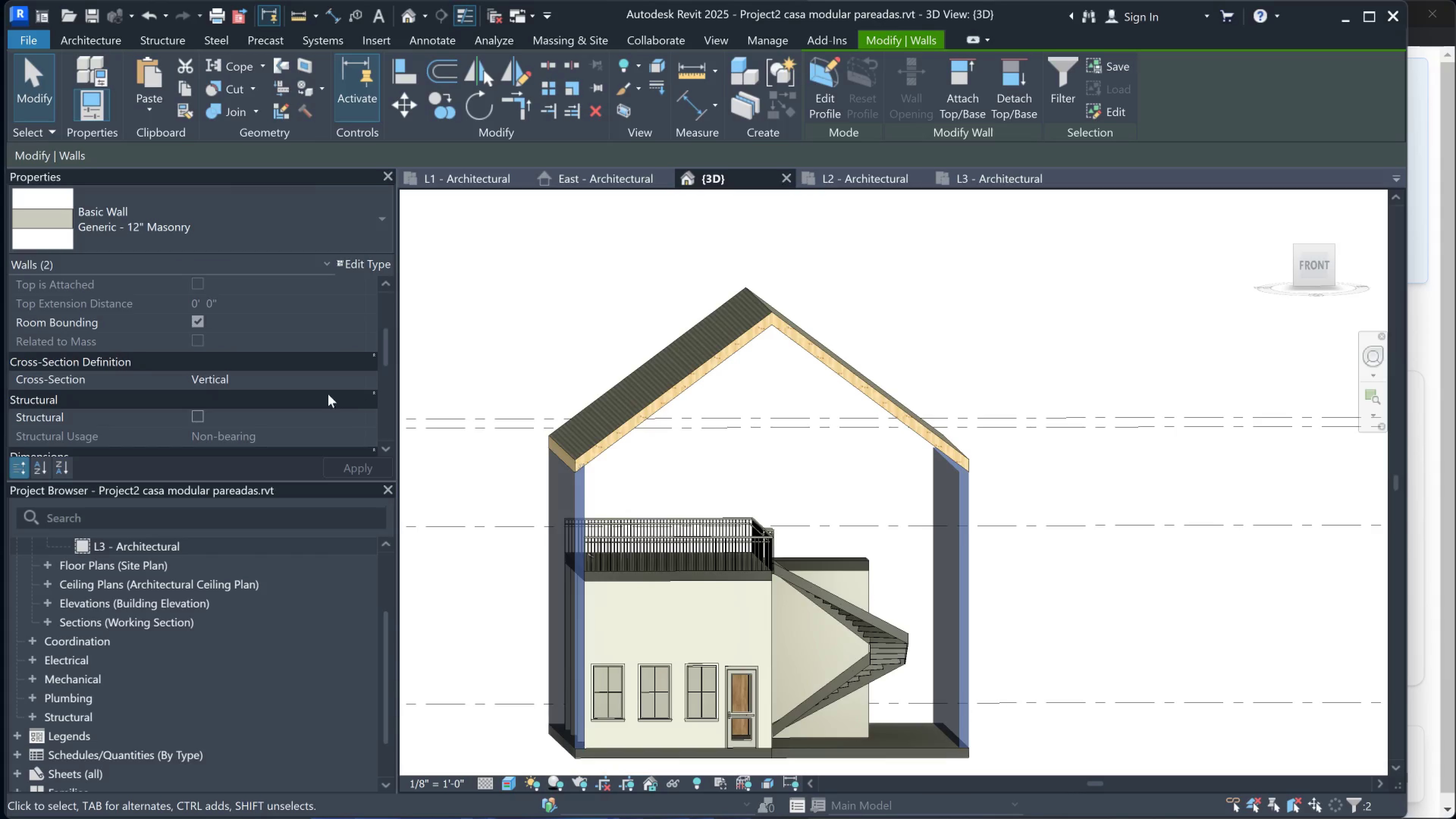 
scroll: coordinate [231, 348], scroll_direction: up, amount: 4.0
 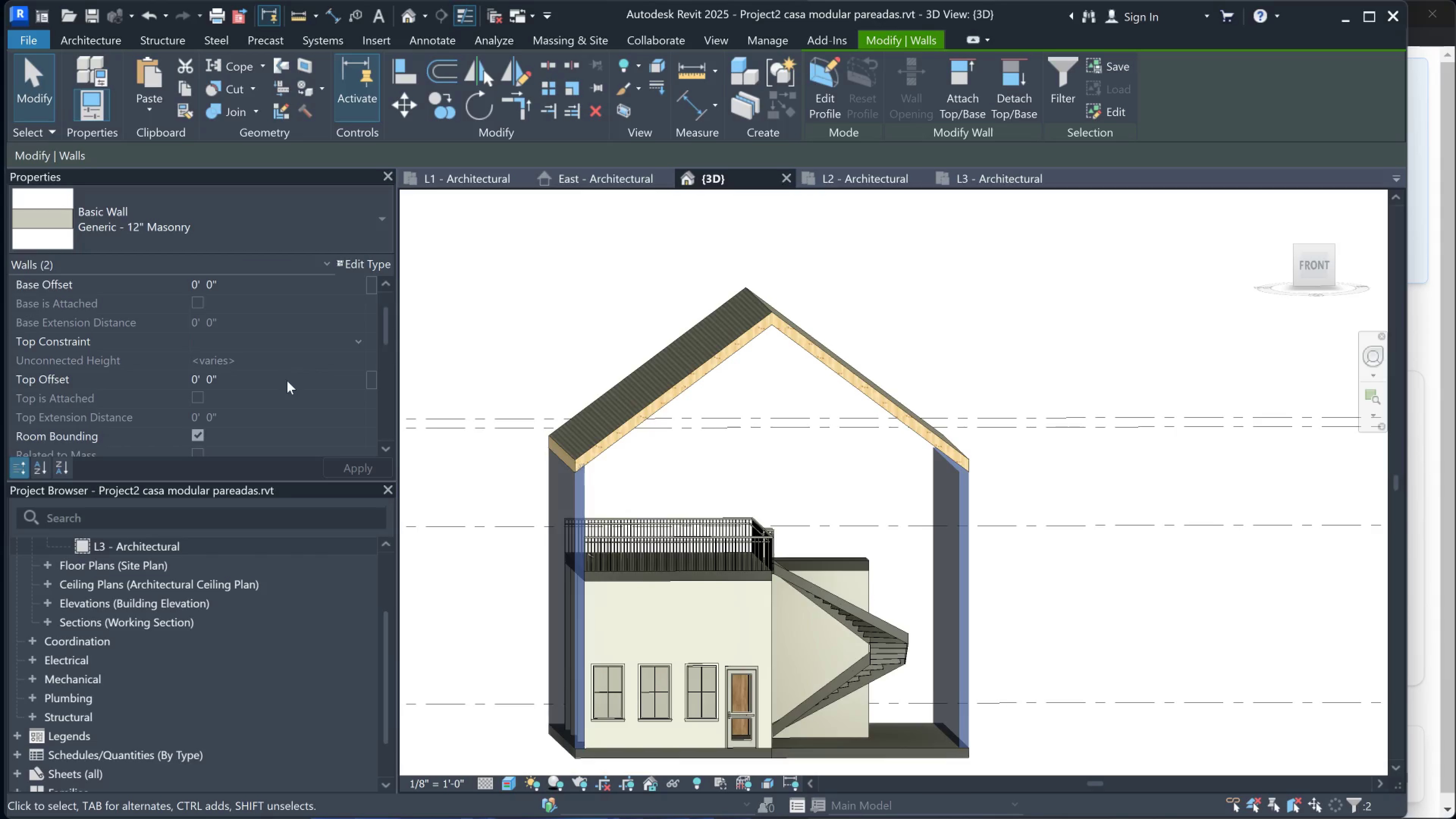 
left_click([287, 381])
 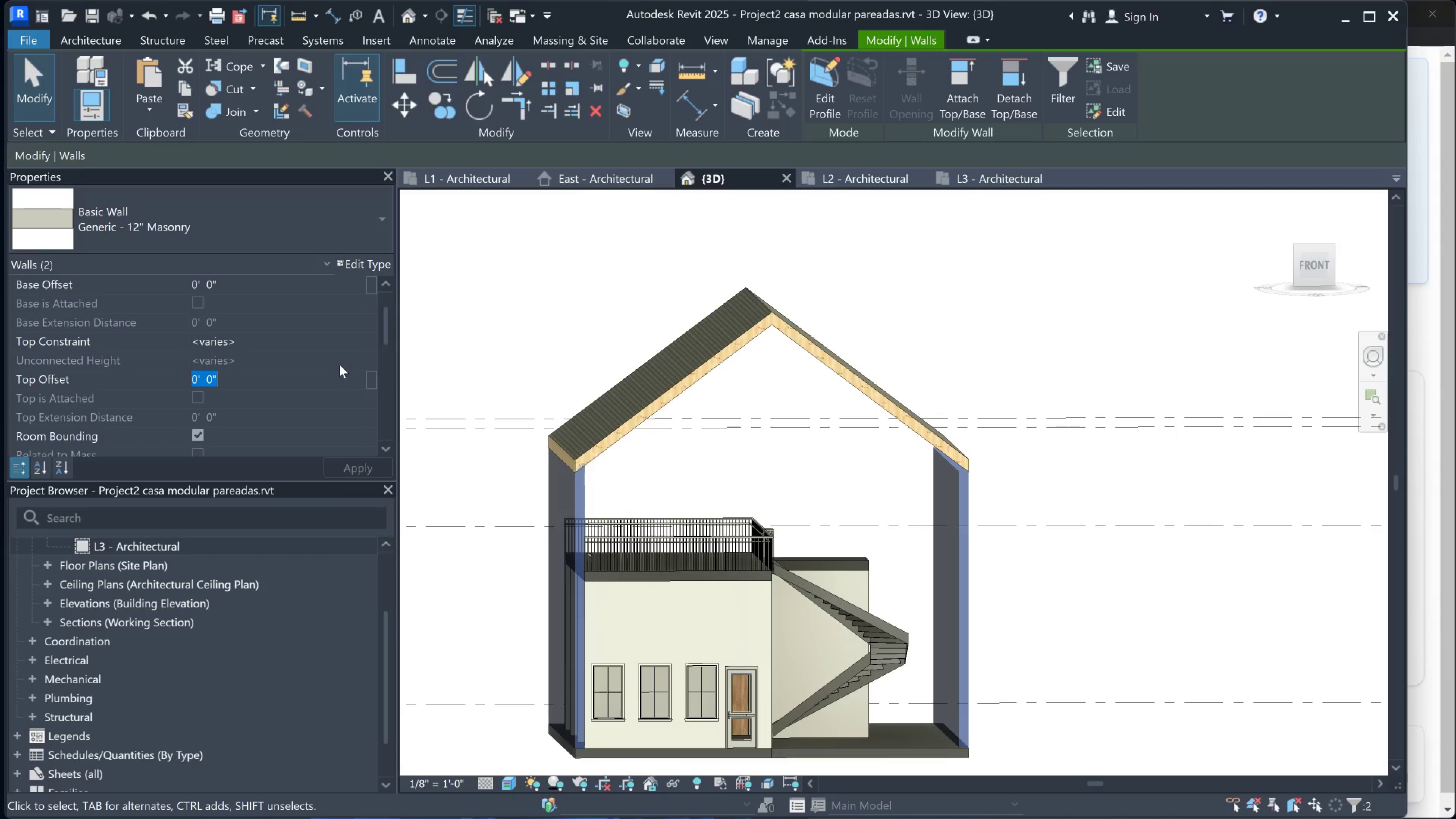 
double_click([333, 362])
 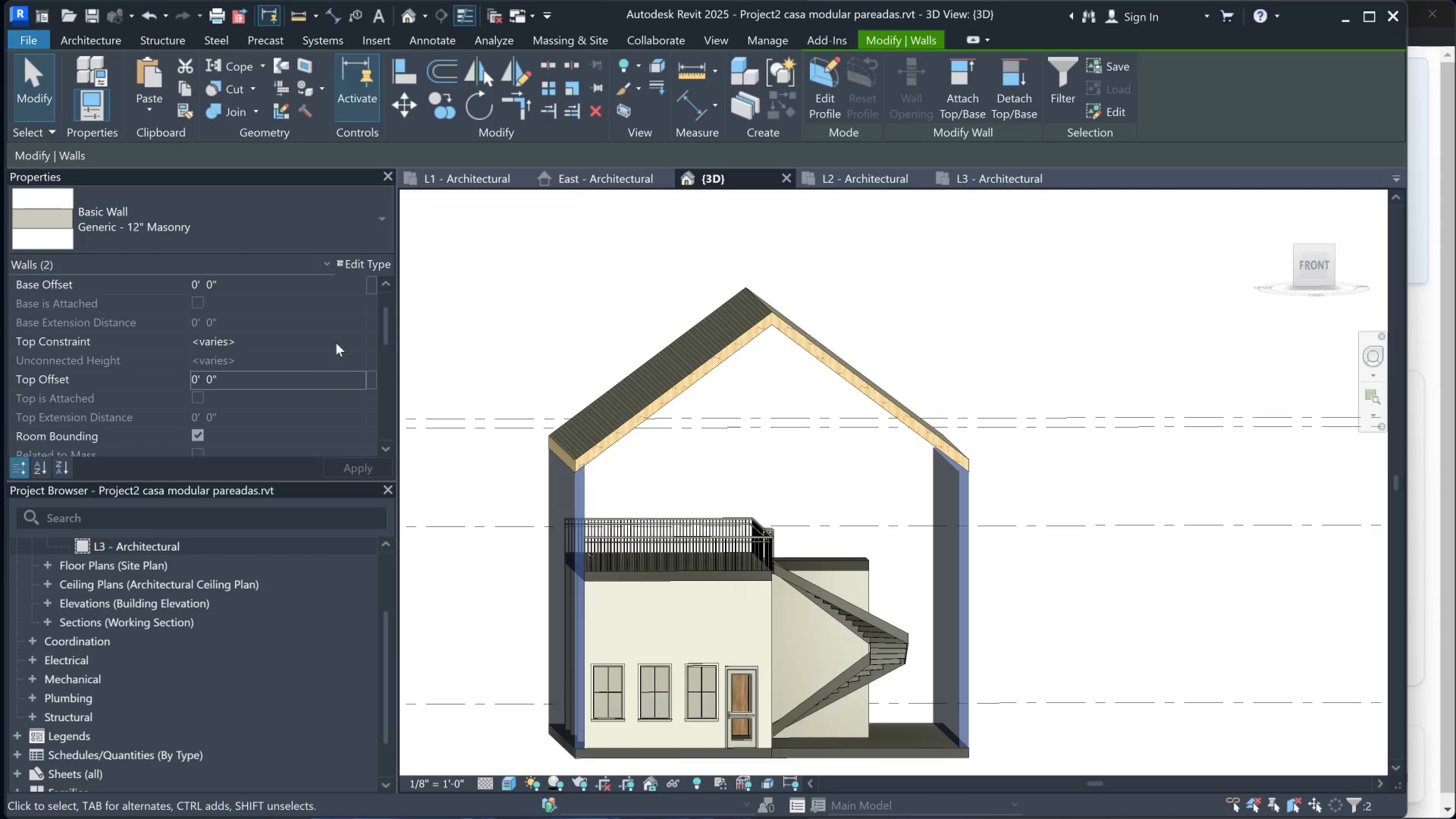 
triple_click([336, 342])
 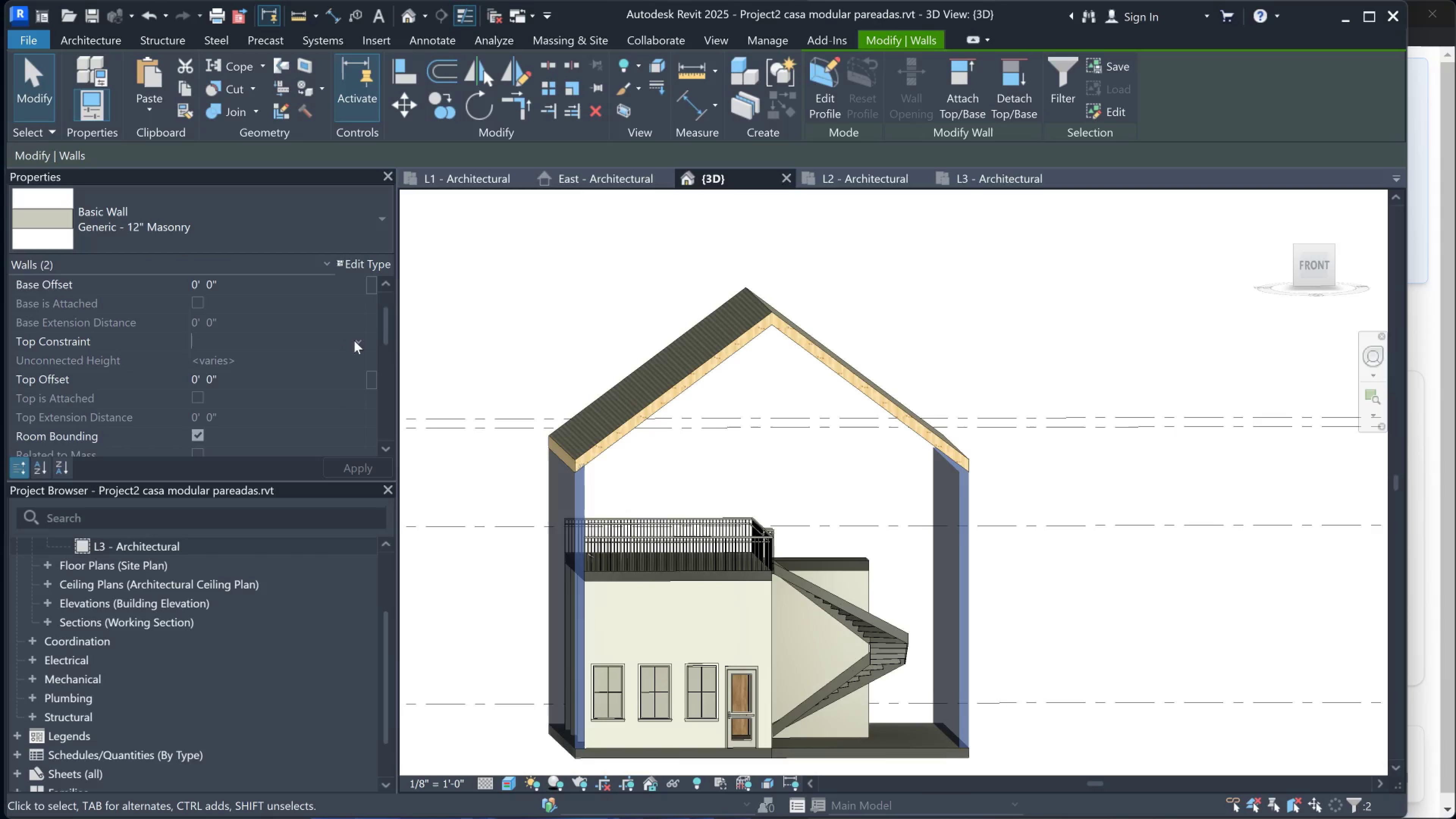 
left_click([356, 340])
 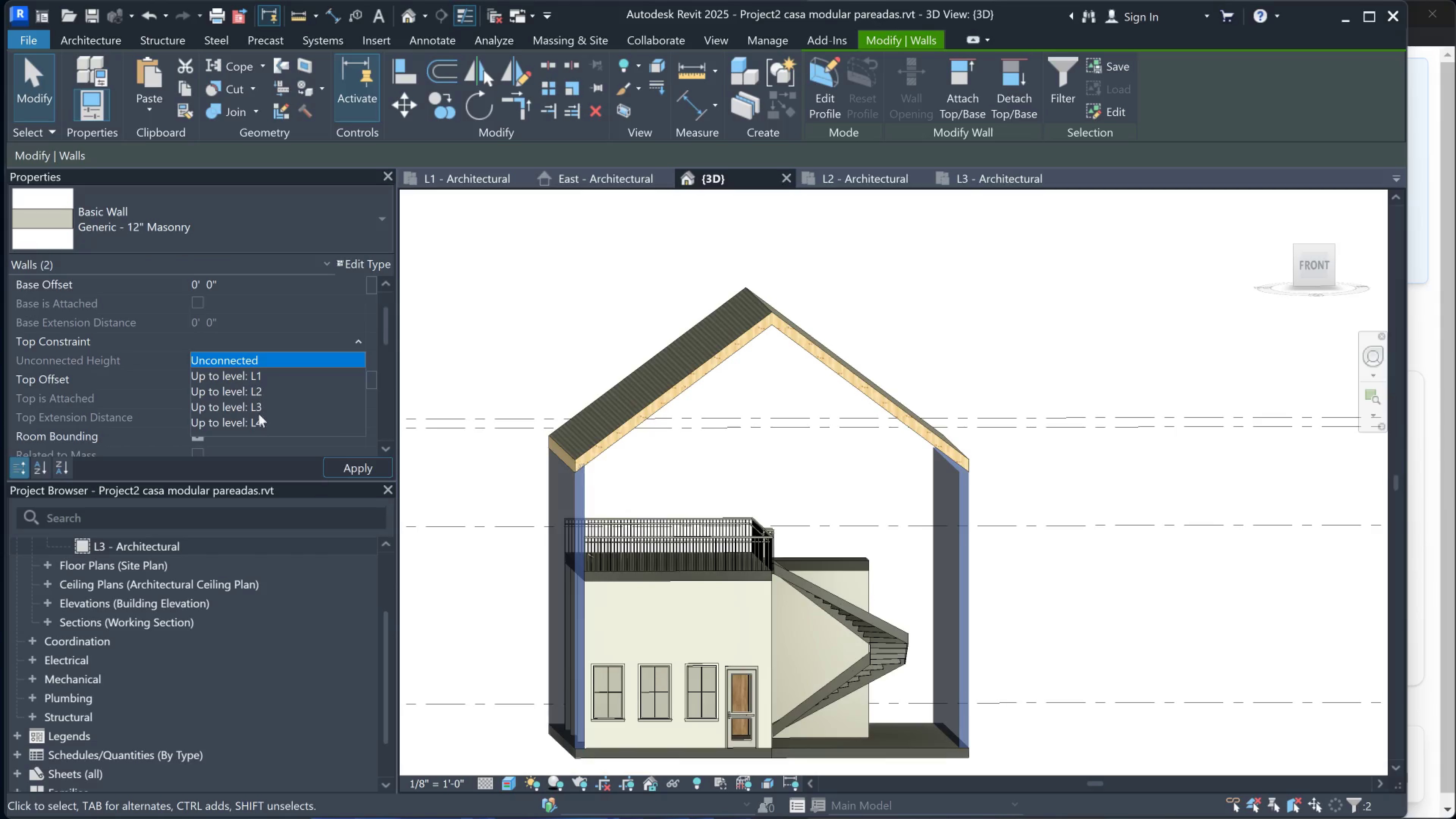 
left_click([259, 422])
 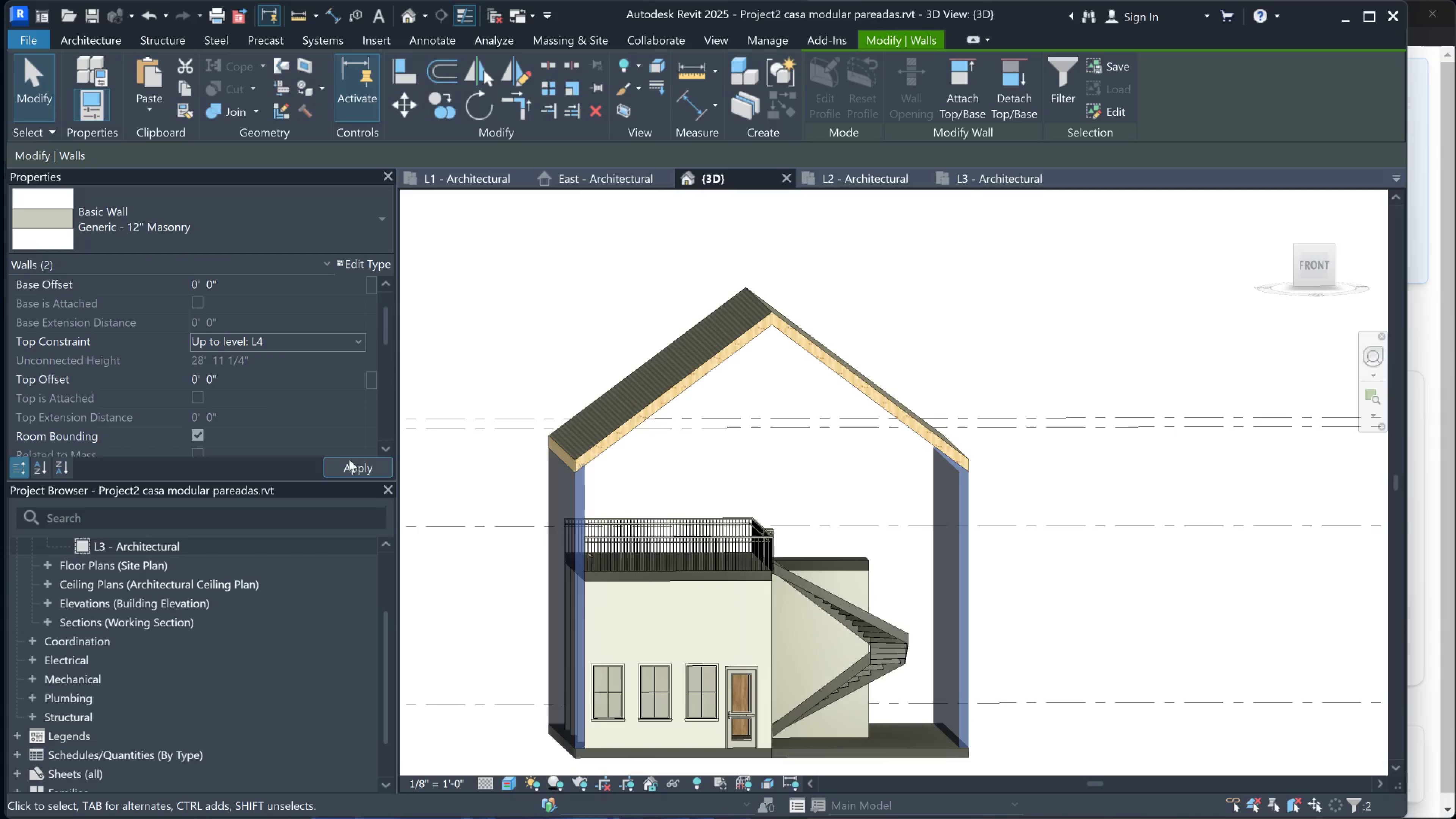 
left_click([349, 460])
 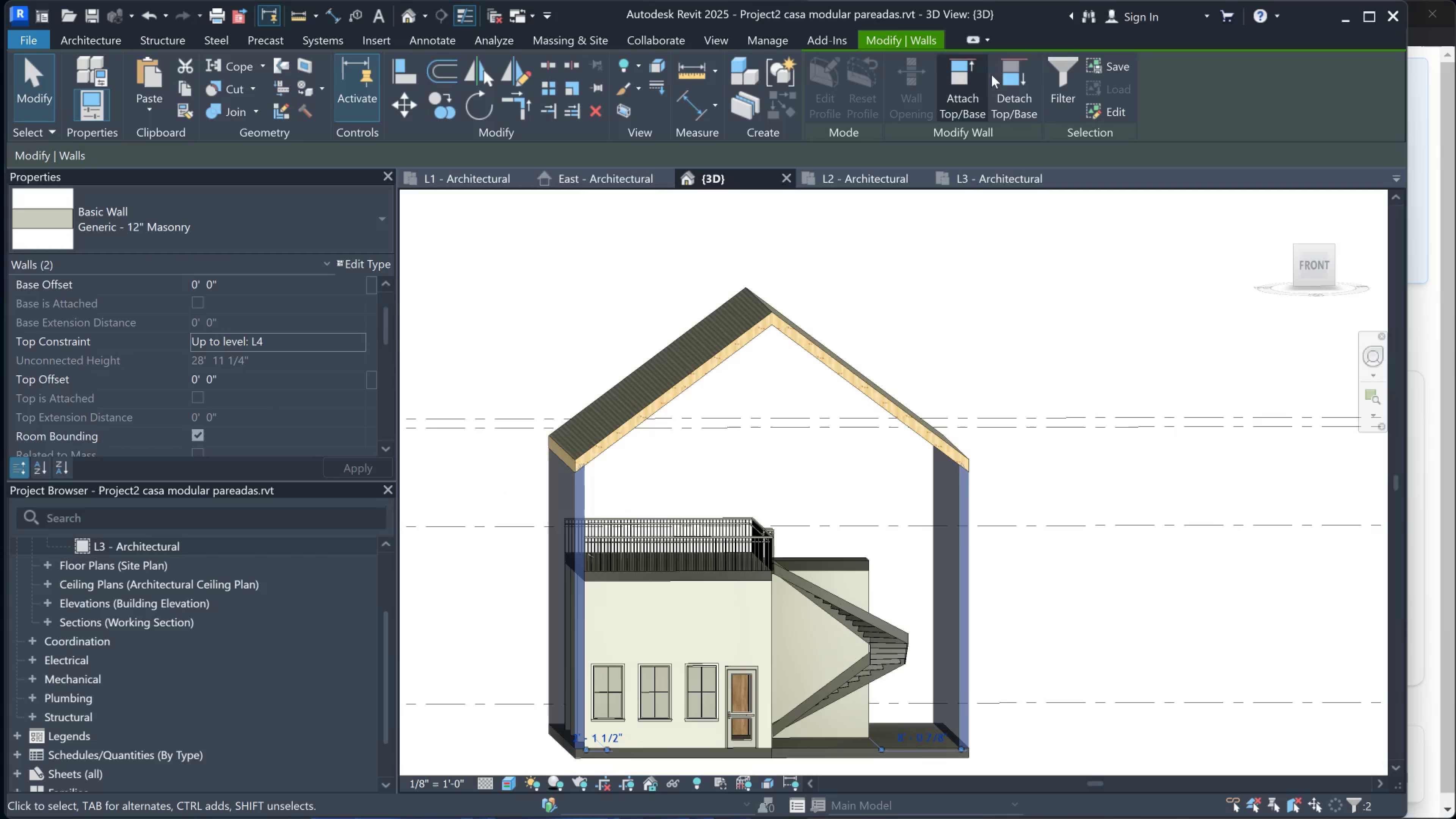 
left_click([968, 76])
 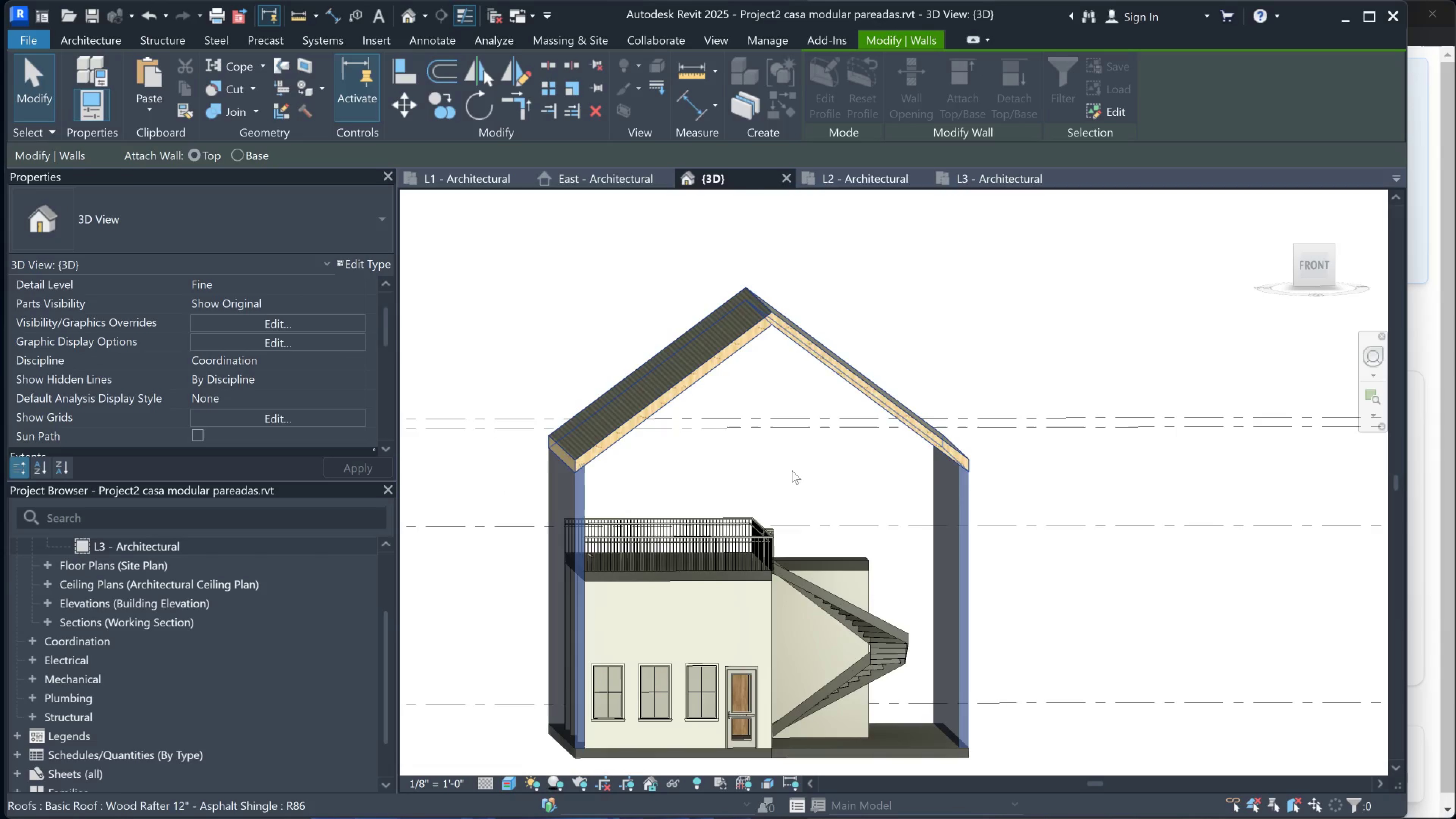 
scroll: coordinate [750, 502], scroll_direction: up, amount: 3.0
 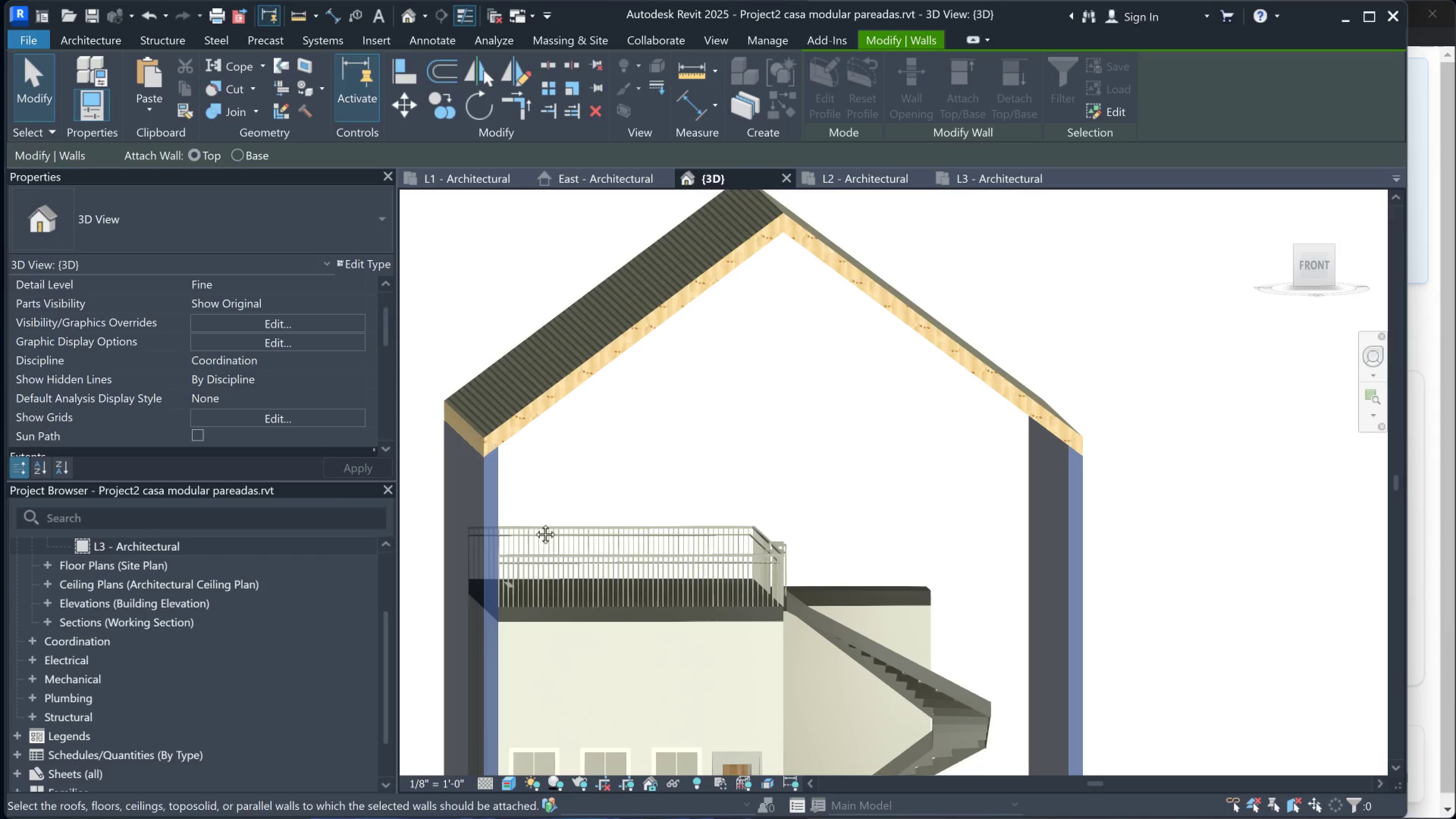 
hold_key(key=ShiftLeft, duration=0.4)
 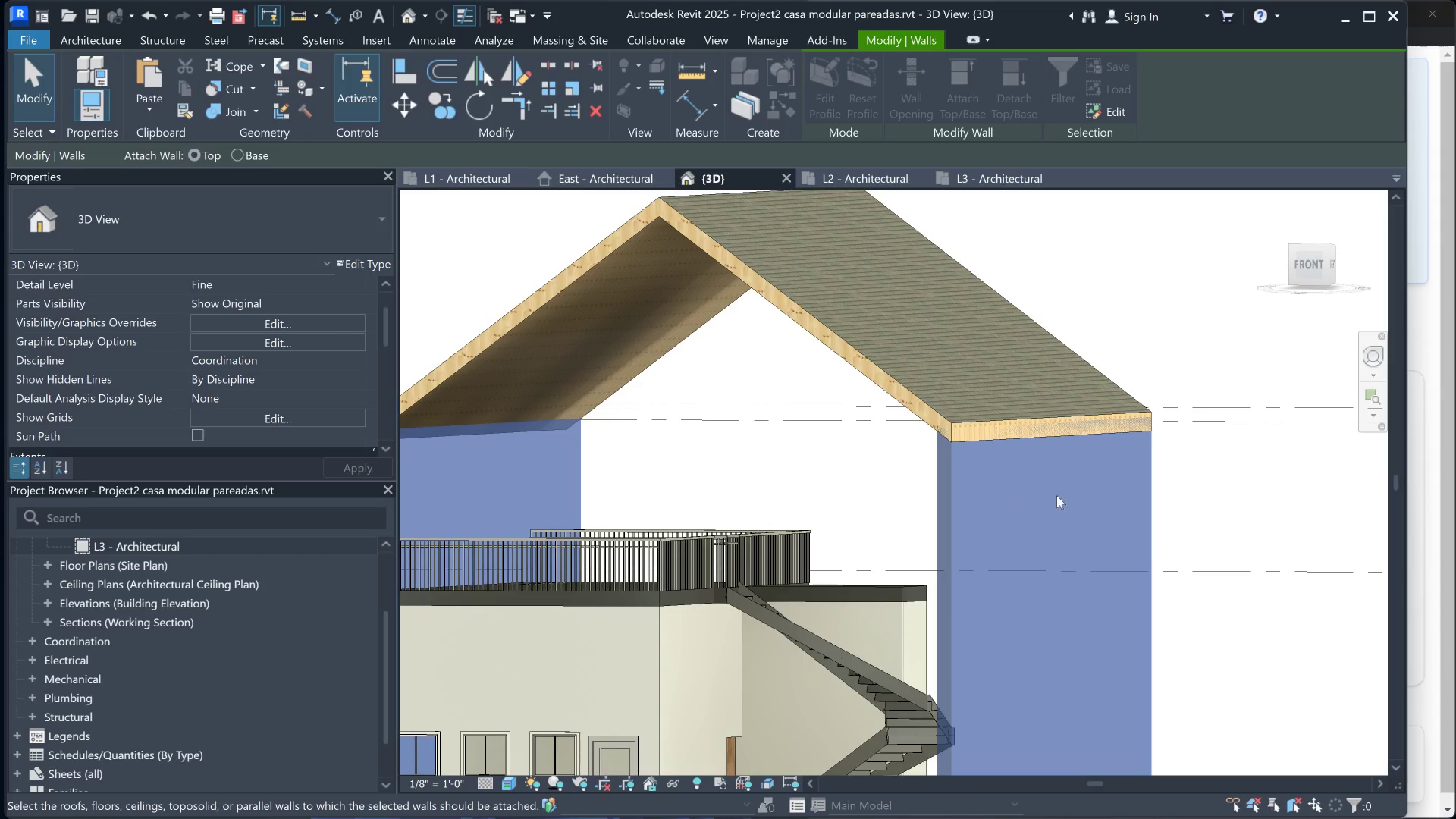 
left_click([1119, 479])
 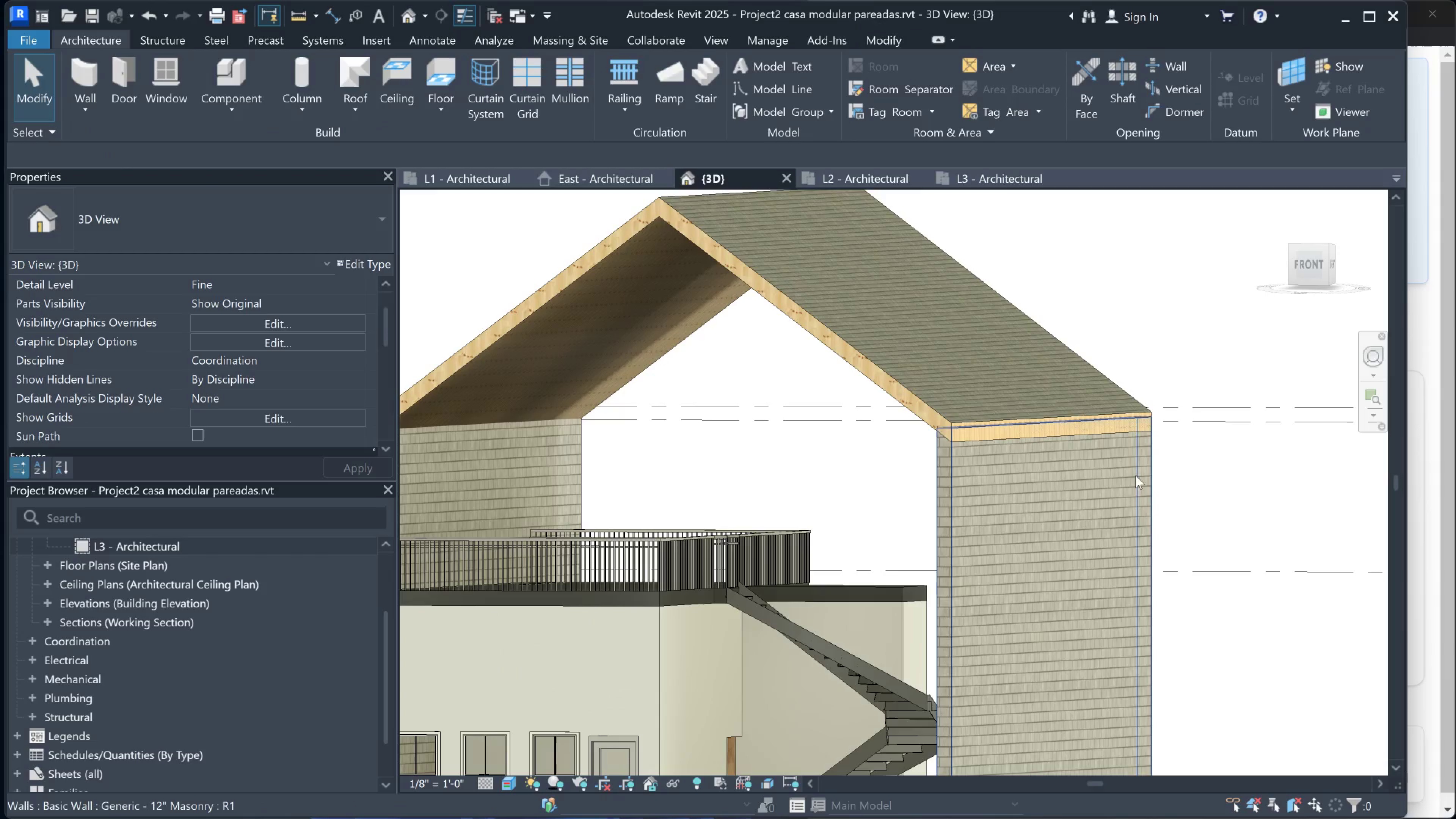 
hold_key(key=ShiftLeft, duration=0.52)
 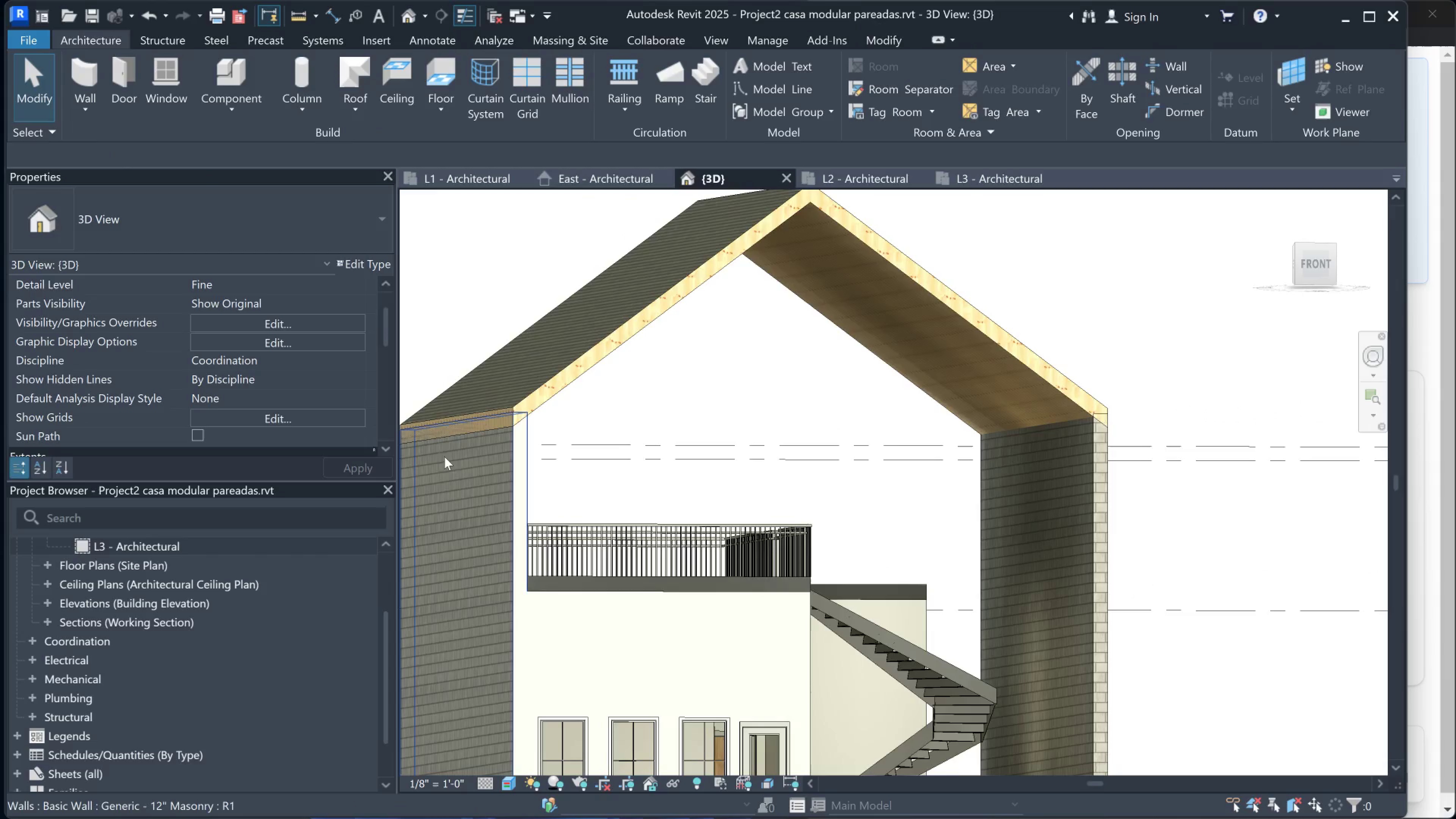 
left_click([480, 319])
 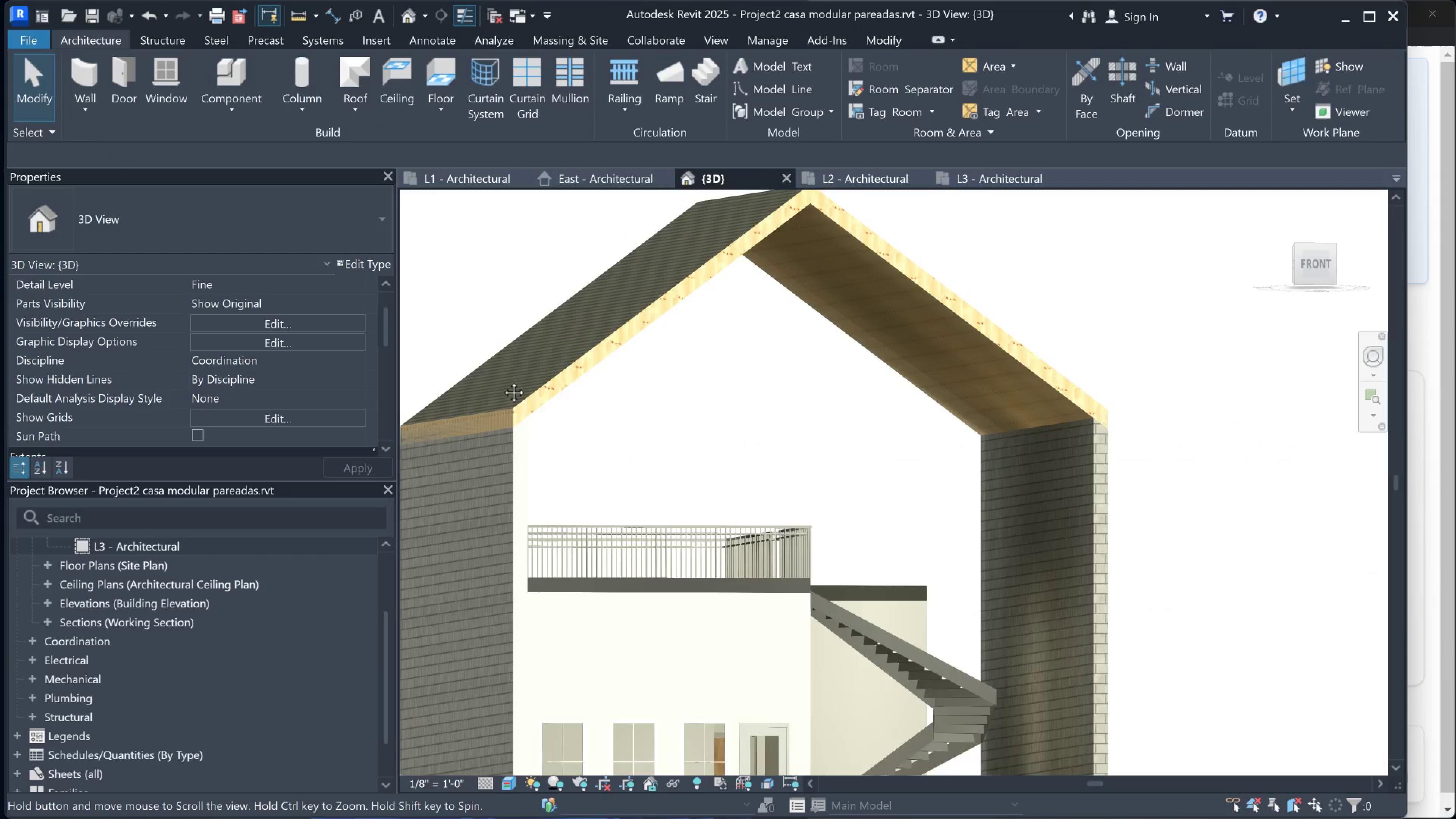 
hold_key(key=ShiftLeft, duration=0.4)
 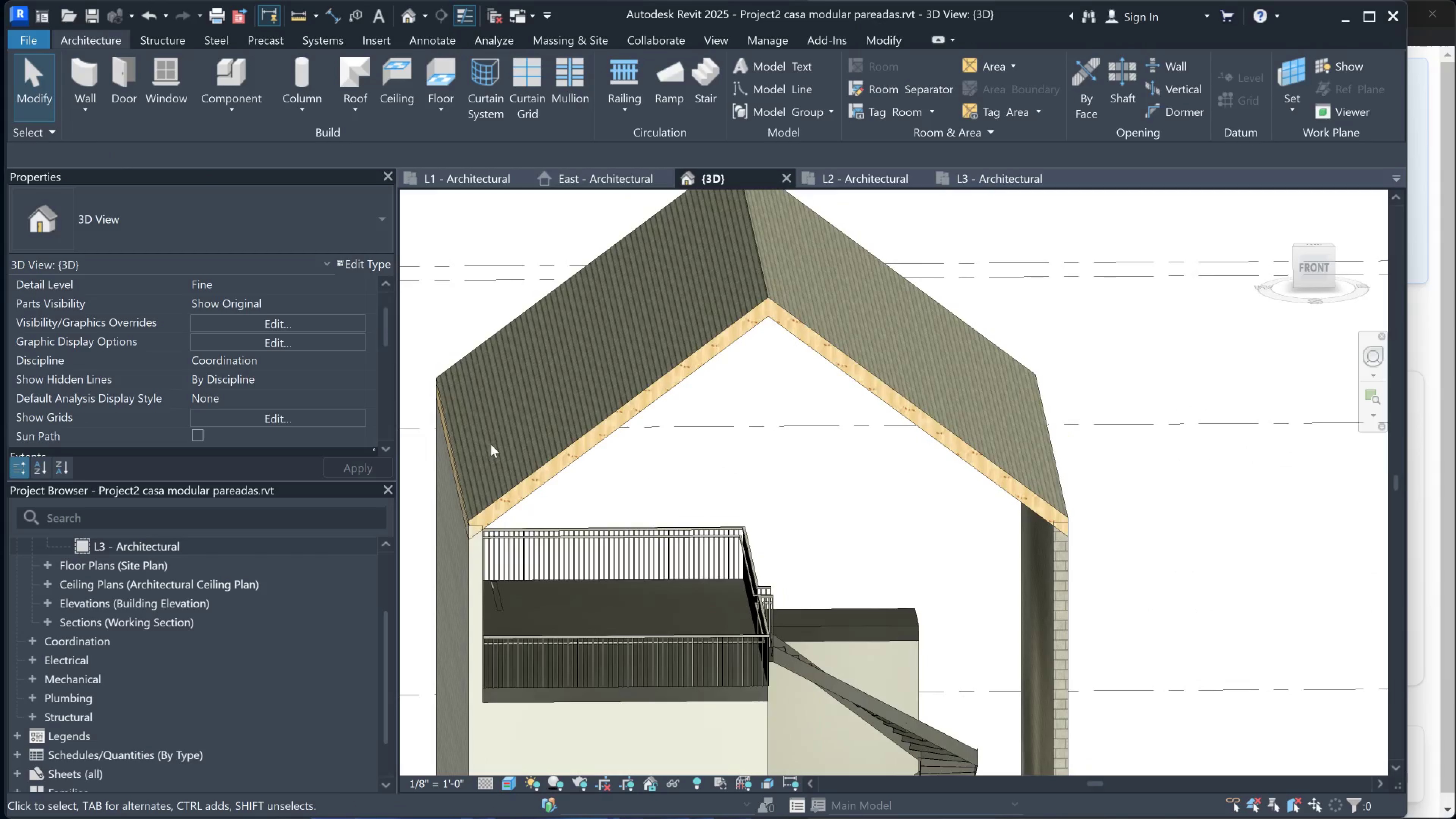 
hold_key(key=ShiftLeft, duration=0.66)
 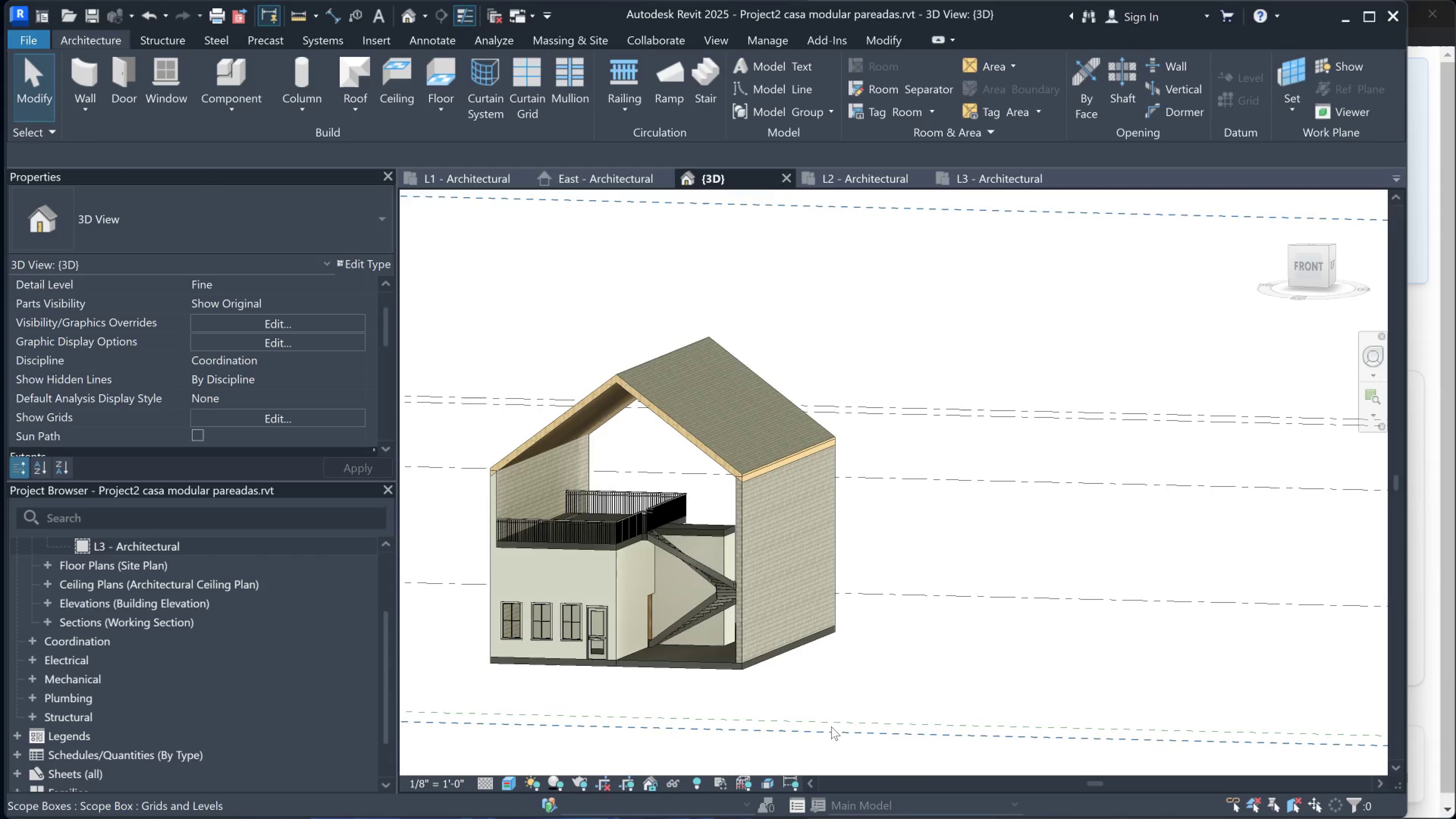 
scroll: coordinate [716, 496], scroll_direction: down, amount: 6.0
 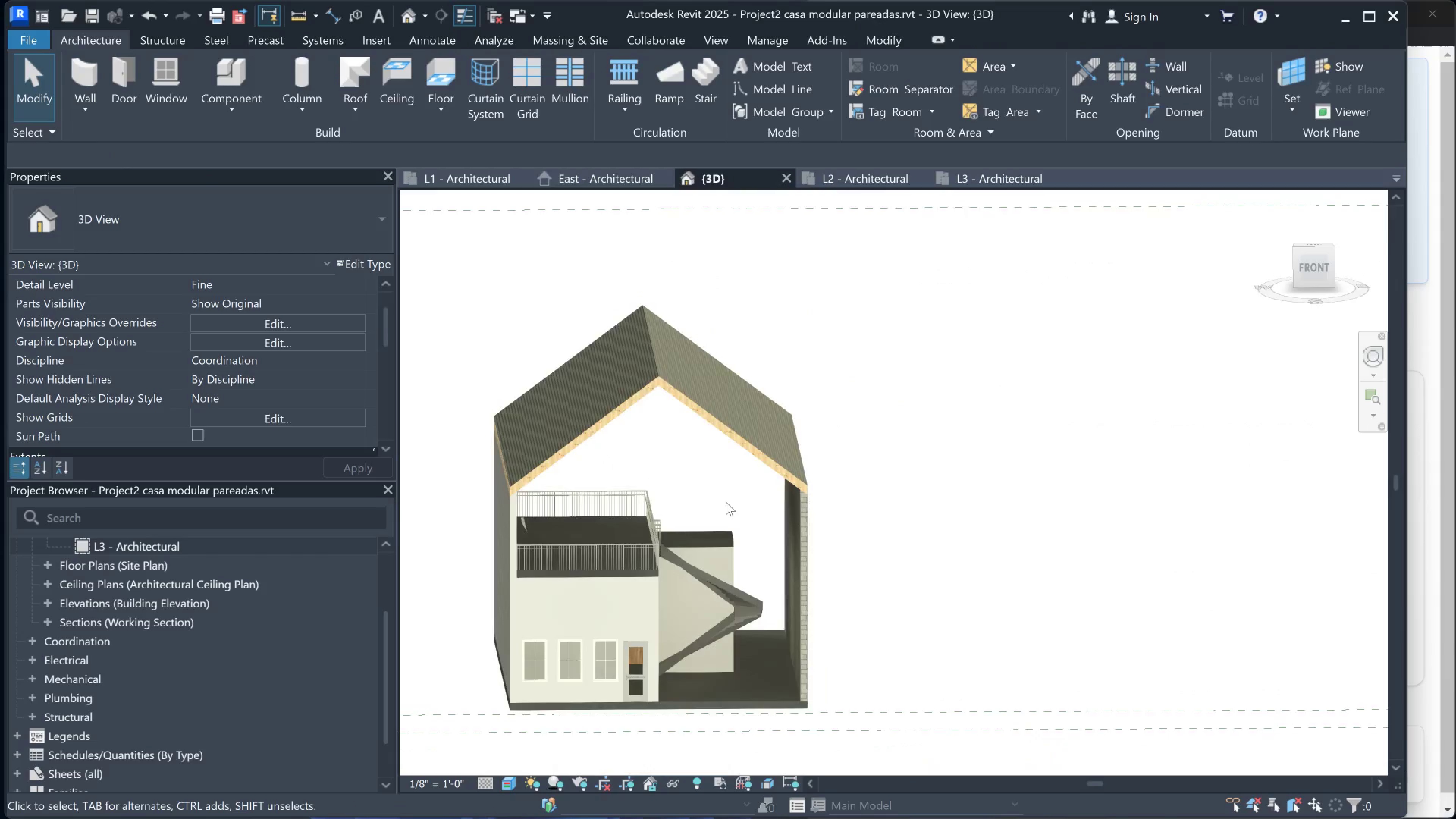 
key(Meta+MetaLeft)
 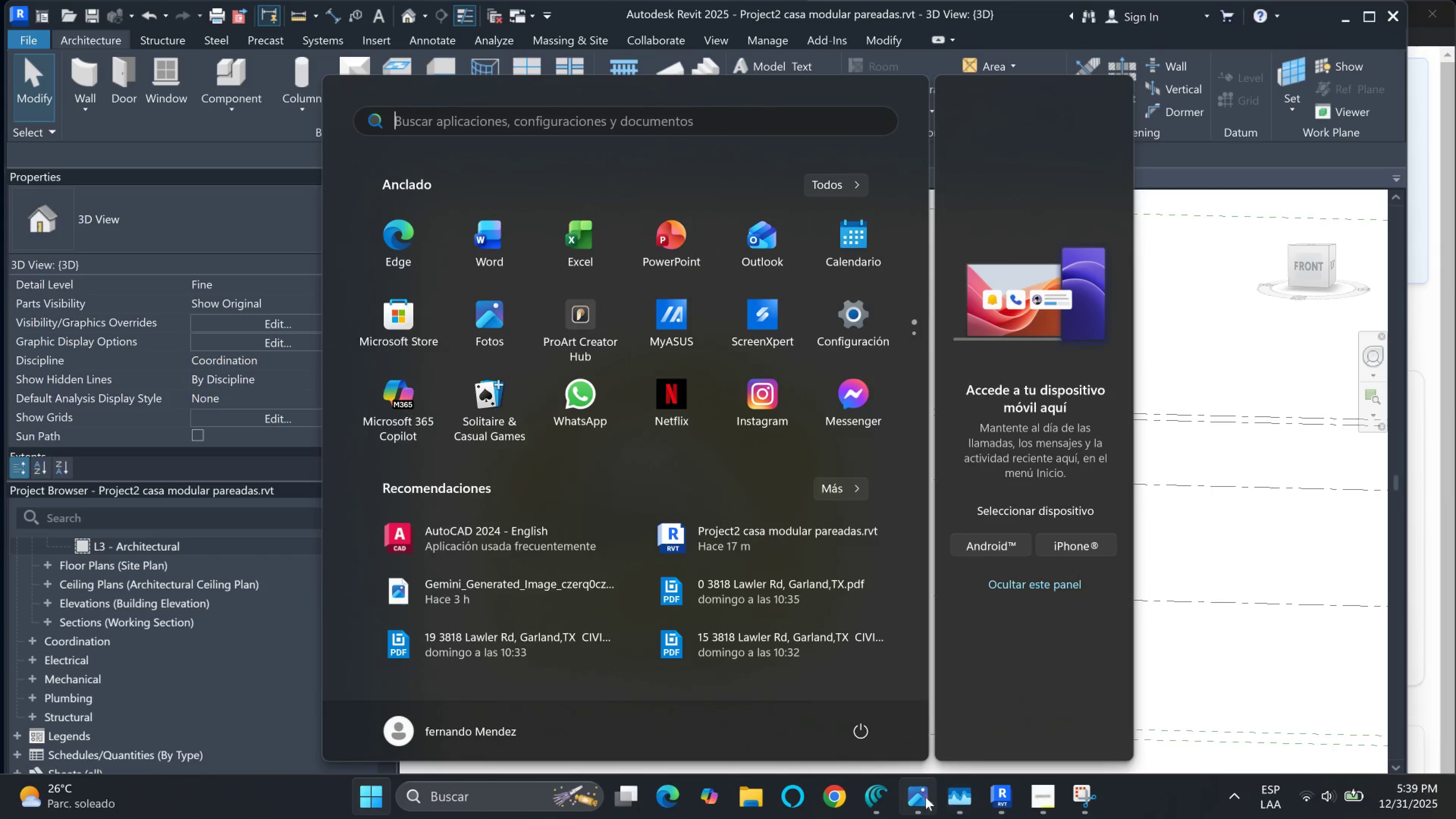 
left_click([881, 797])
 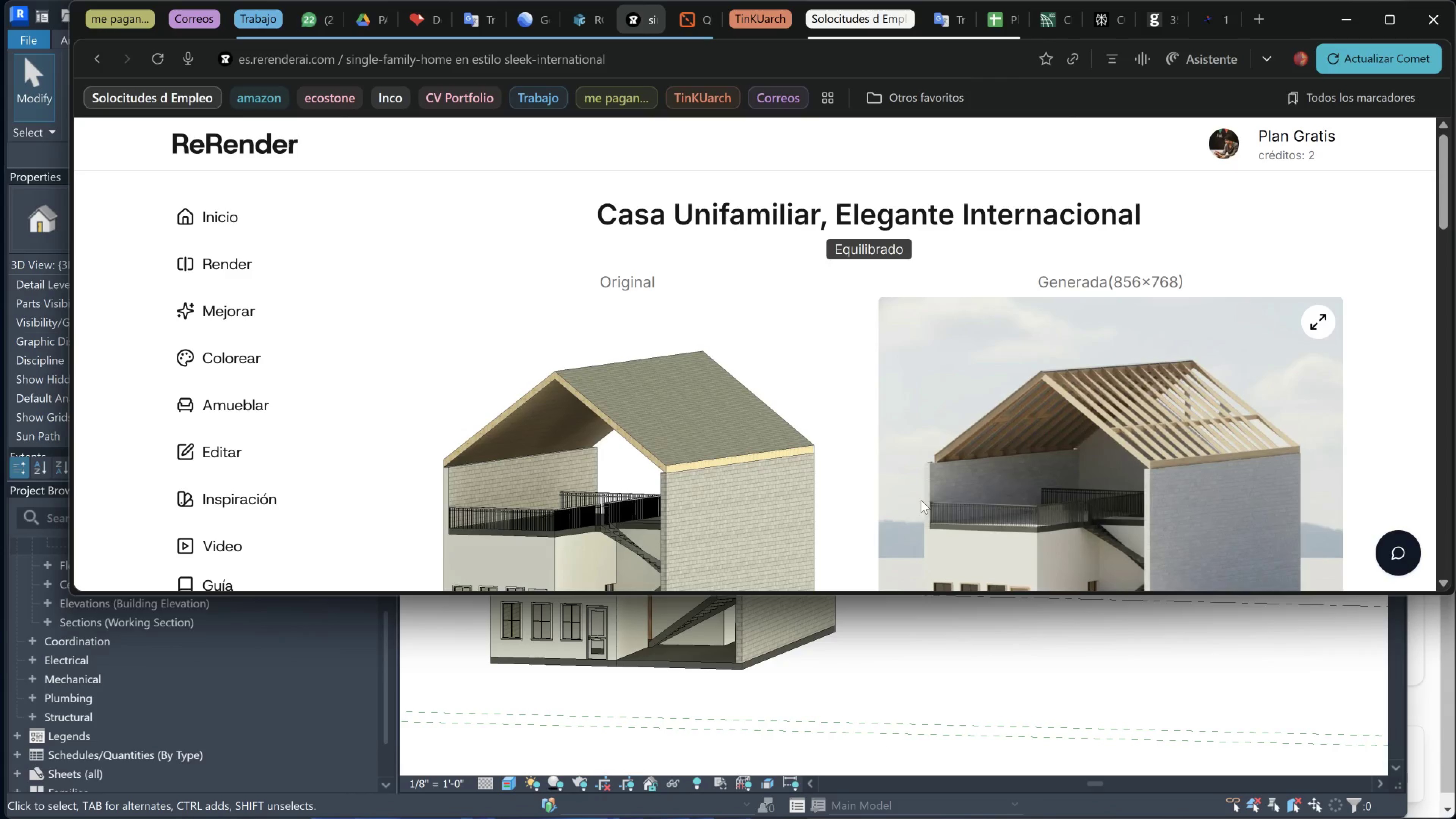 
scroll: coordinate [1031, 462], scroll_direction: down, amount: 2.0
 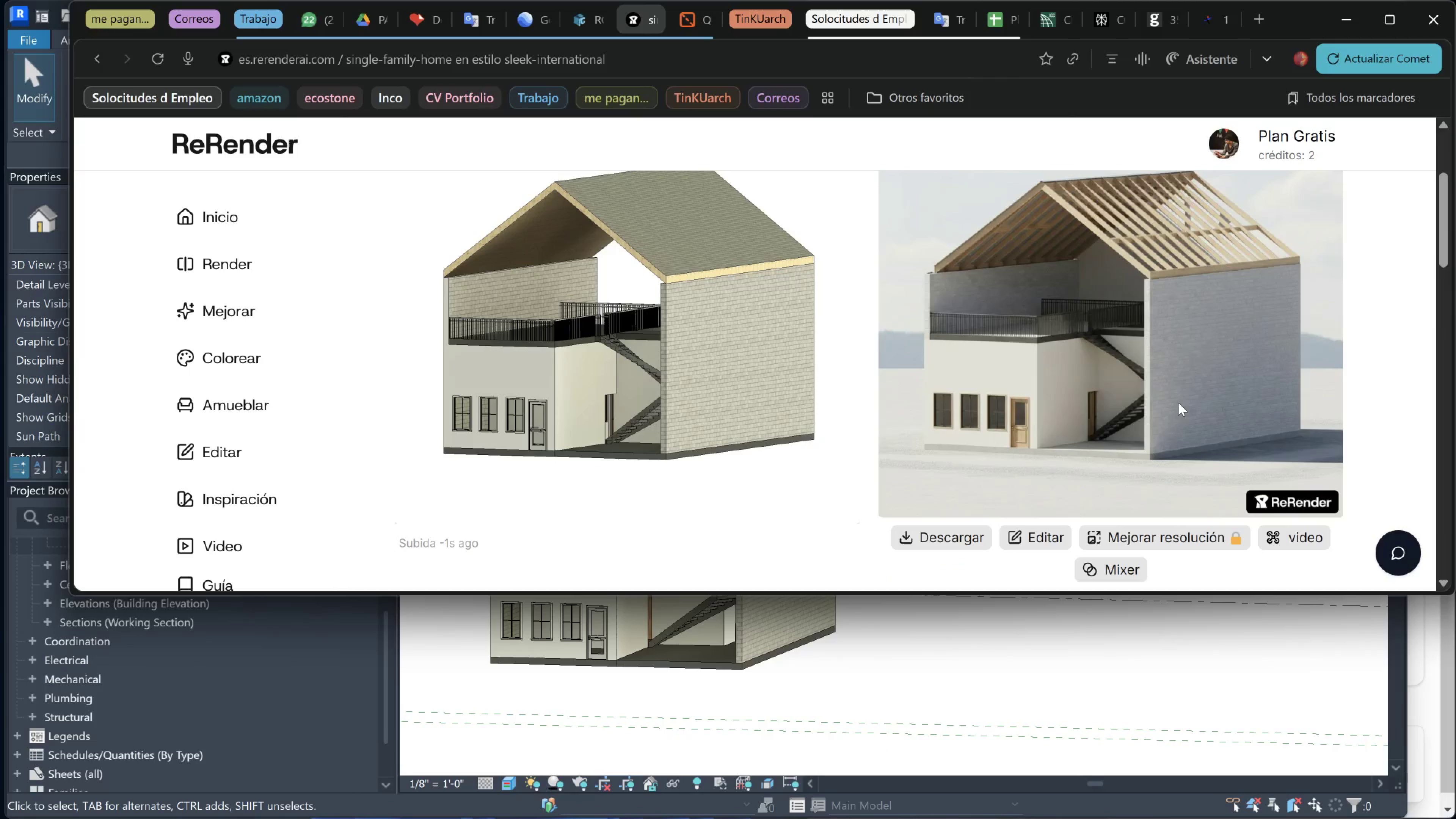 
scroll: coordinate [1184, 381], scroll_direction: up, amount: 1.0
 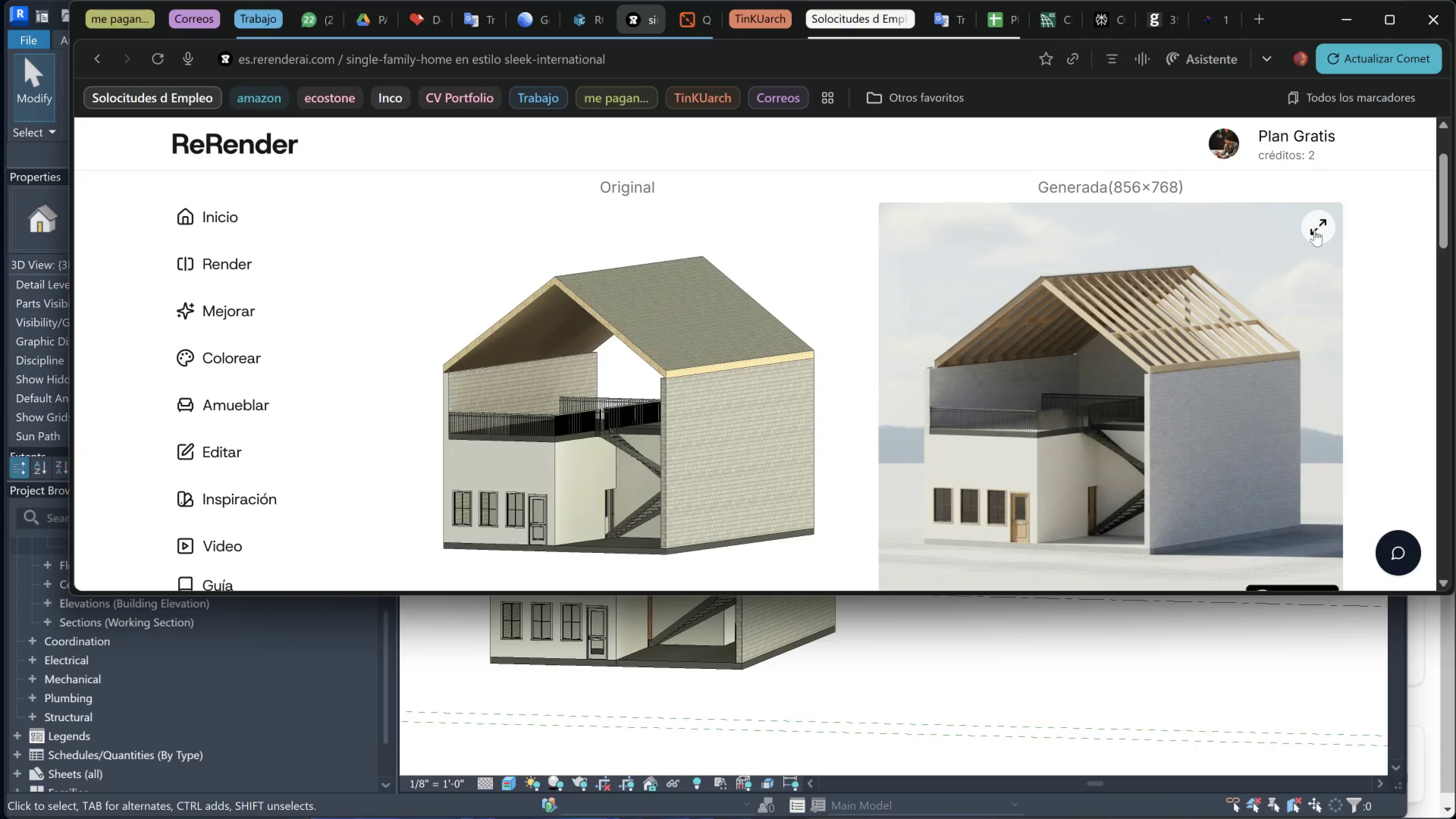 
scroll: coordinate [1204, 366], scroll_direction: down, amount: 2.0
 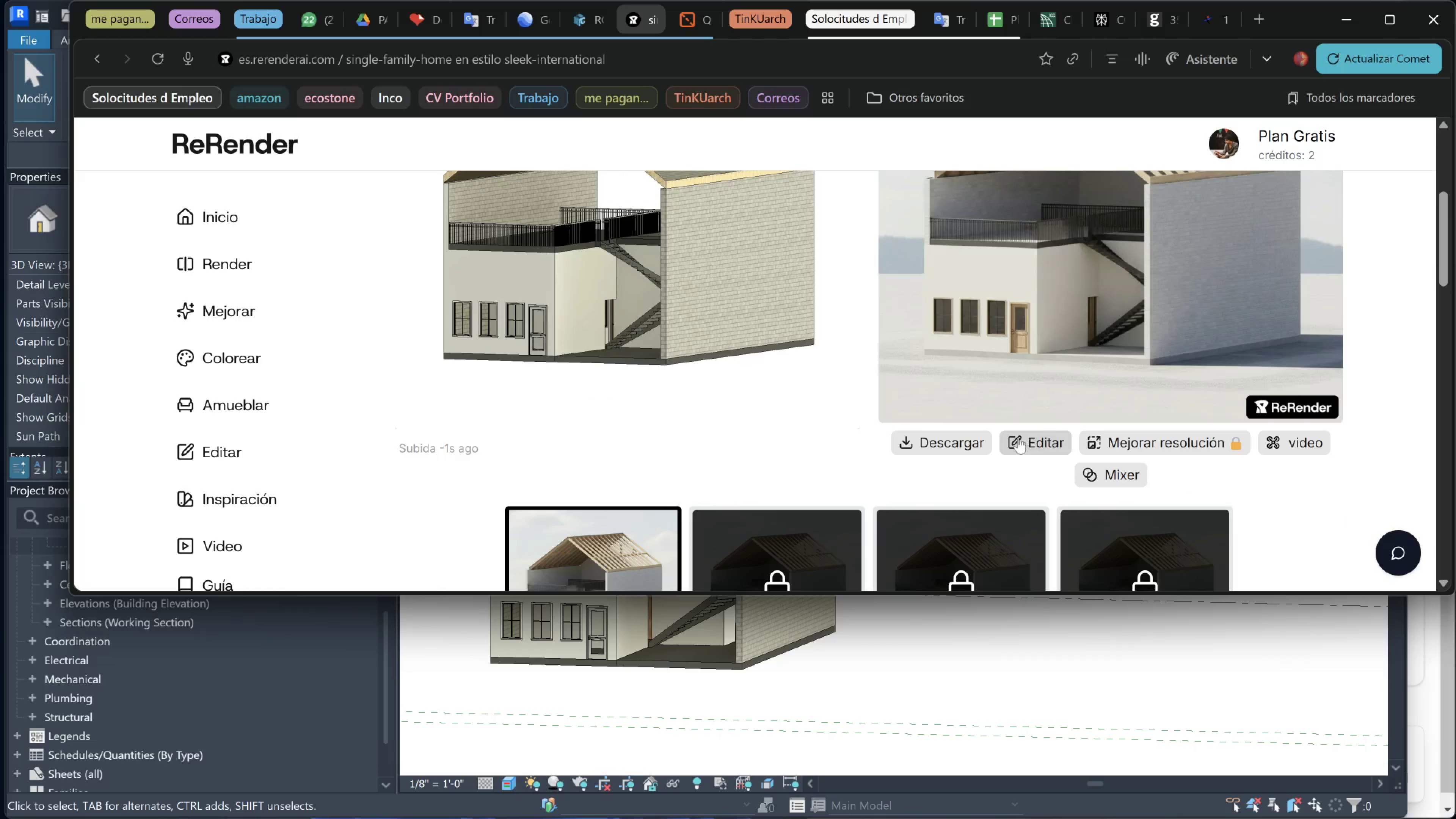 
left_click([967, 442])
 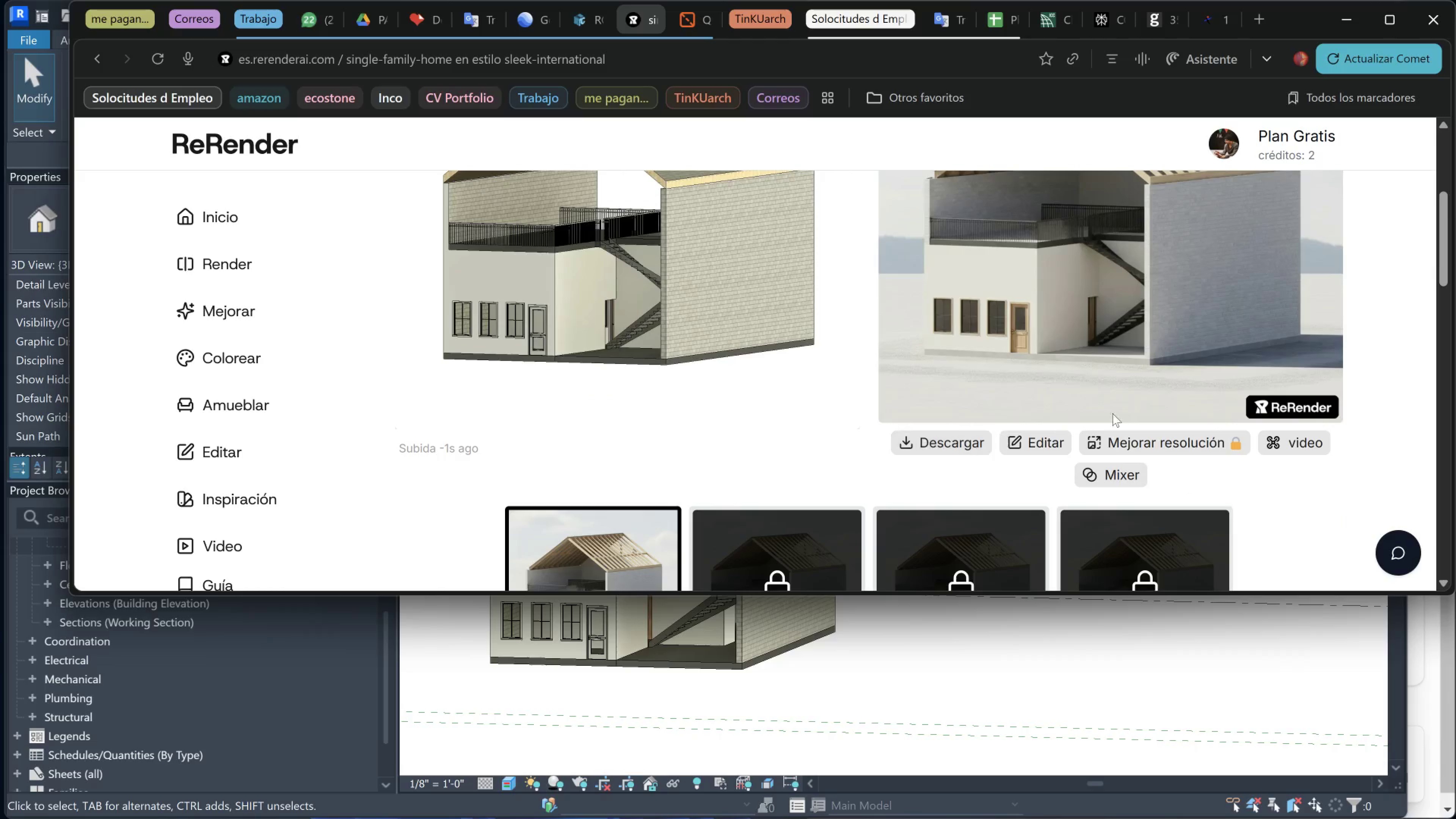 
scroll: coordinate [1119, 412], scroll_direction: up, amount: 2.0
 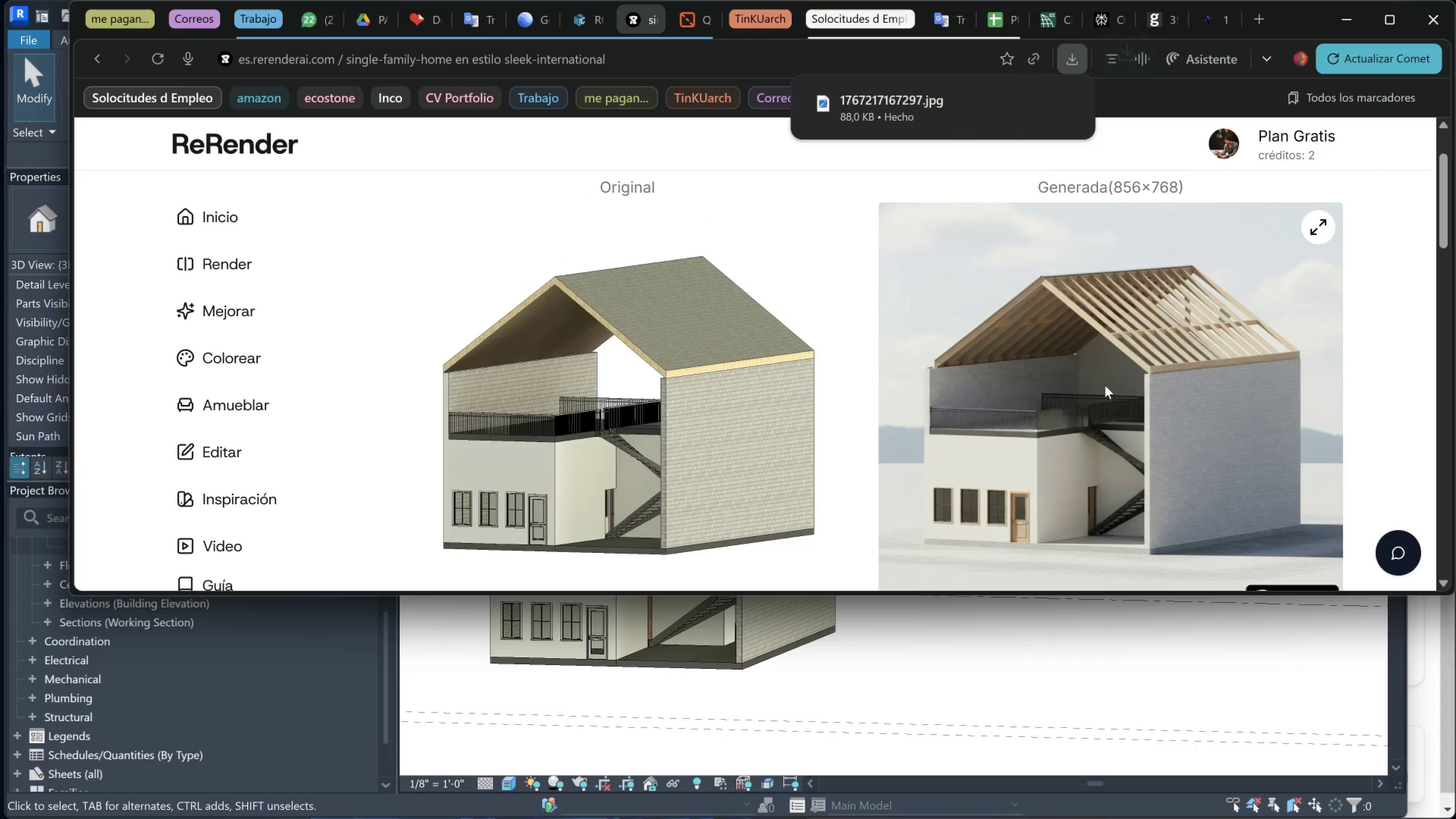 
left_click([910, 89])
 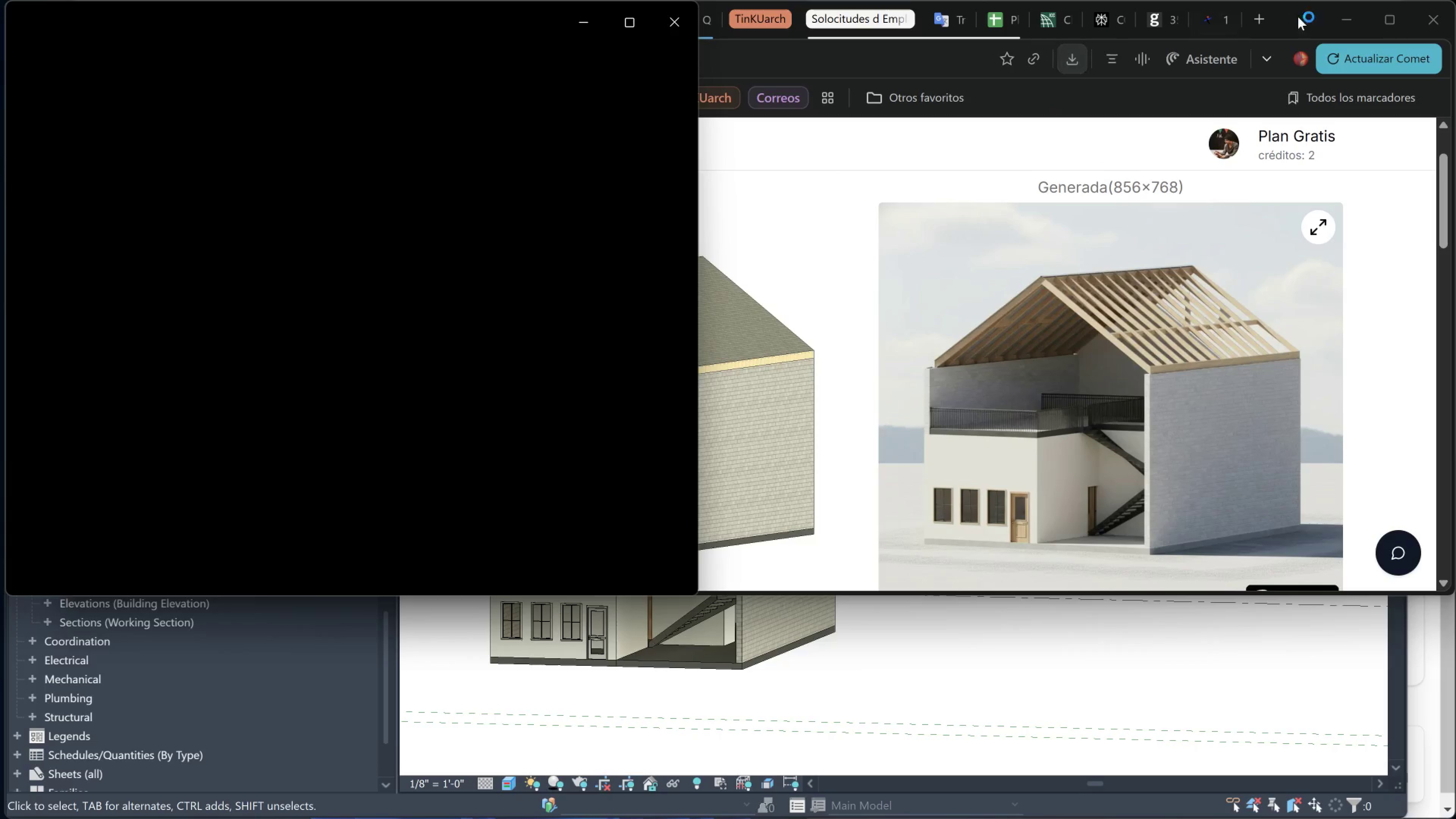 
left_click([1351, 23])
 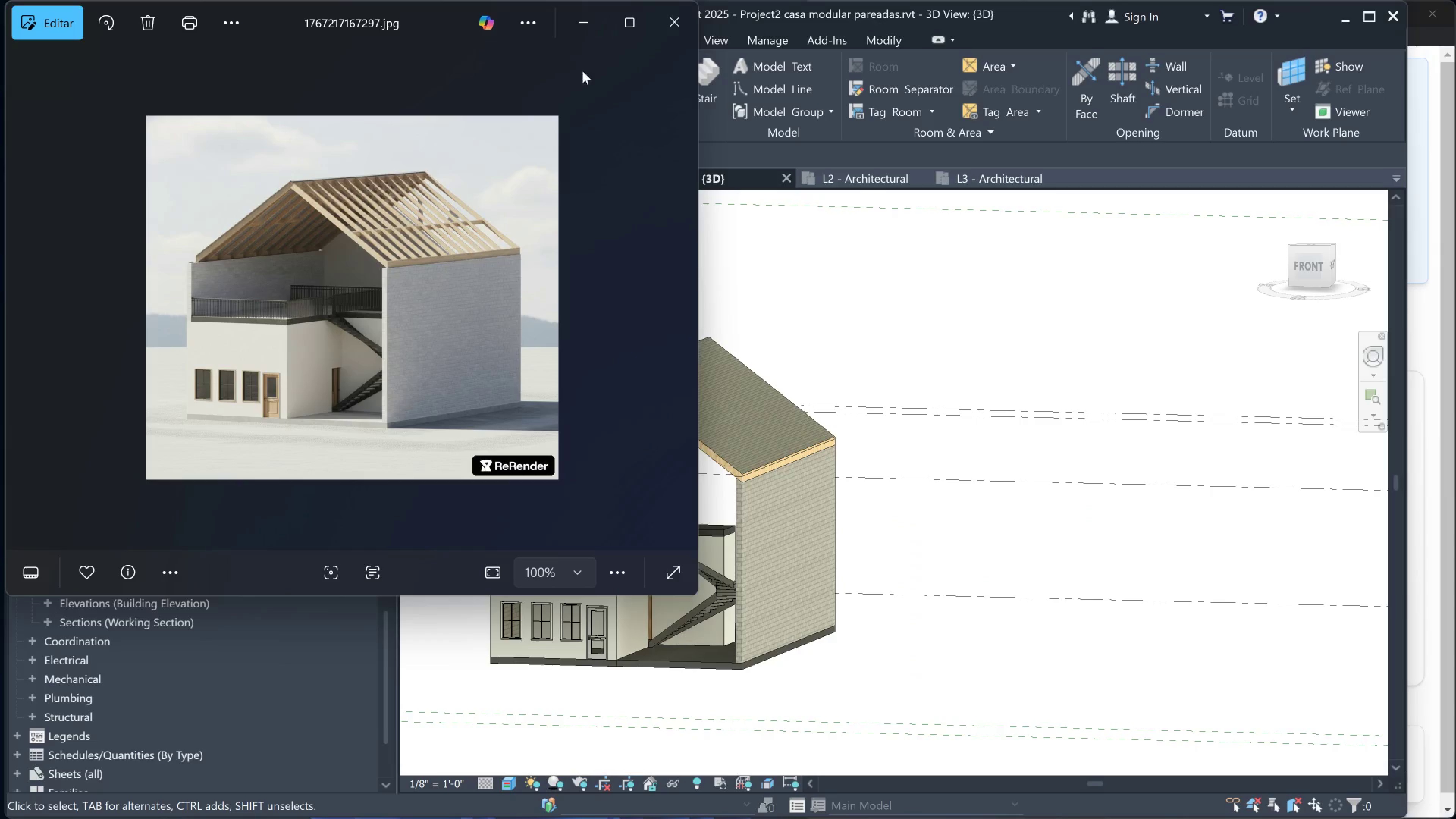 
left_click([619, 33])
 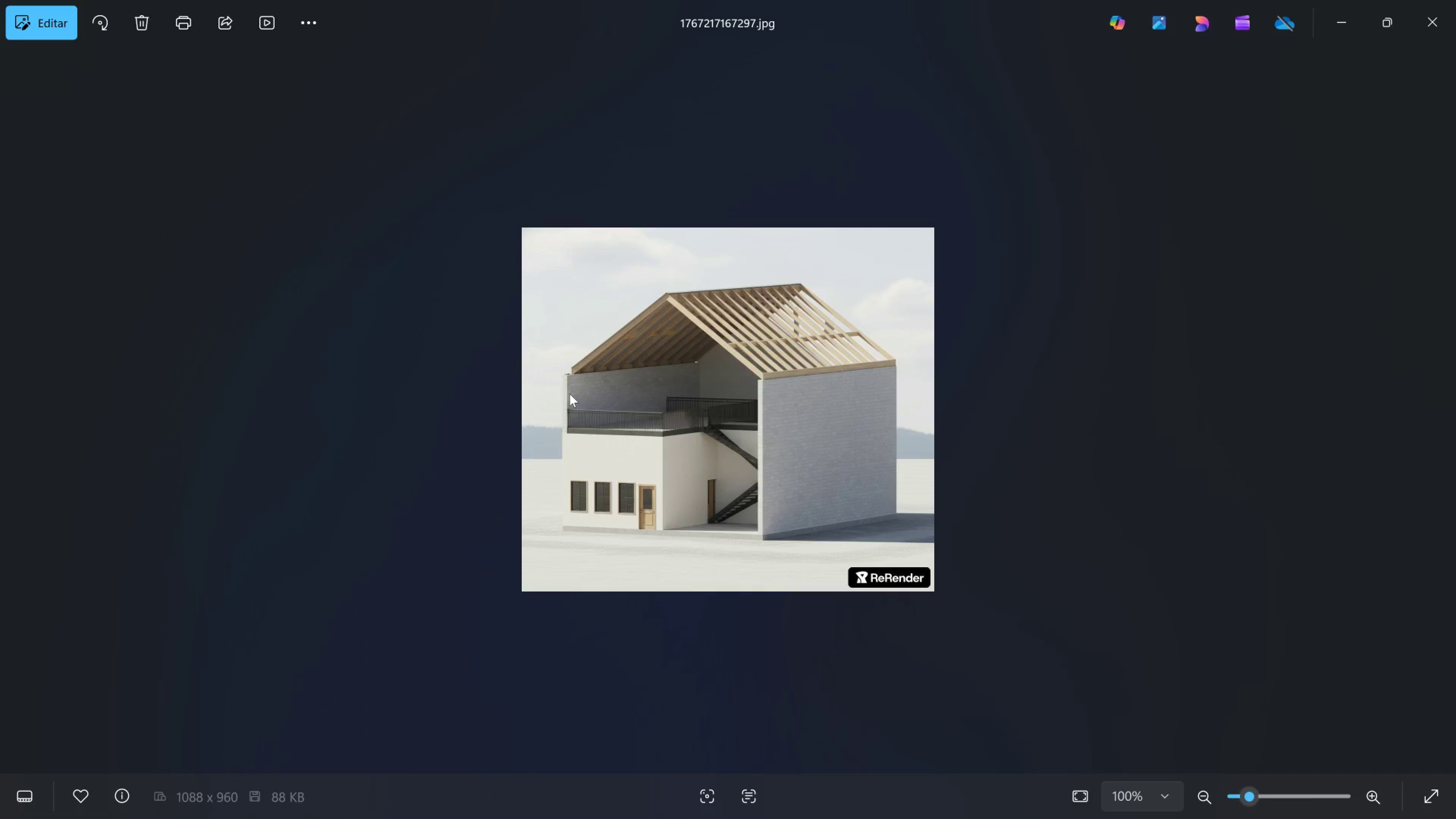 
hold_key(key=ControlLeft, duration=1.53)
scroll: coordinate [760, 457], scroll_direction: up, amount: 6.0
 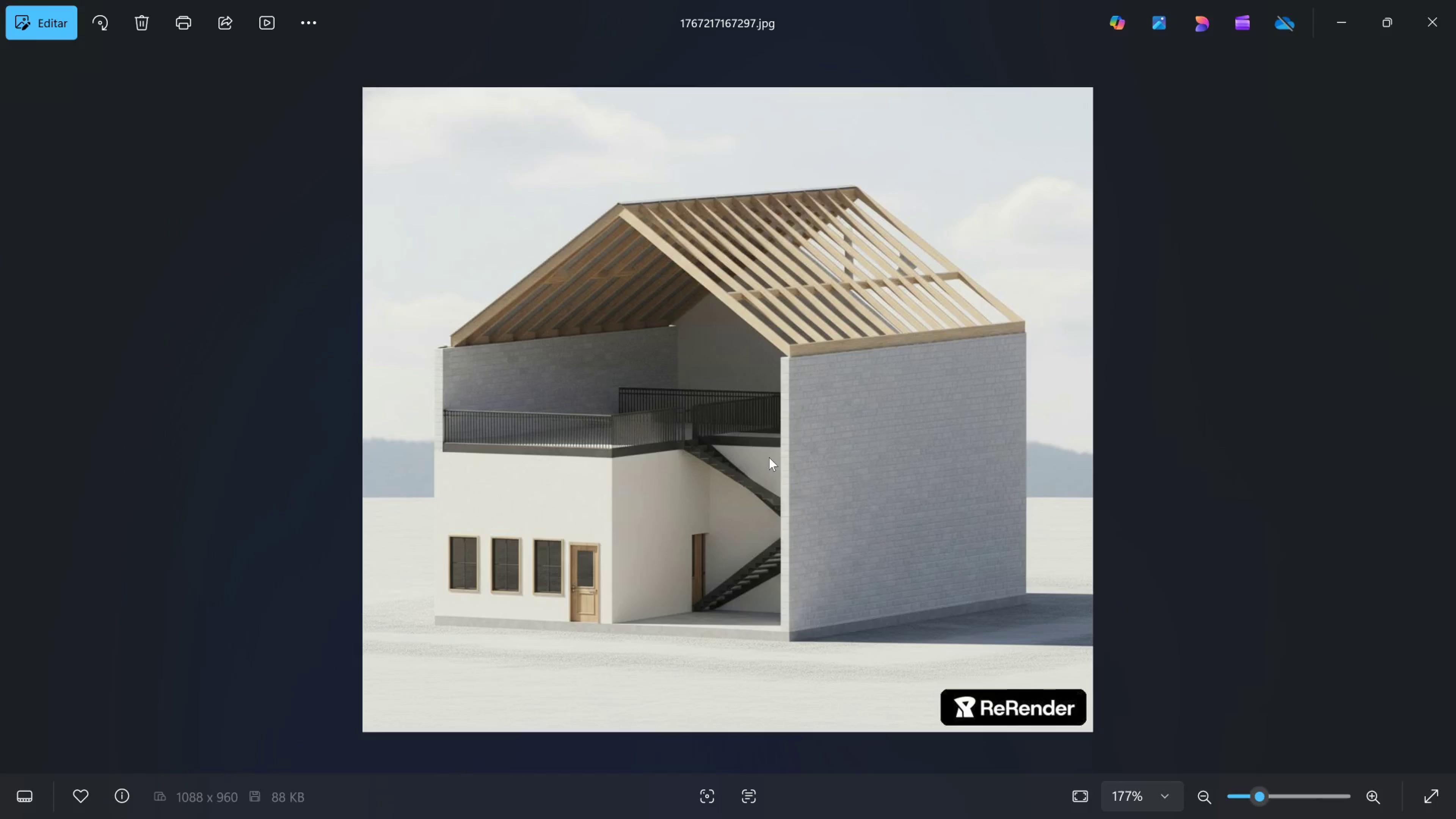 
hold_key(key=ControlLeft, duration=0.37)
 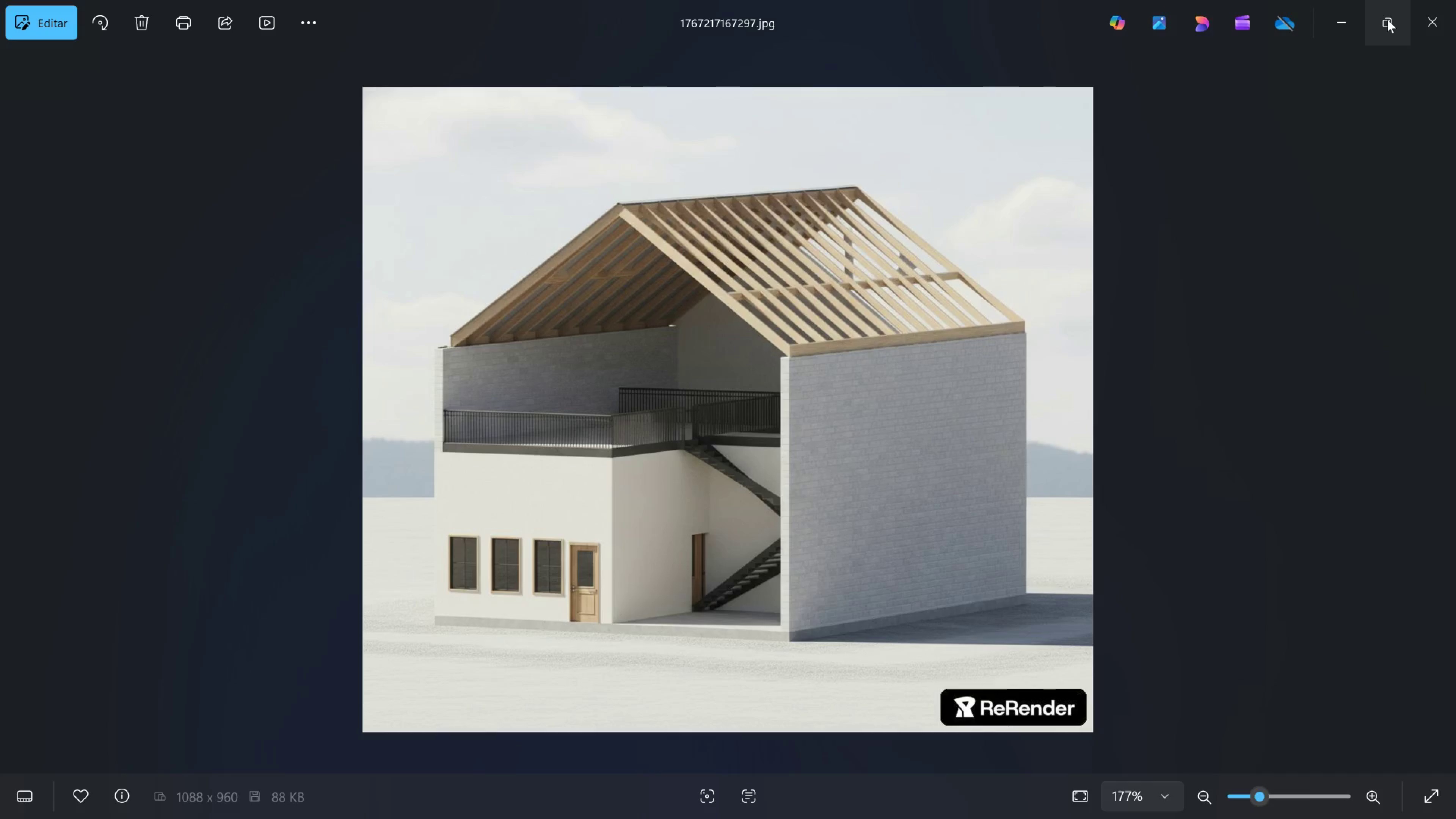 
left_click([1387, 19])
 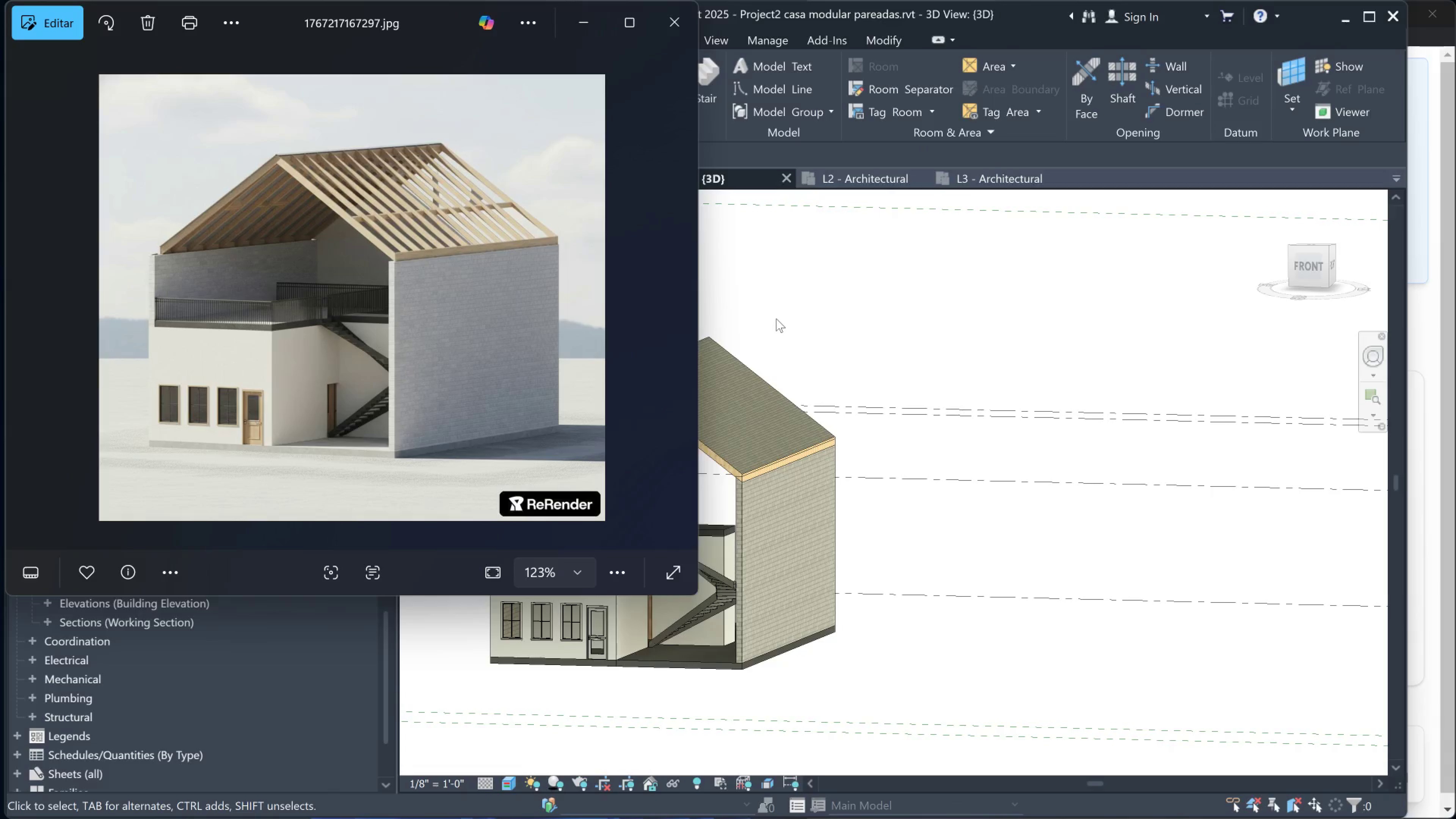 
key(Meta+MetaLeft)
 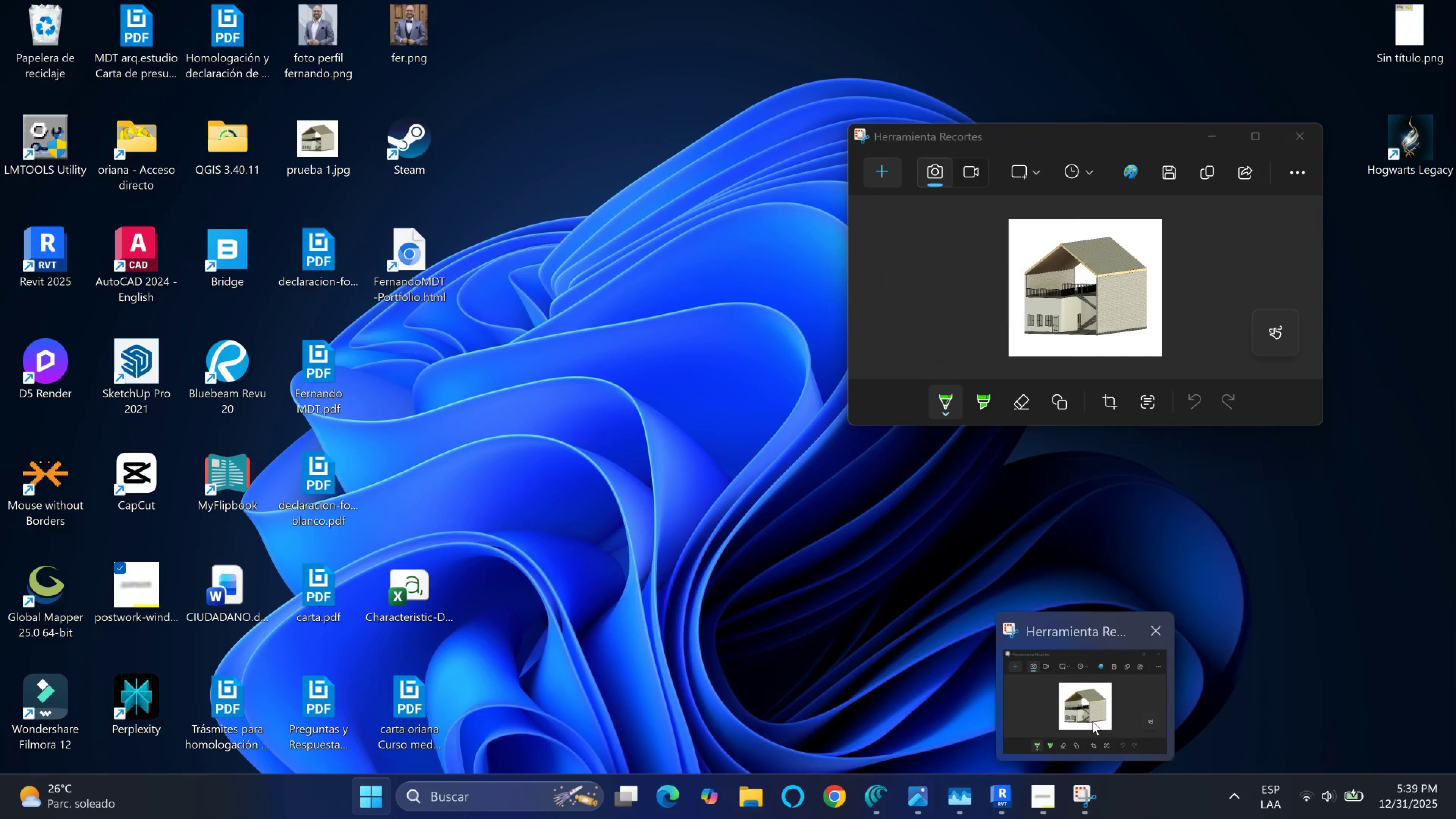 
left_click([883, 797])
 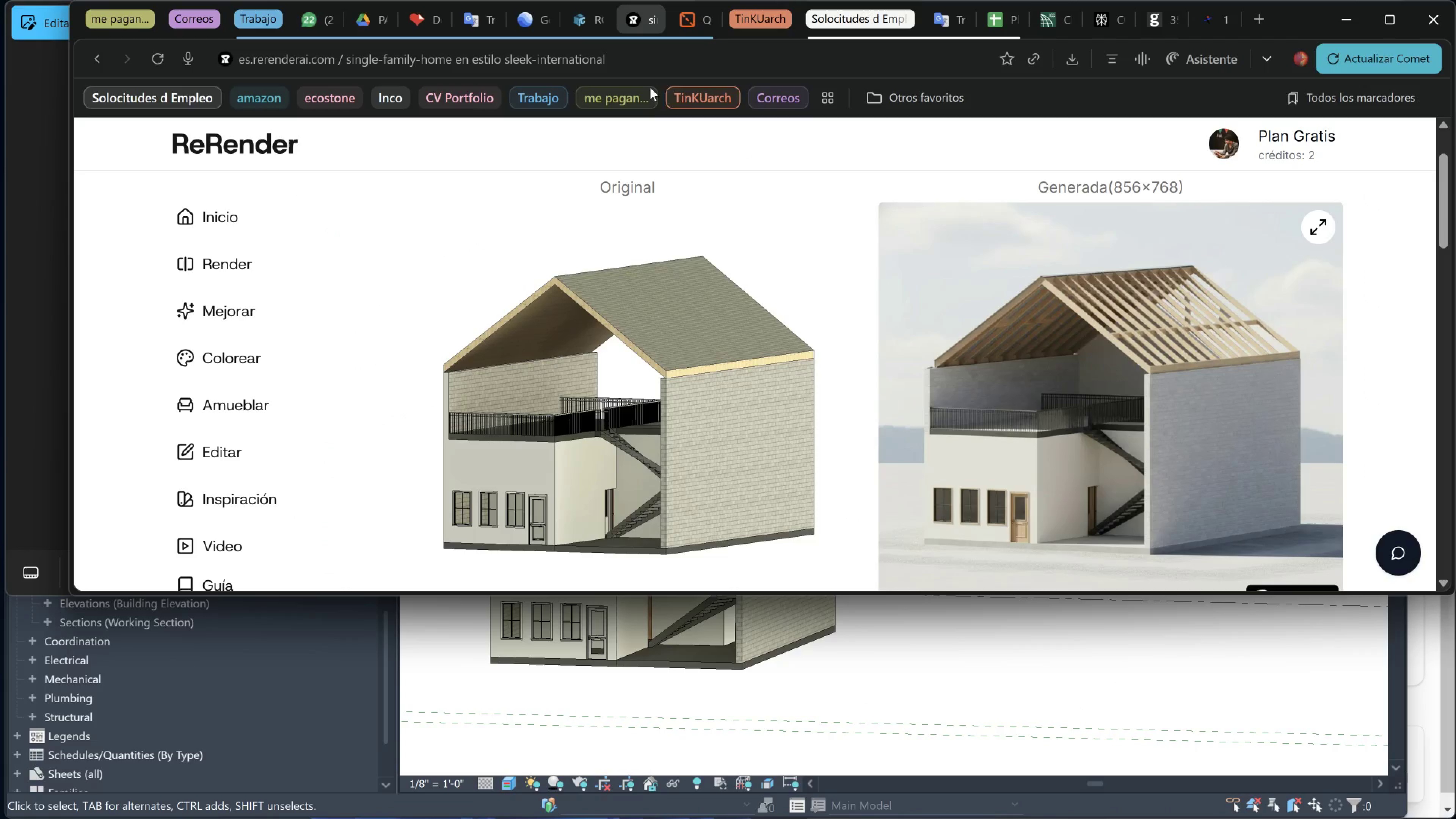 
mouse_move([566, 16])
 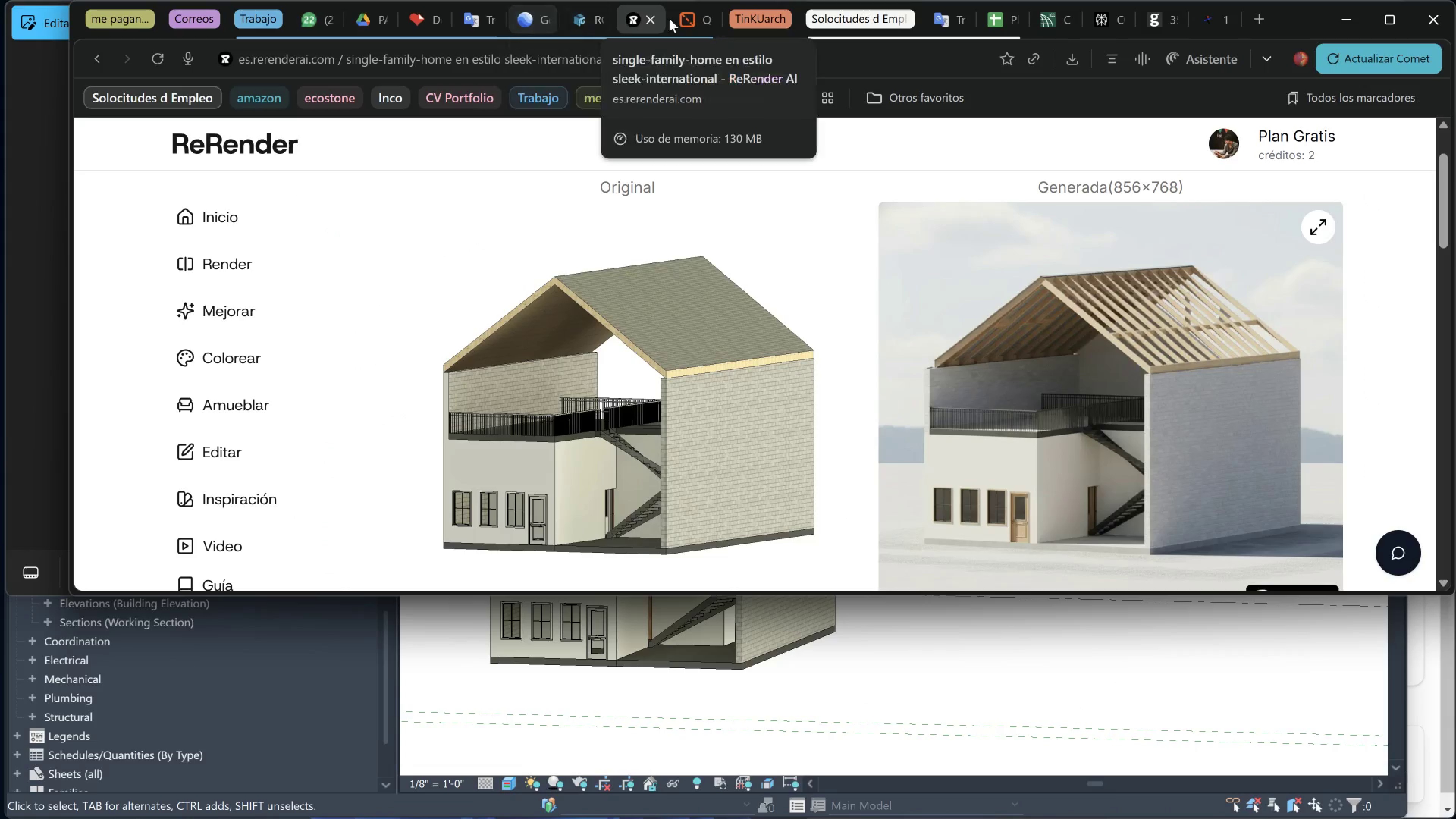 
left_click([685, 19])
 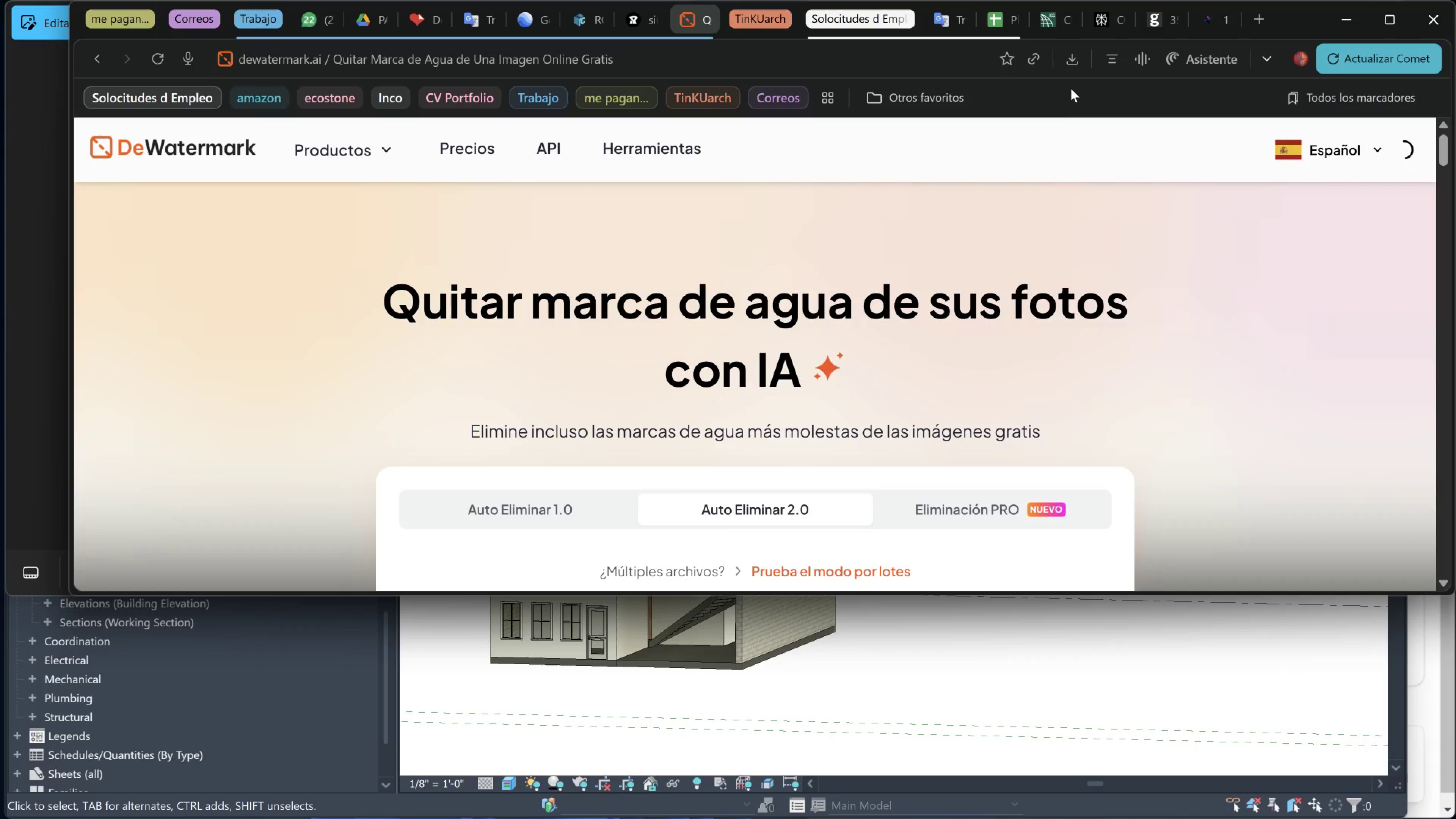 
scroll: coordinate [869, 430], scroll_direction: down, amount: 2.0
 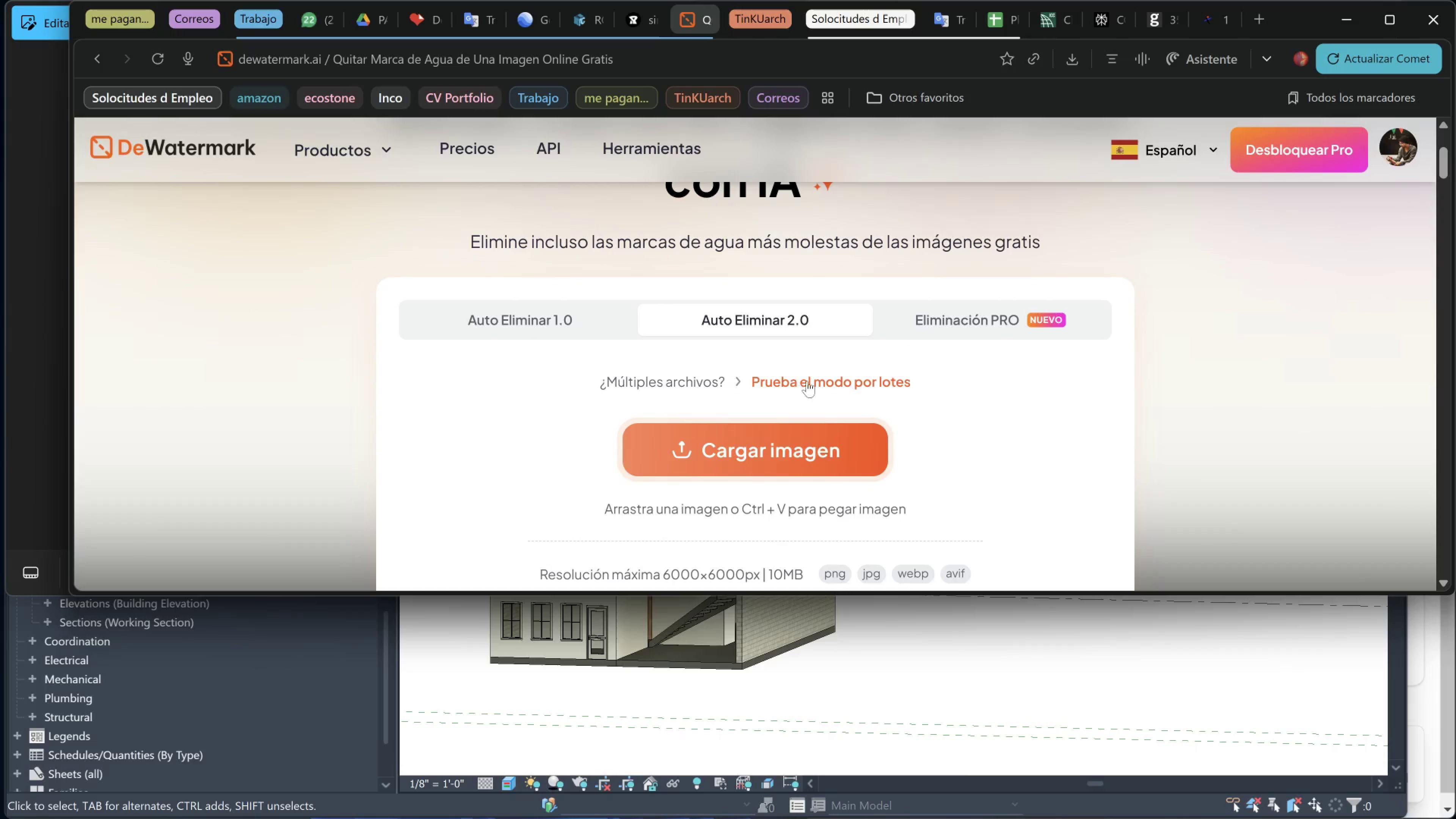 
left_click([748, 441])
 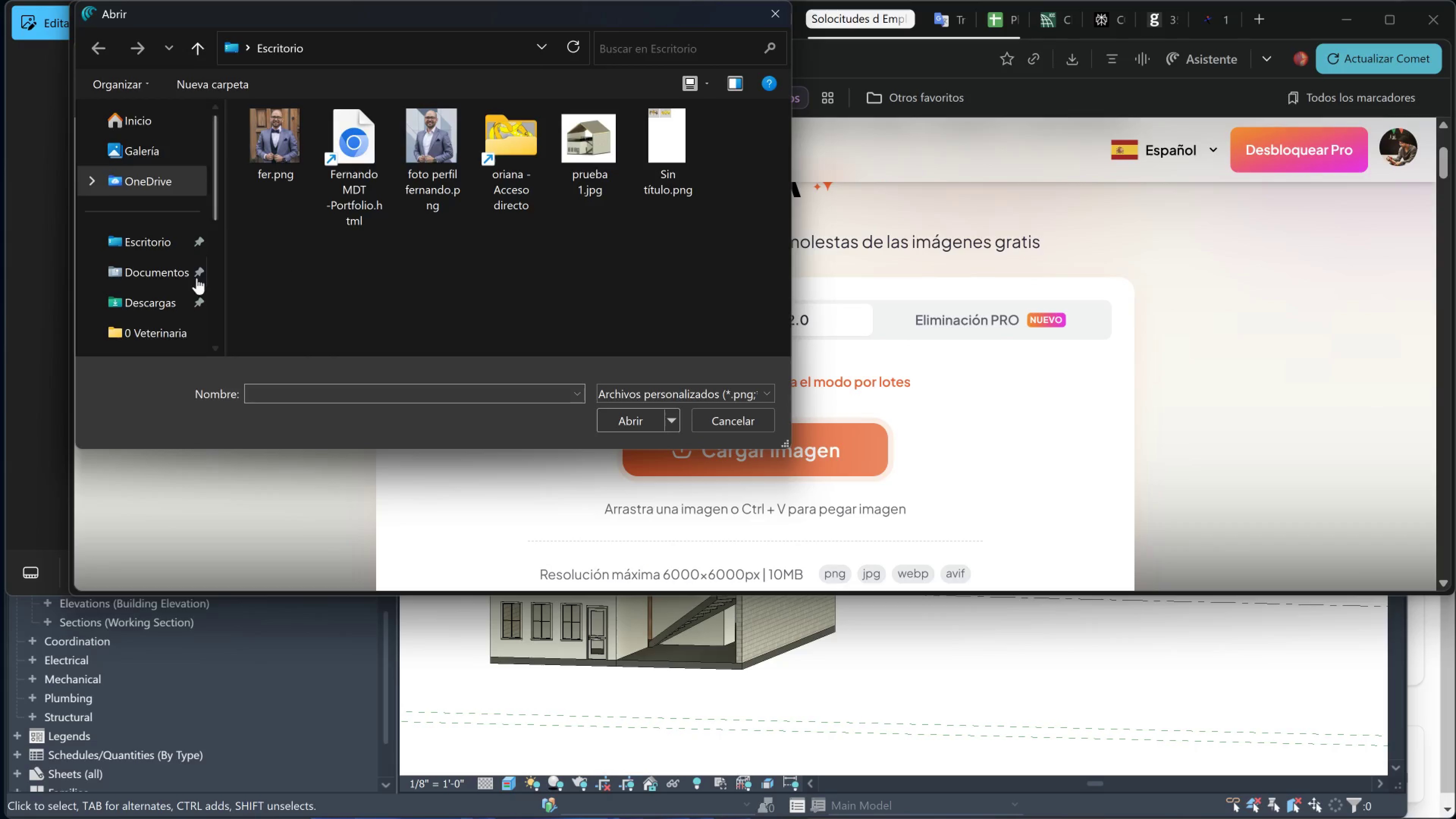 
left_click([150, 293])
 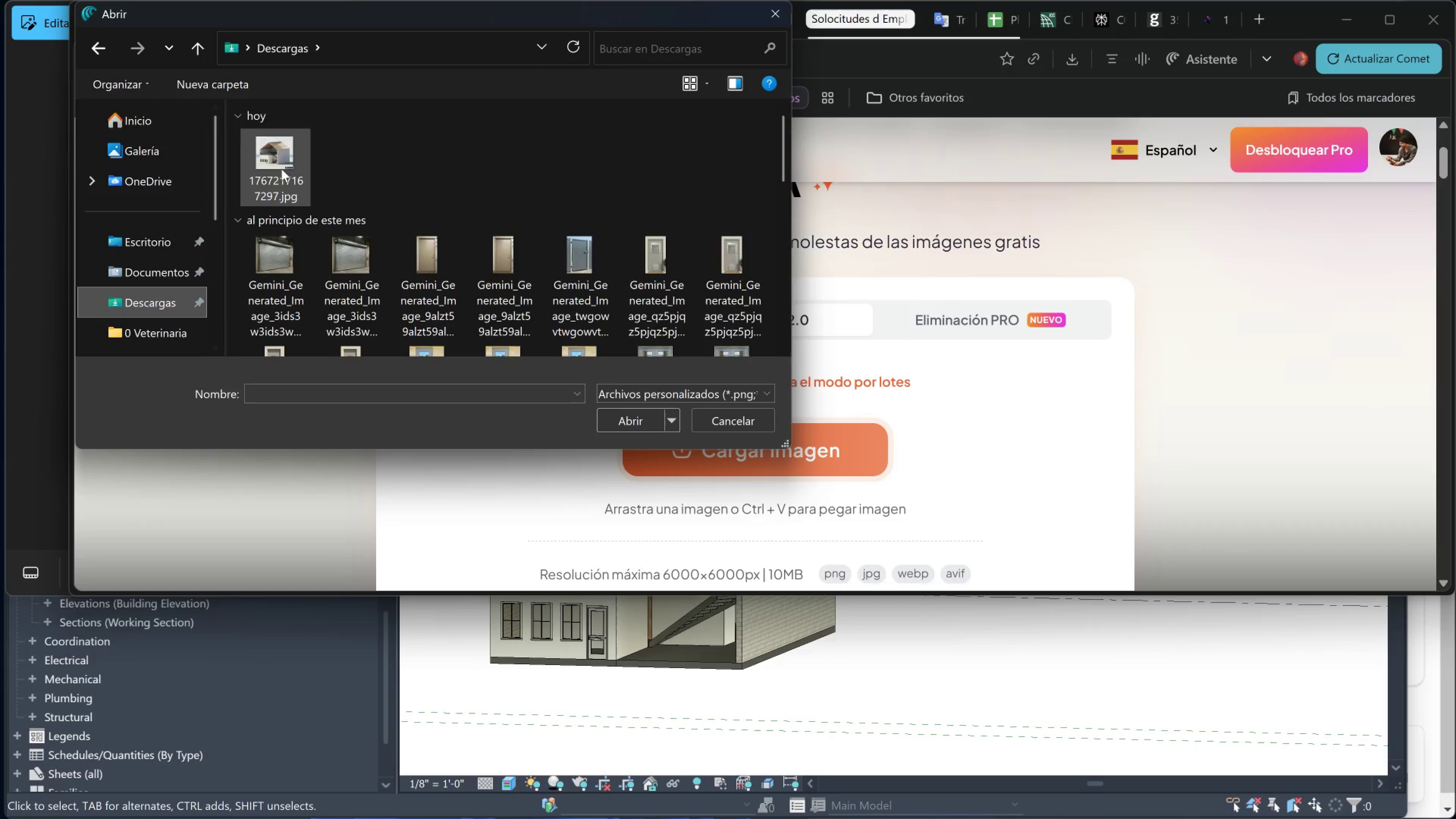 
left_click([278, 168])
 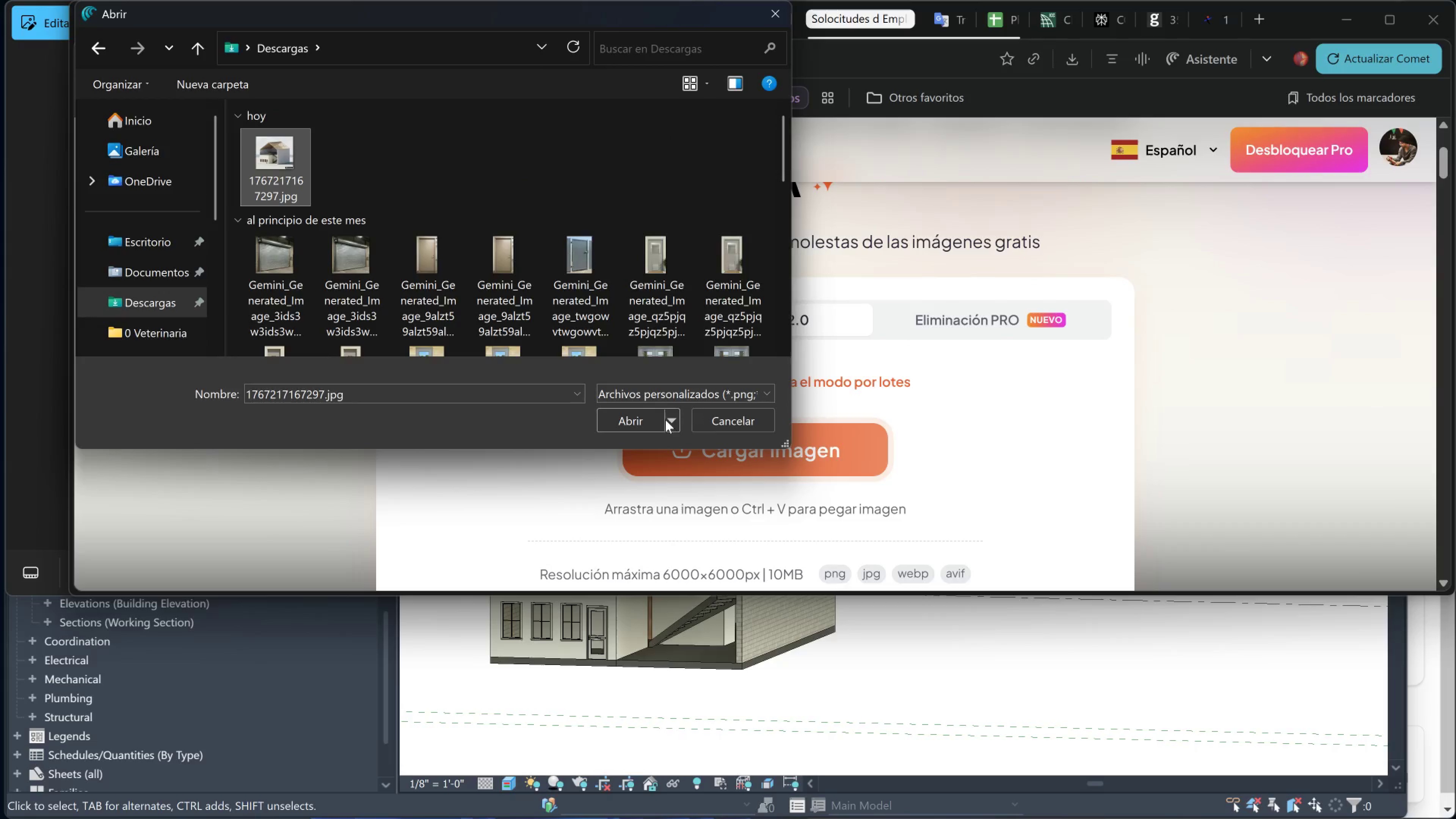 
left_click([653, 423])
 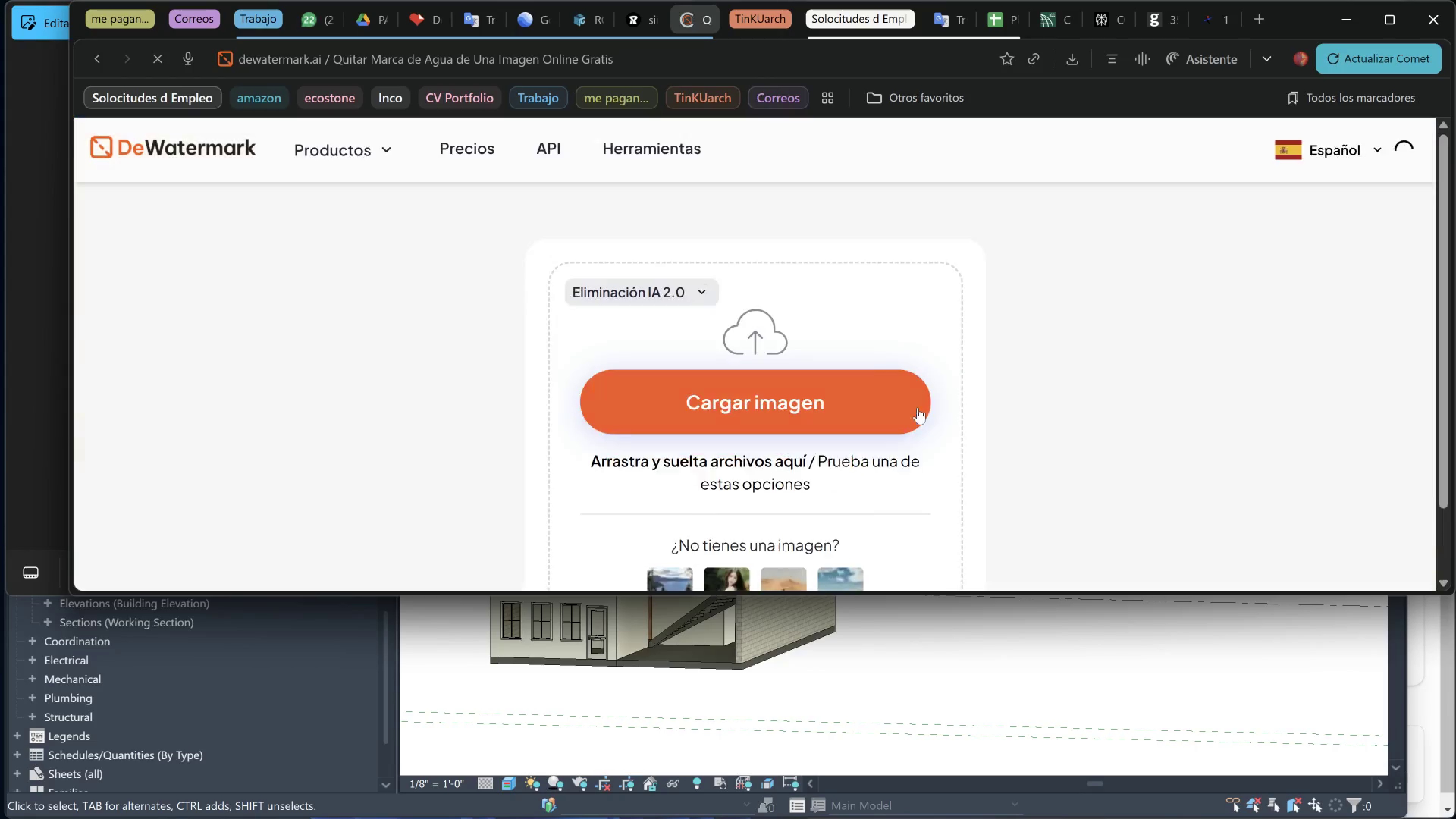 
scroll: coordinate [915, 408], scroll_direction: down, amount: 2.0
 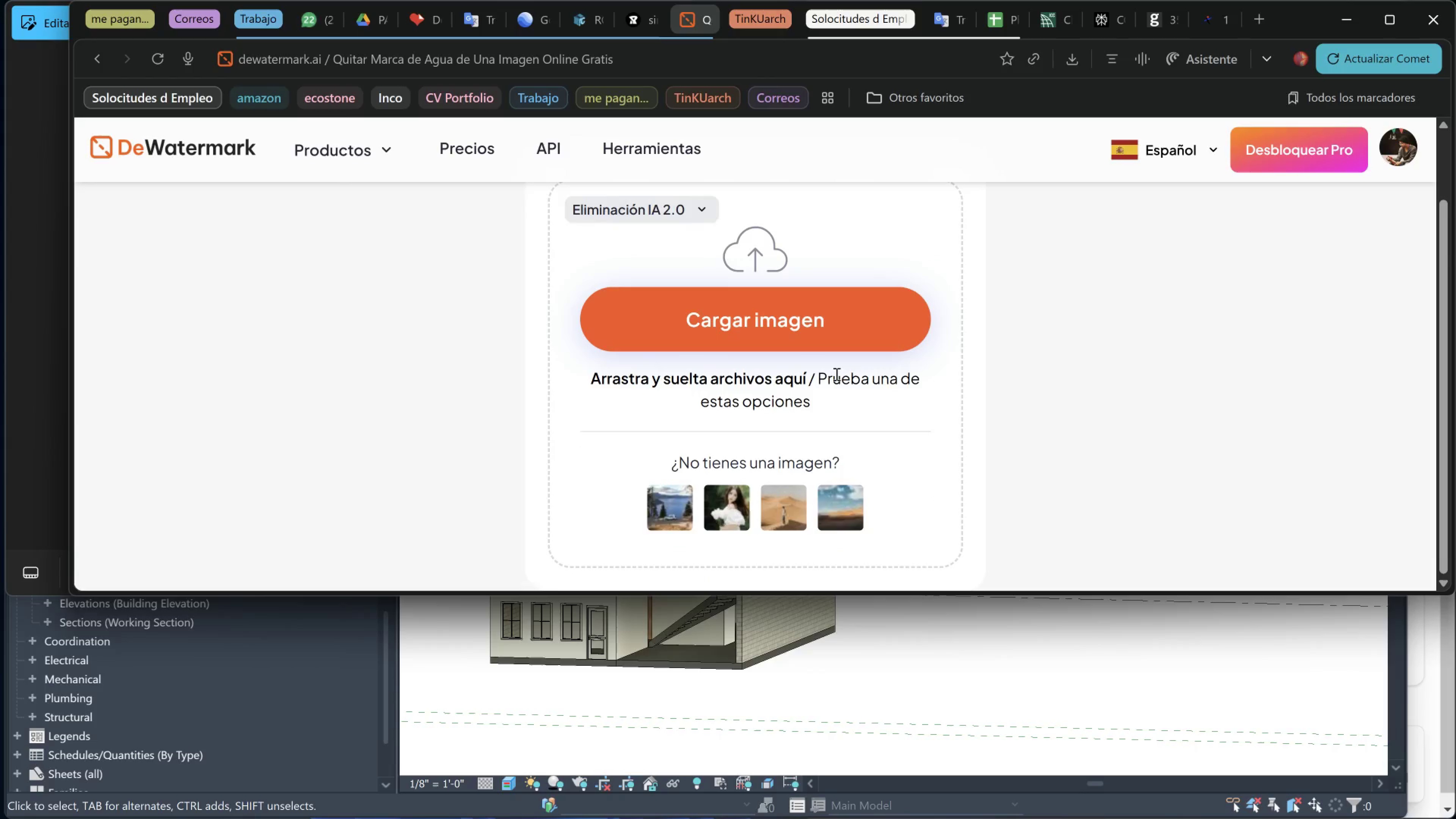 
scroll: coordinate [832, 367], scroll_direction: up, amount: 6.0
 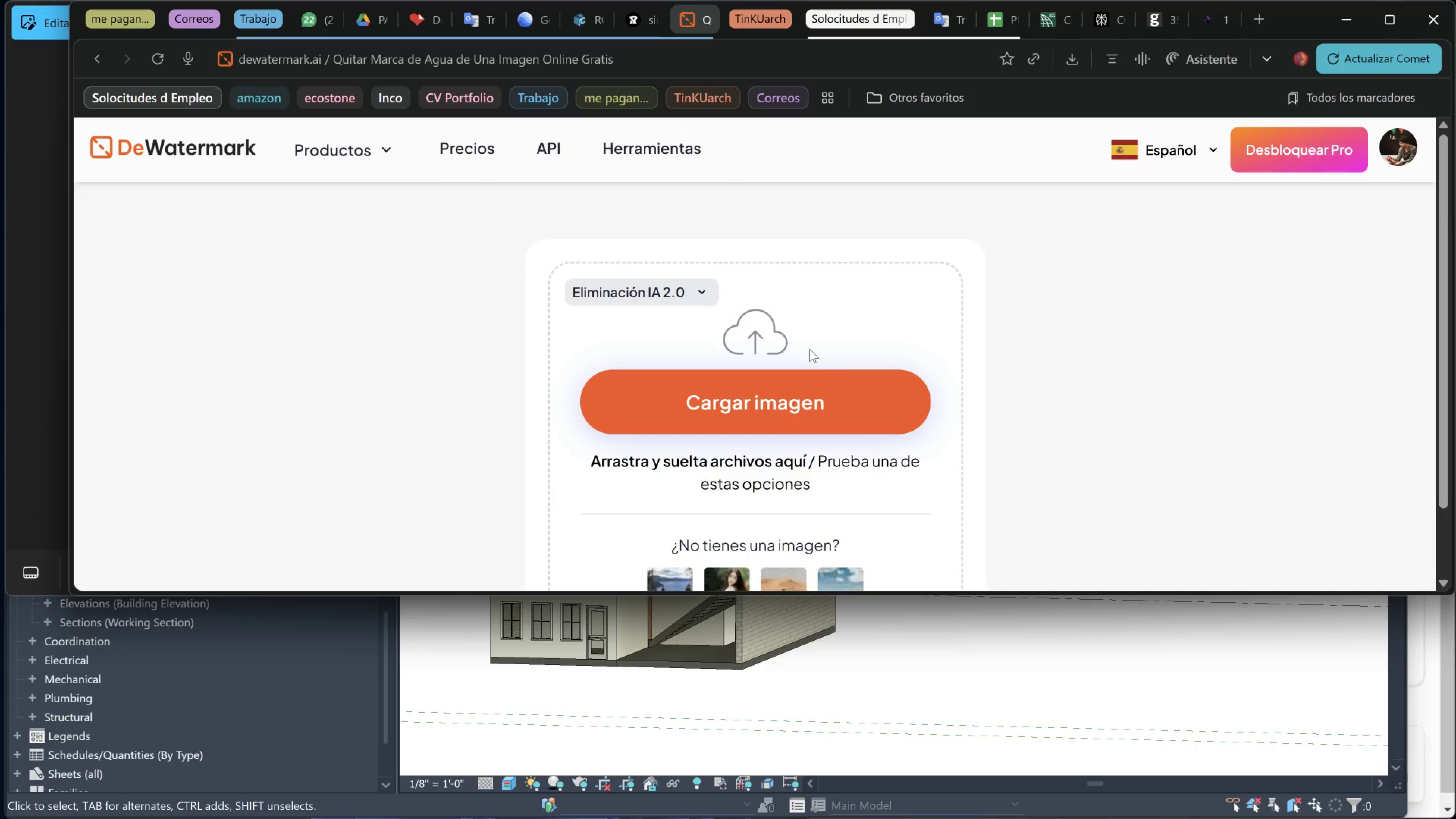 
scroll: coordinate [771, 307], scroll_direction: down, amount: 6.0
 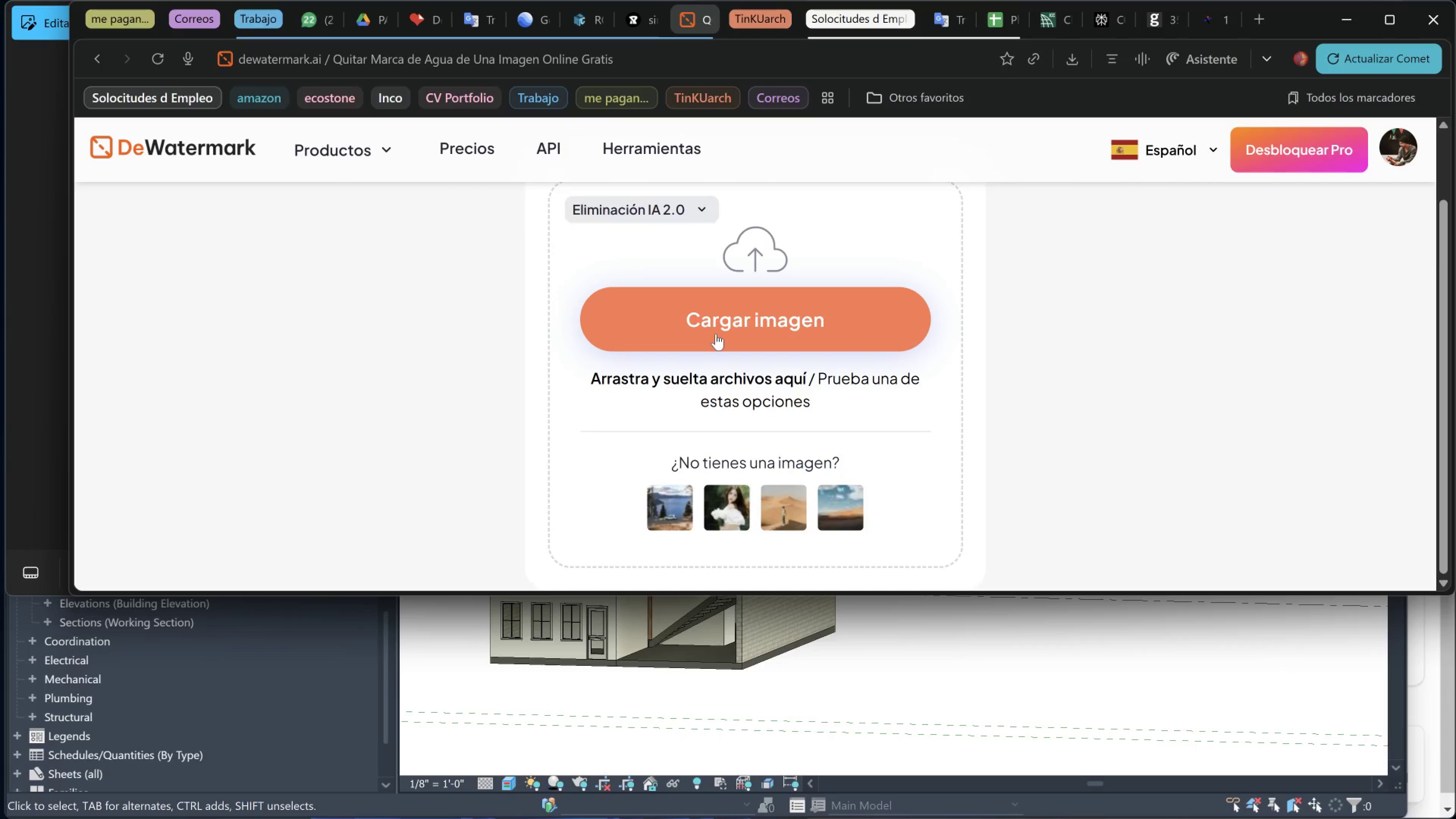 
scroll: coordinate [716, 328], scroll_direction: up, amount: 7.0
 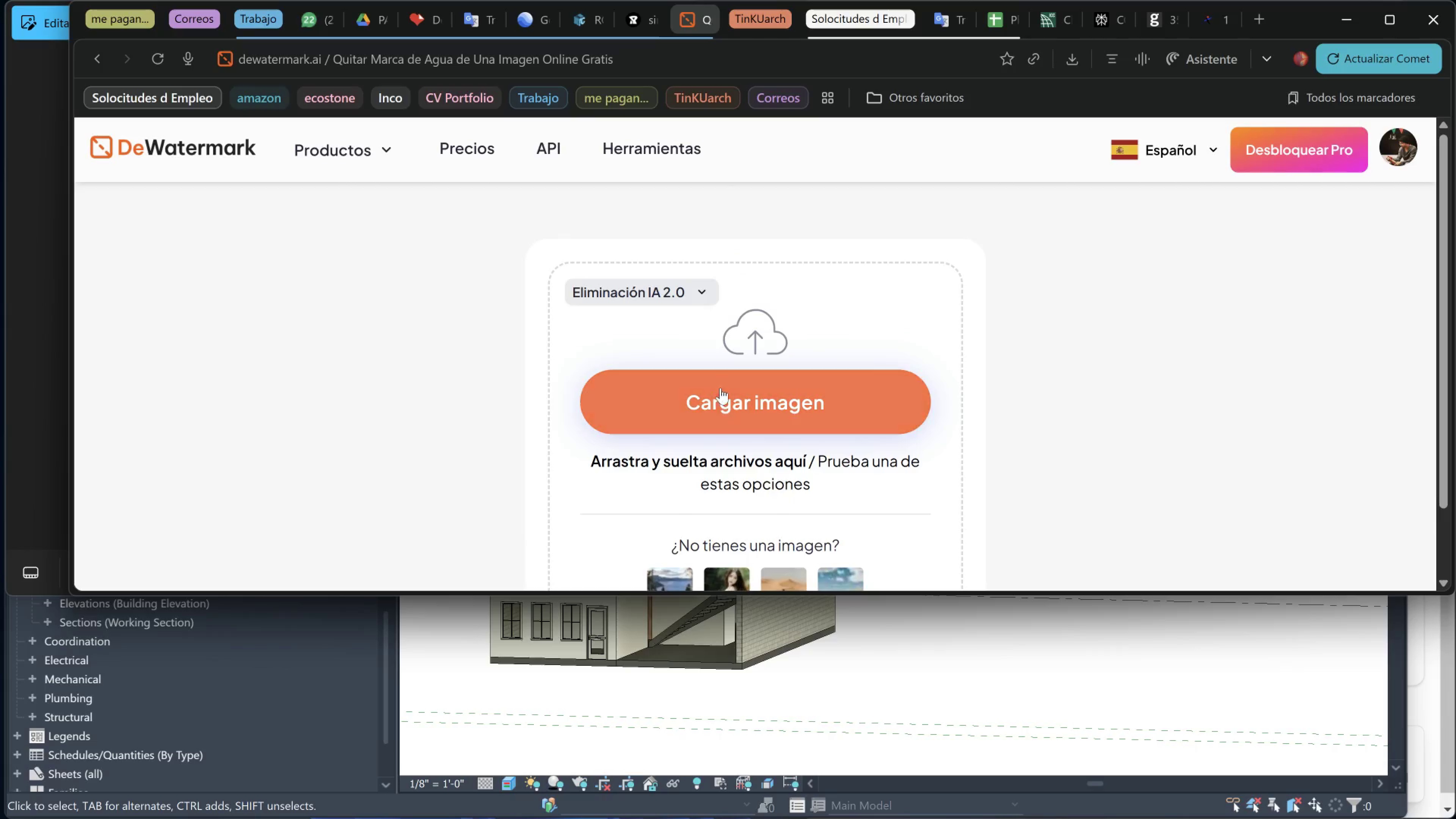 
left_click([720, 393])
 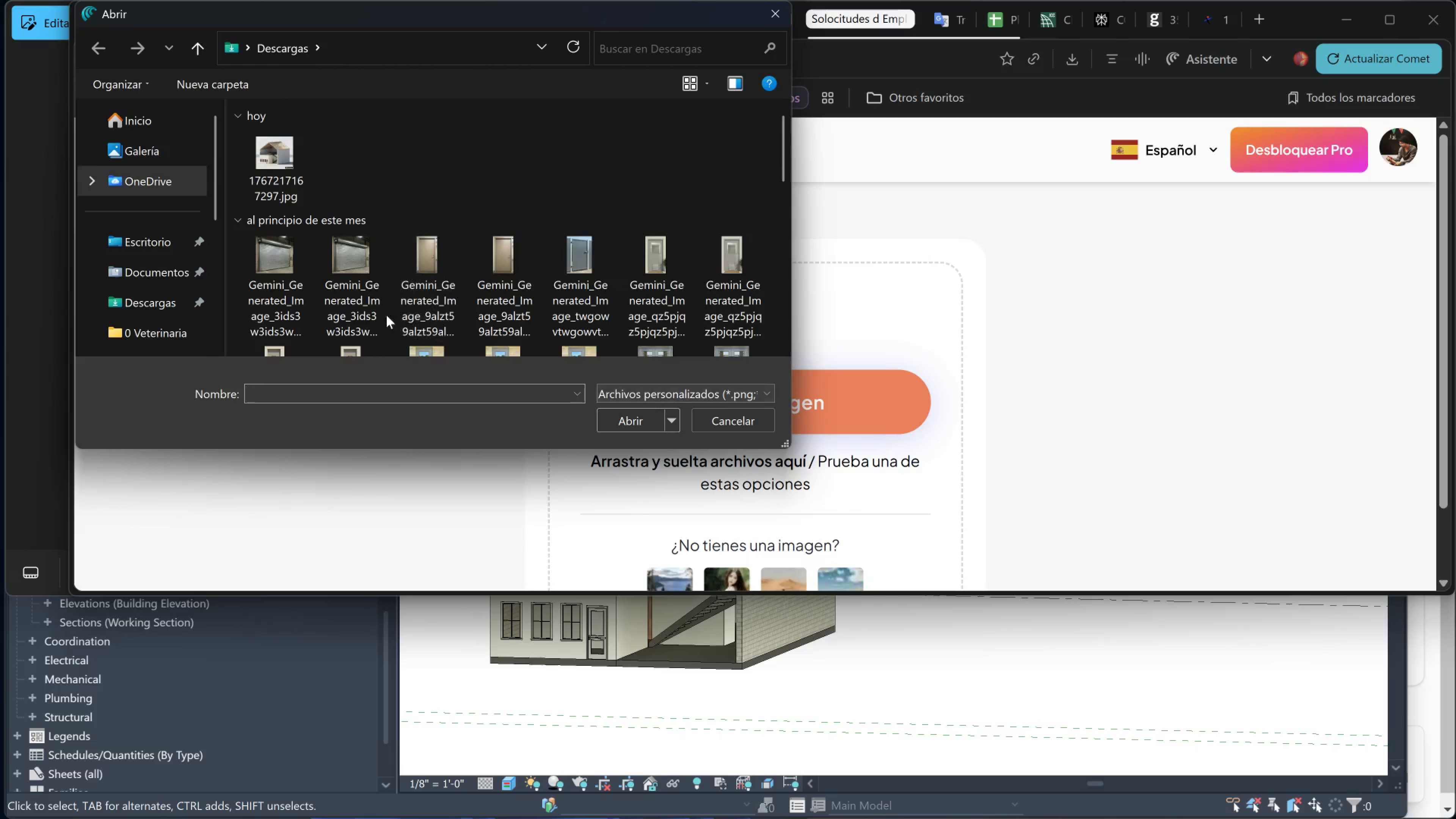 
left_click([279, 169])
 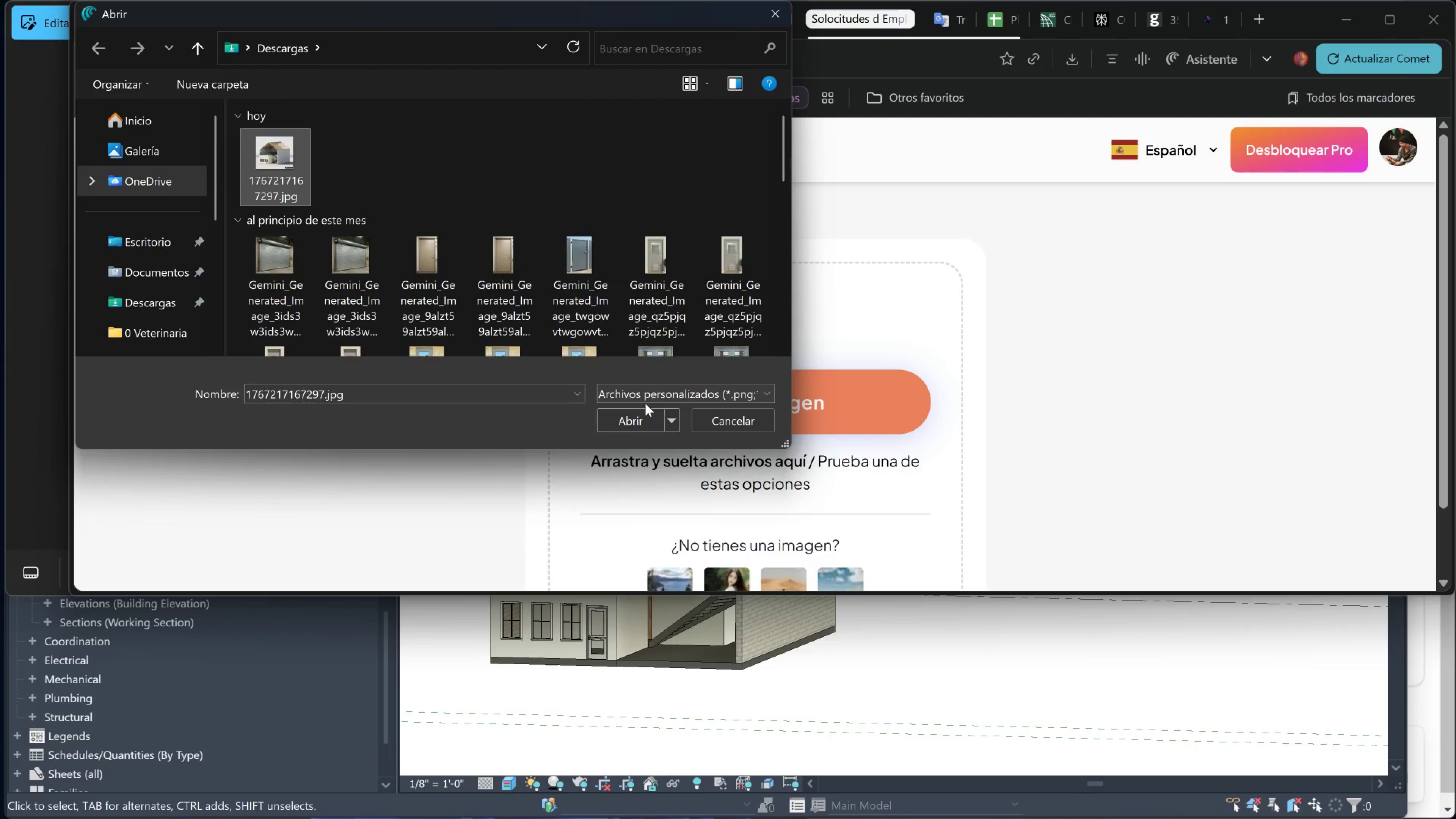 
left_click([631, 416])
 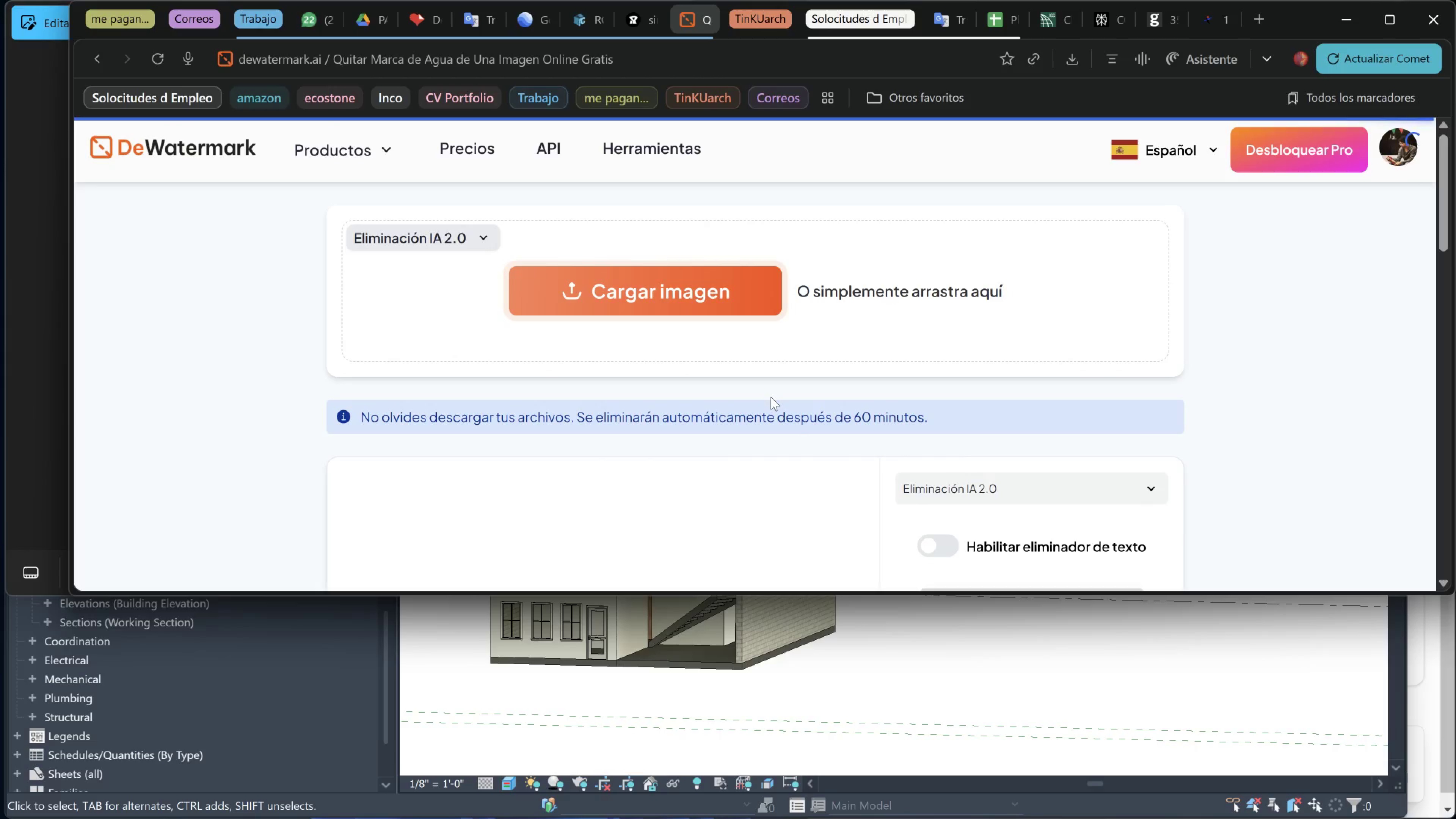 
scroll: coordinate [763, 395], scroll_direction: down, amount: 4.0
 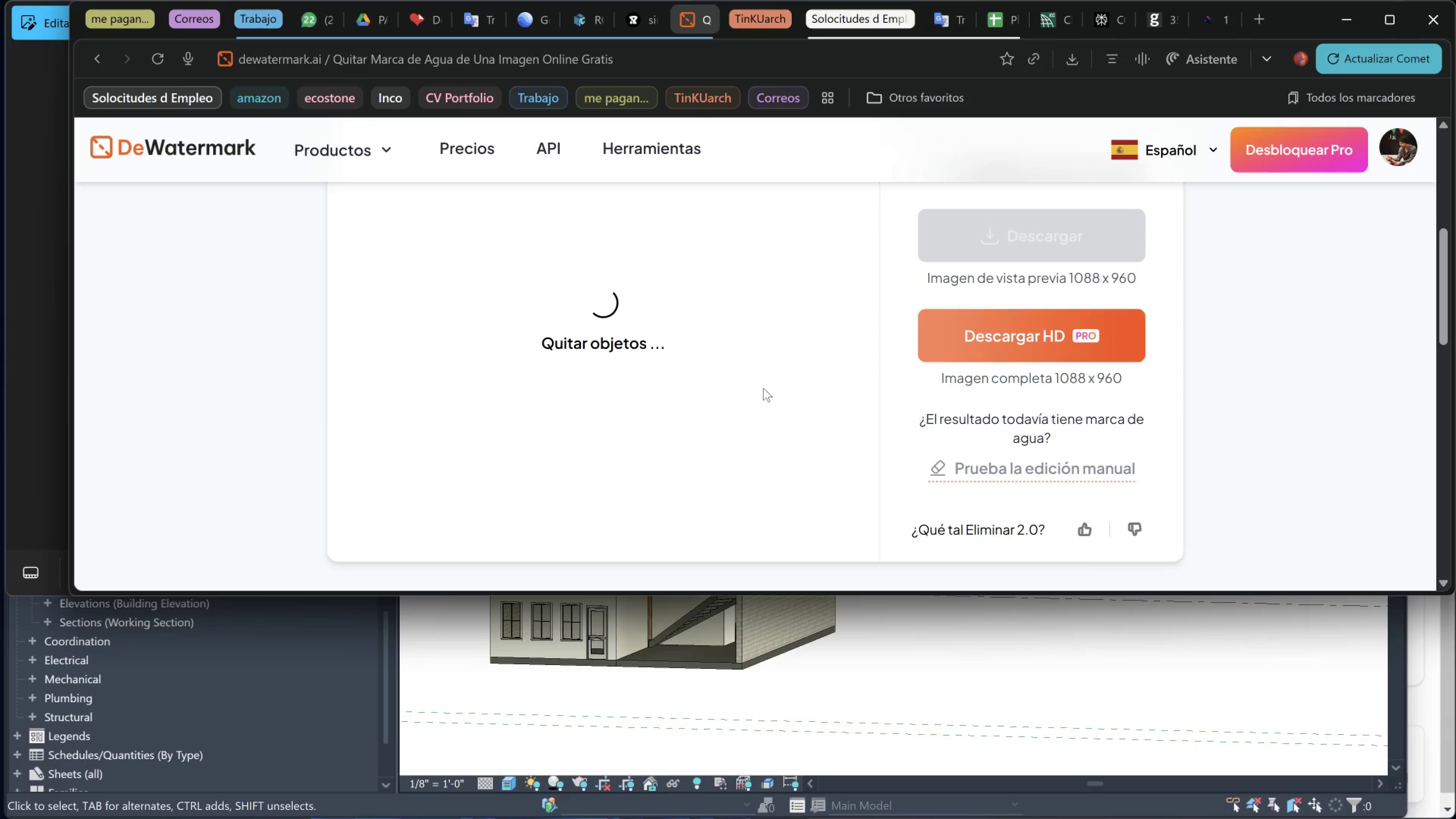 
scroll: coordinate [760, 388], scroll_direction: up, amount: 1.0
 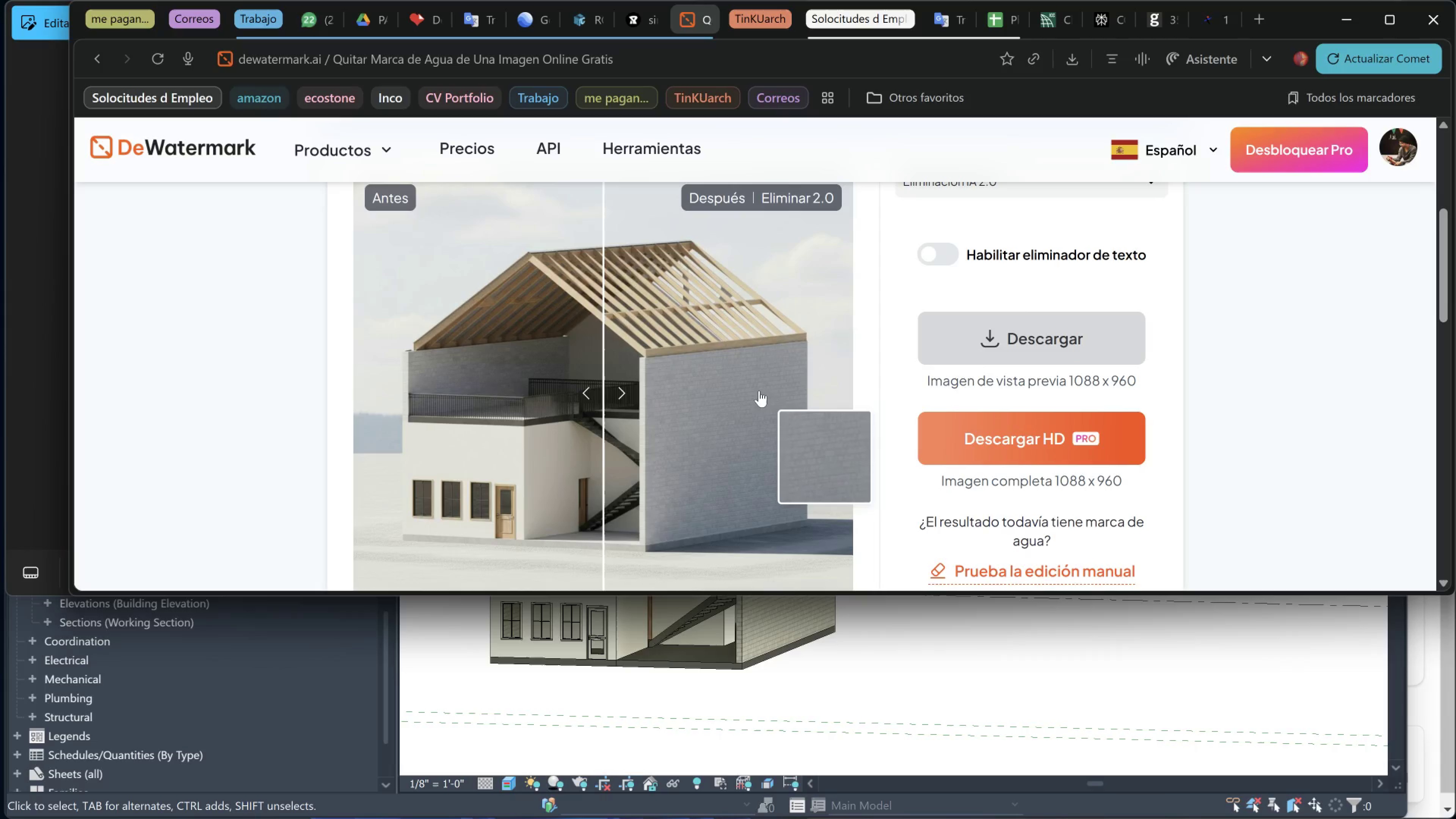 
left_click_drag(start_coordinate=[617, 398], to_coordinate=[874, 390])
 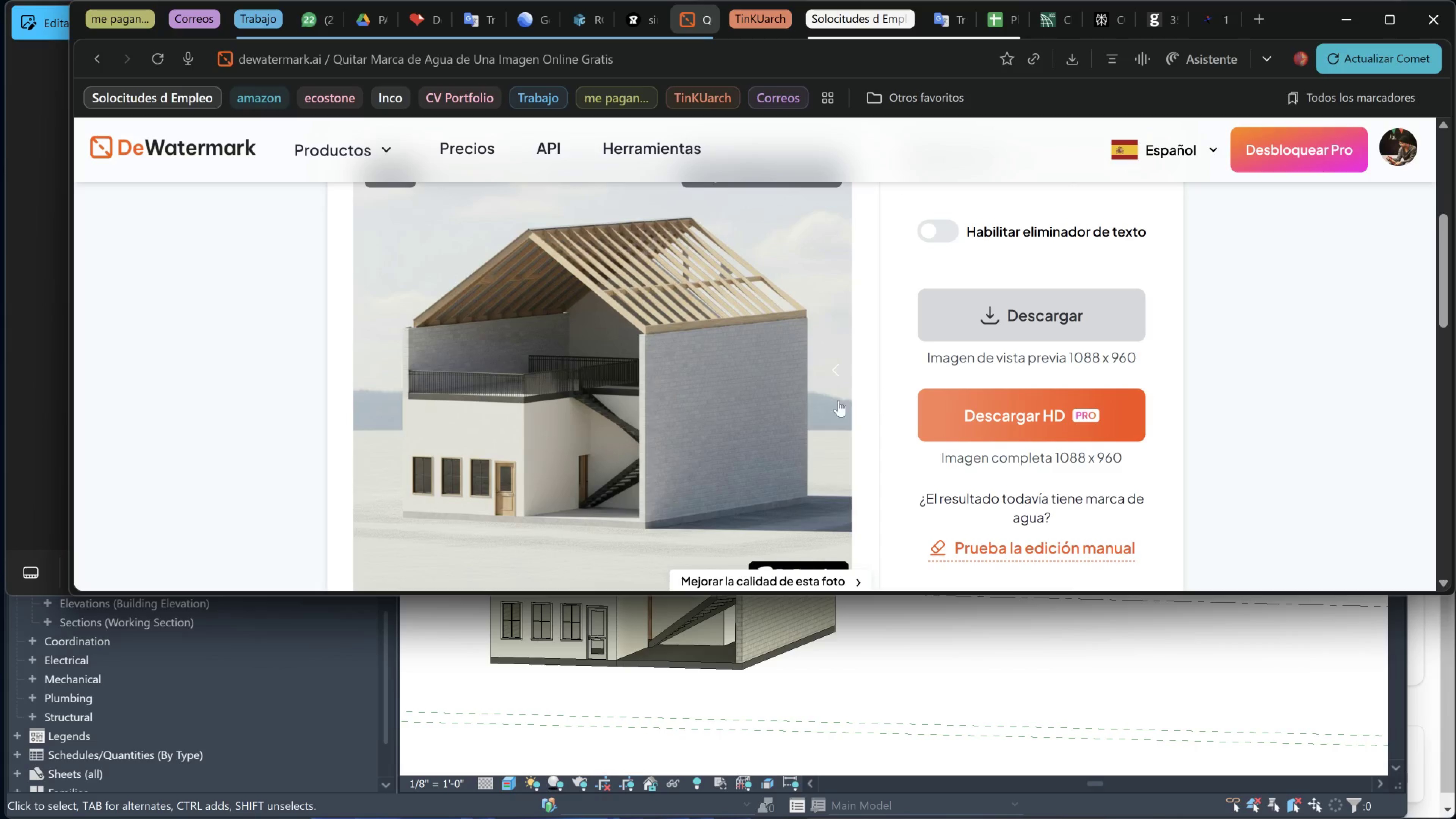 
scroll: coordinate [782, 416], scroll_direction: none, amount: 0.0
 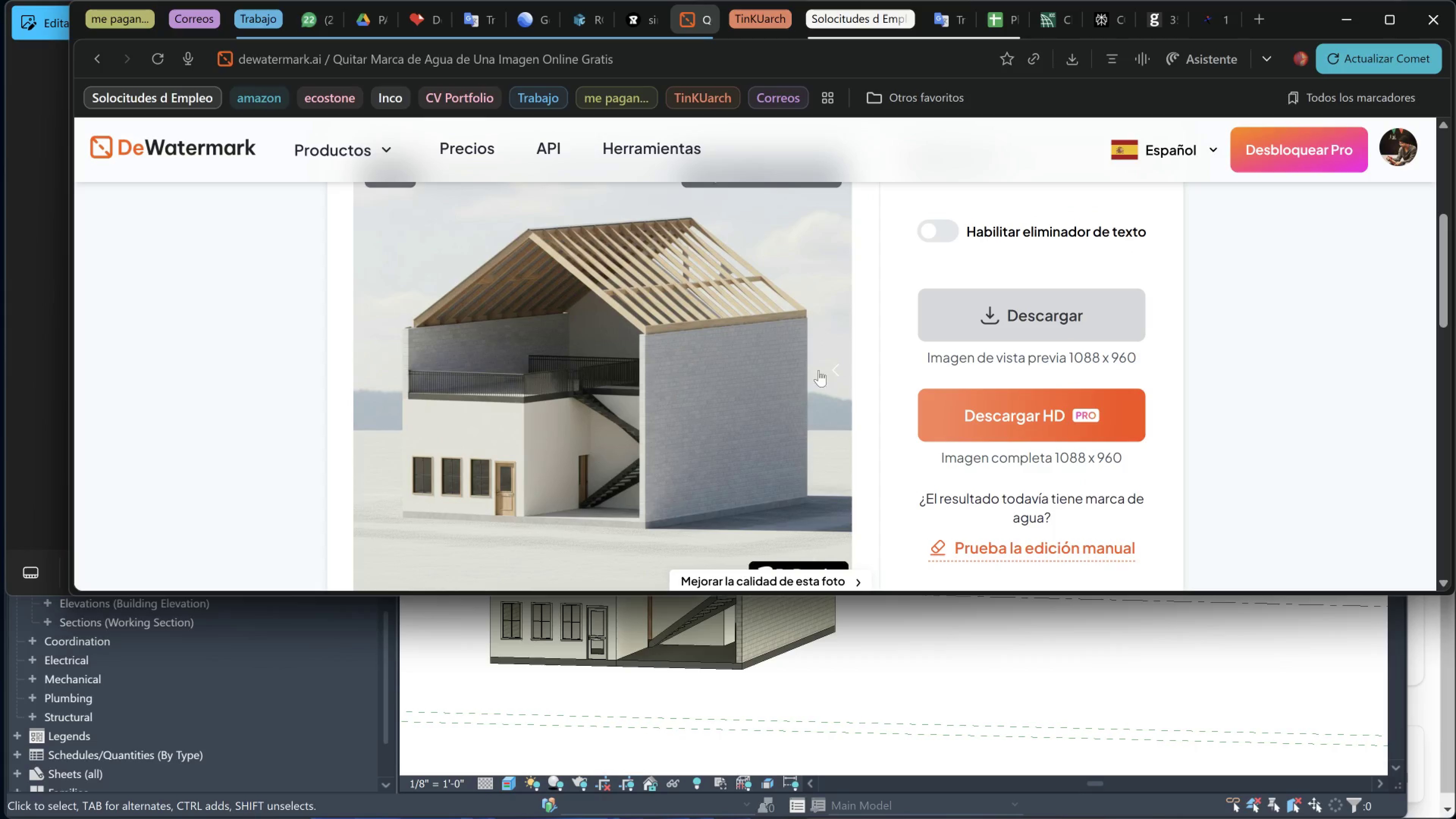 
left_click_drag(start_coordinate=[833, 364], to_coordinate=[449, 359])
 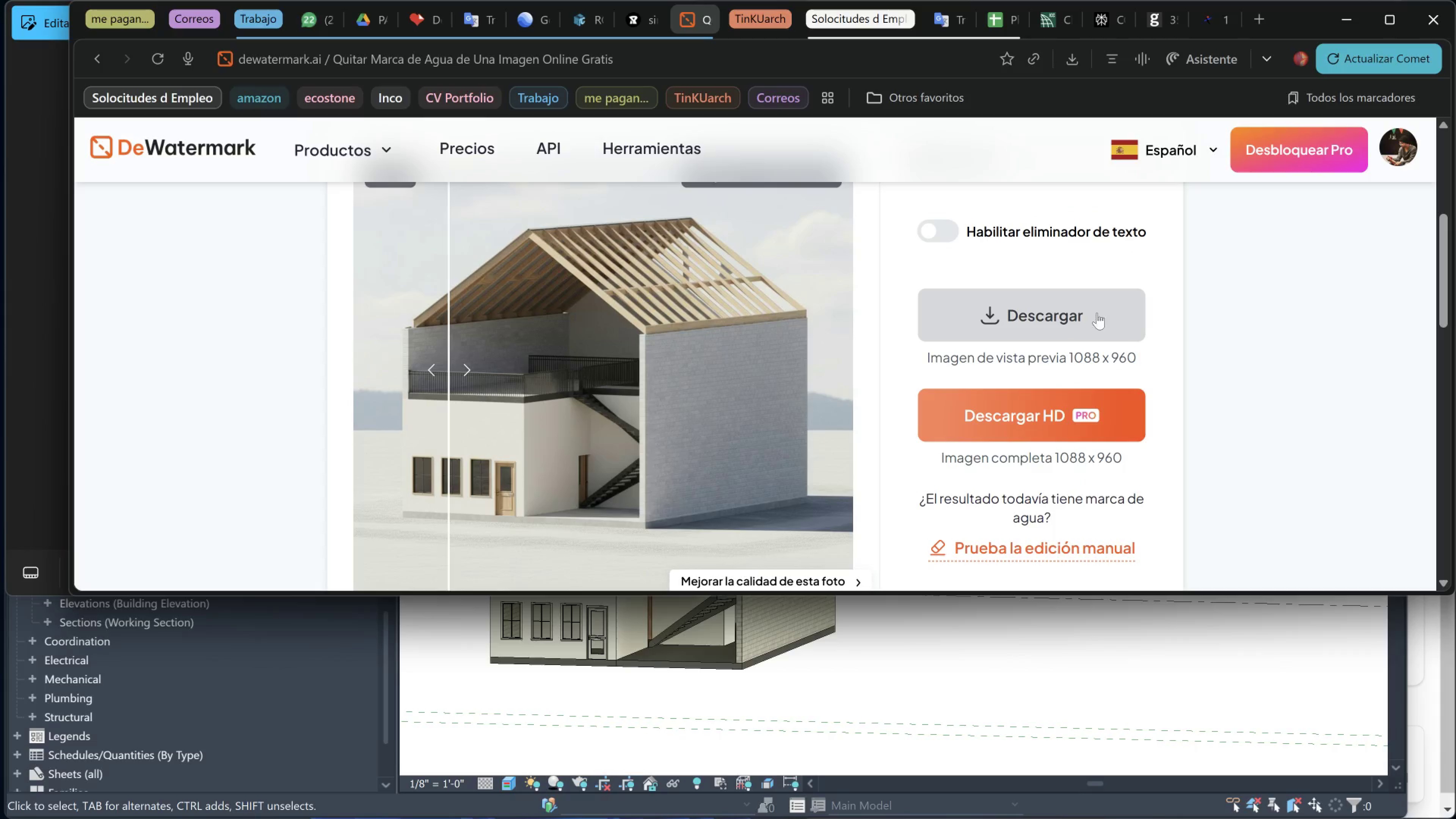 
left_click([1075, 317])
 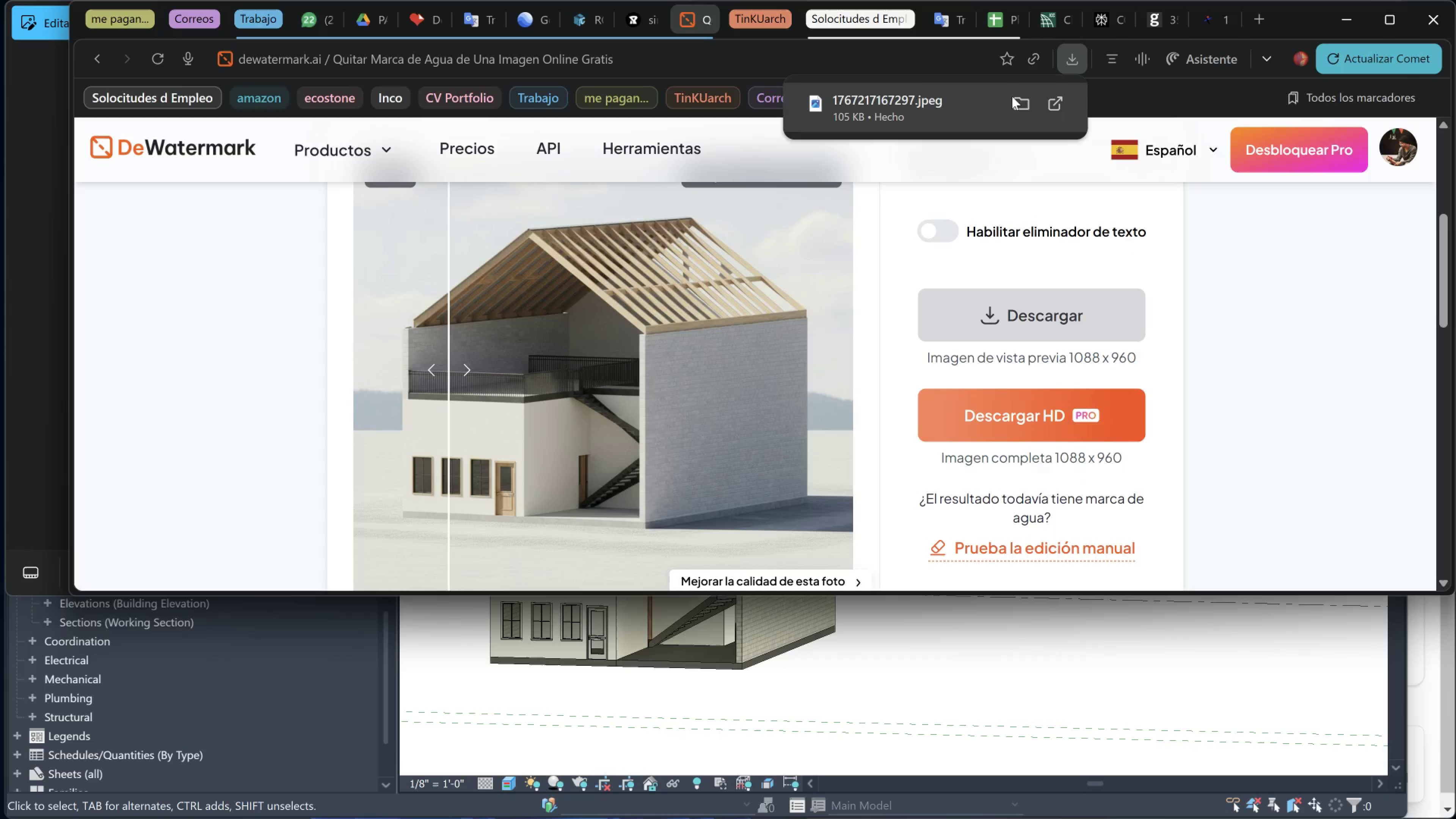 
left_click([990, 104])
 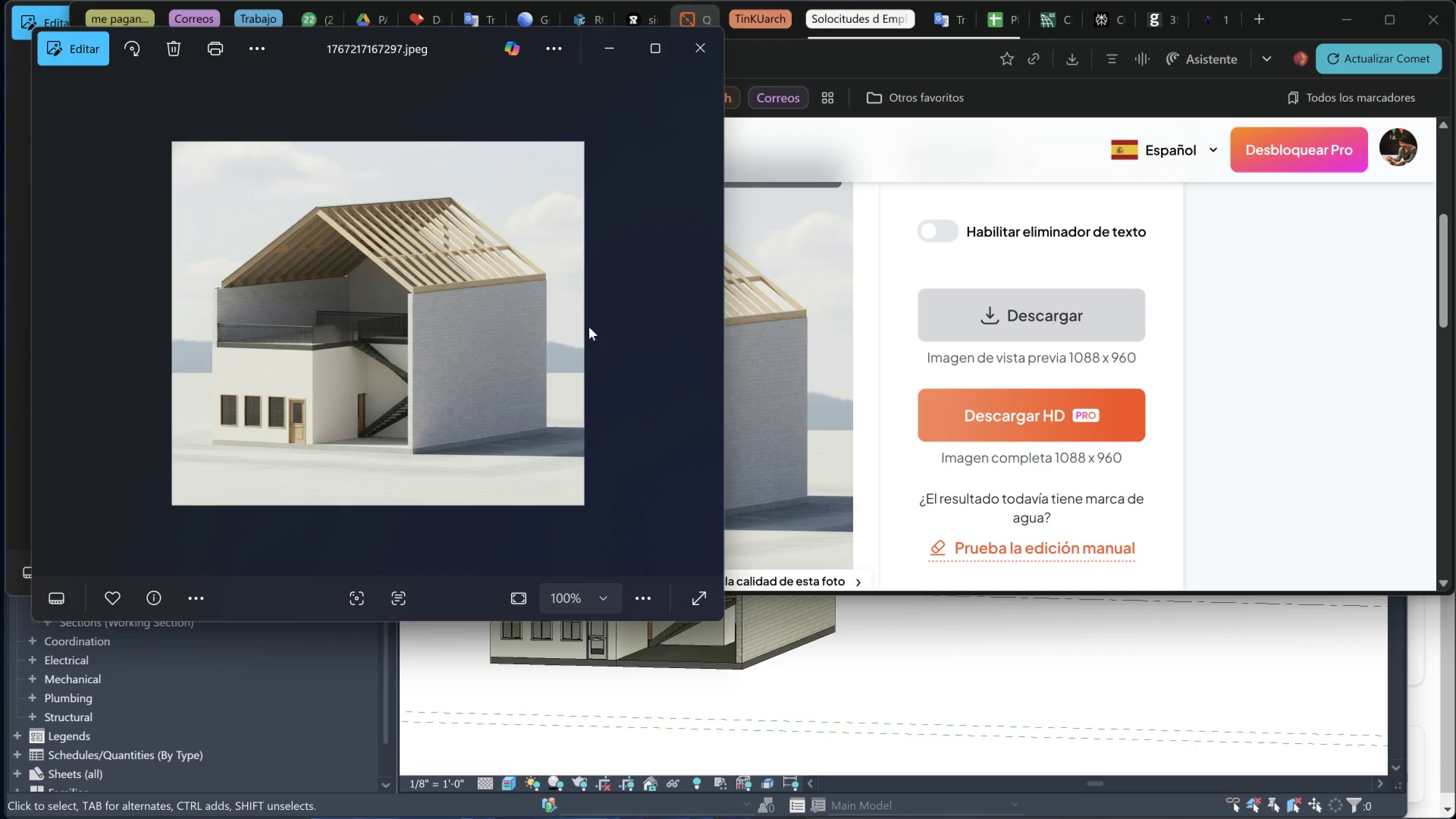 
scroll: coordinate [292, 394], scroll_direction: up, amount: 4.0
 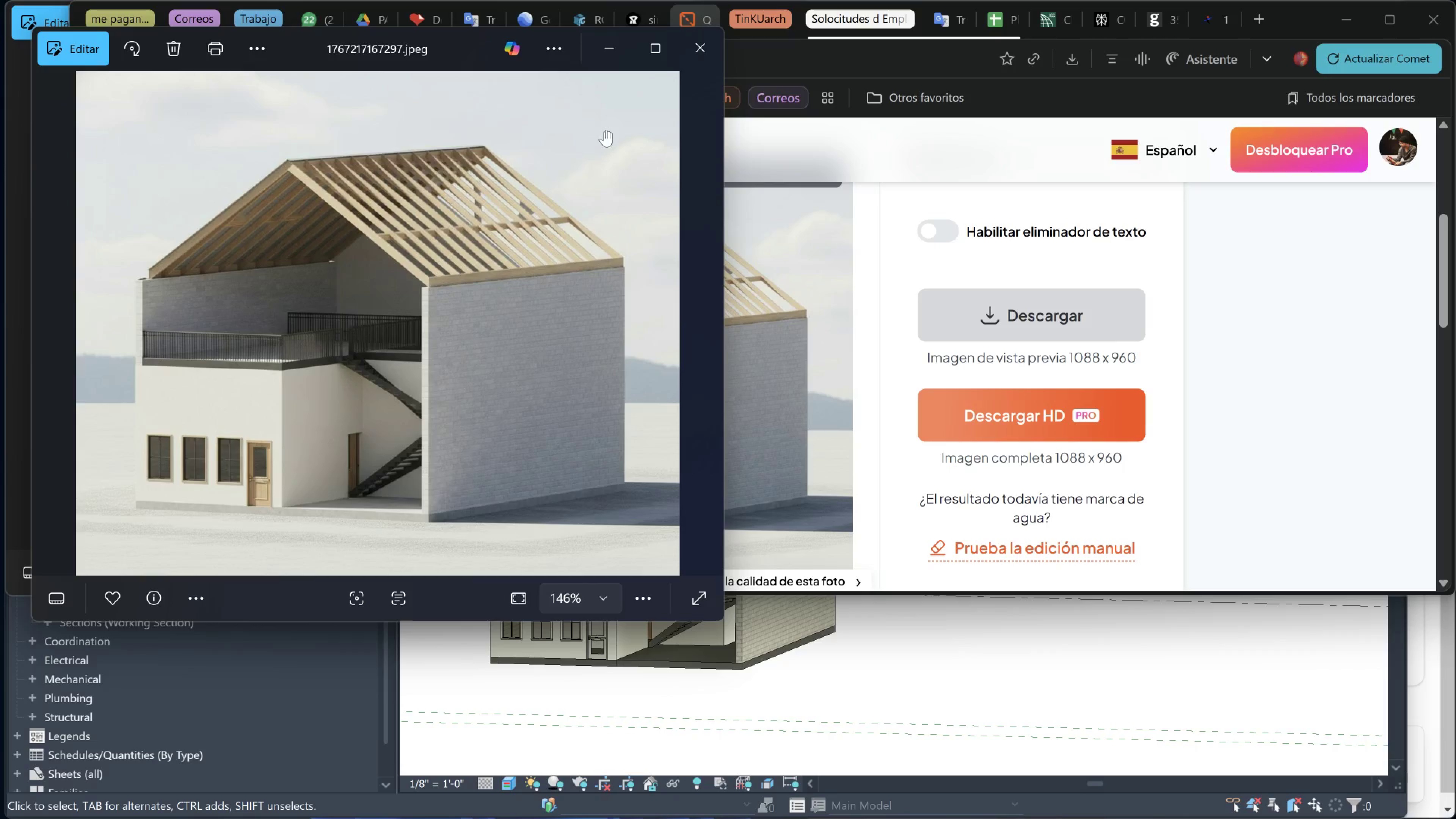 
left_click([692, 44])
 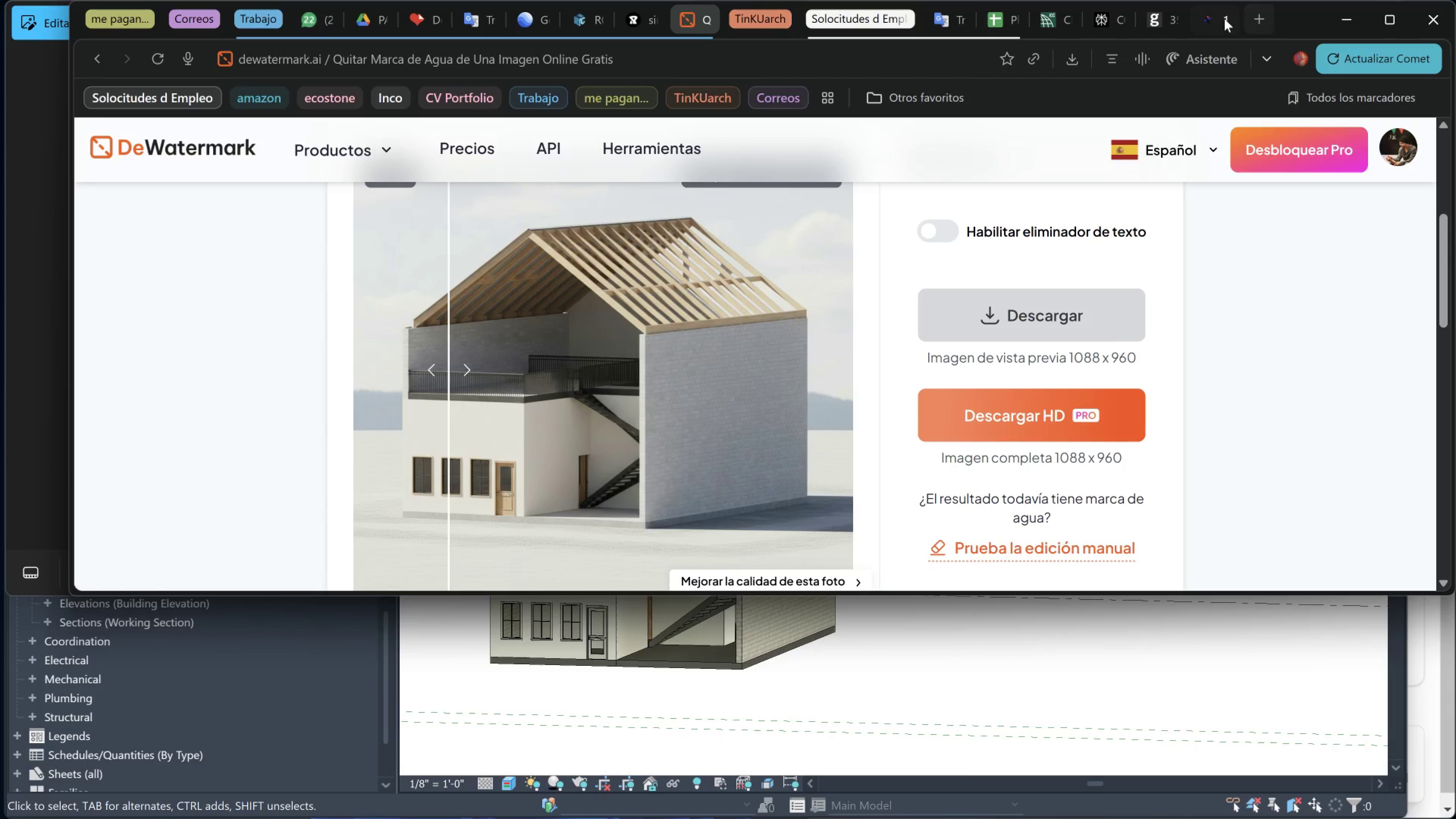 